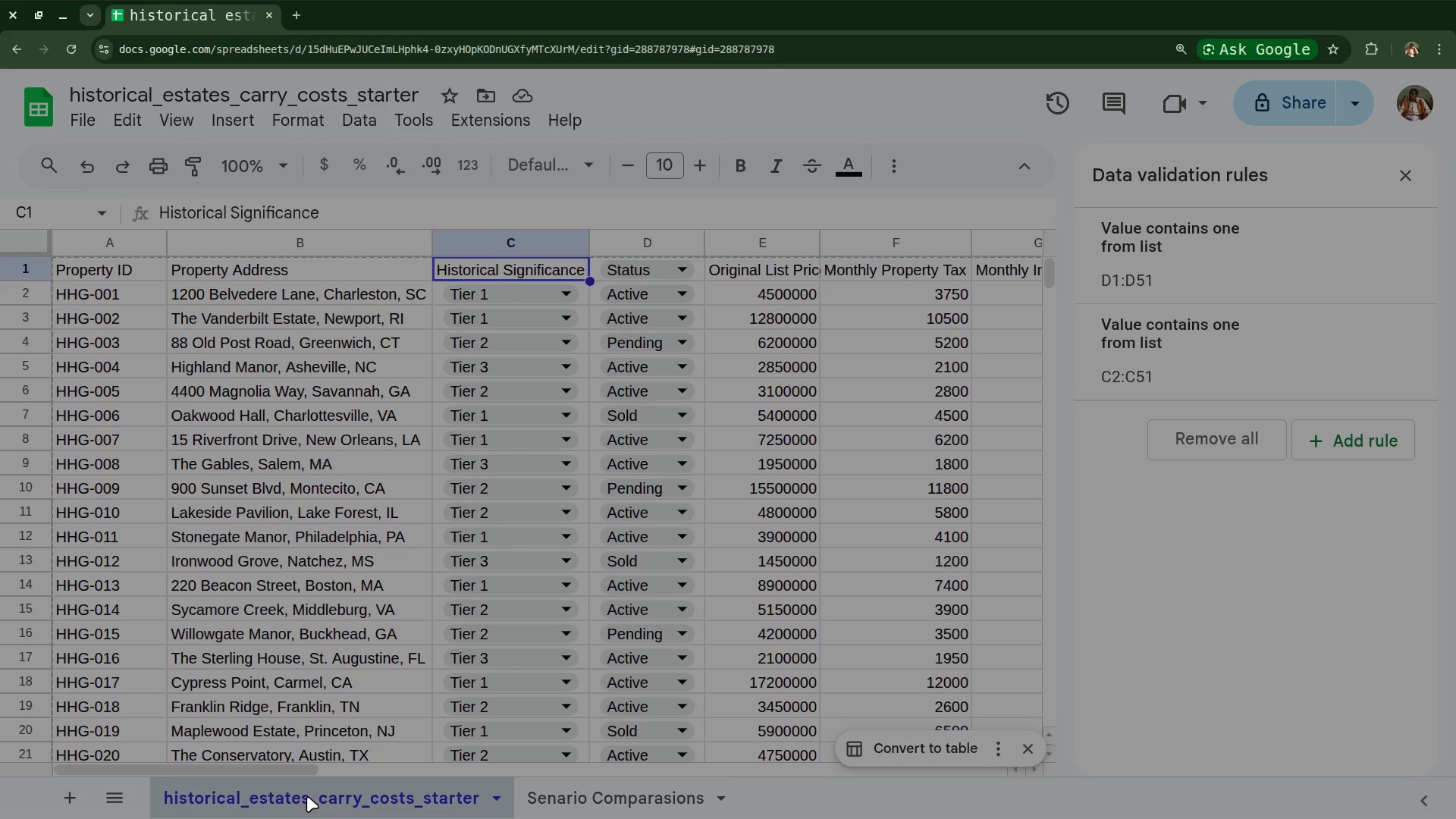 
hold_key(key=ControlLeft, duration=3.38)
 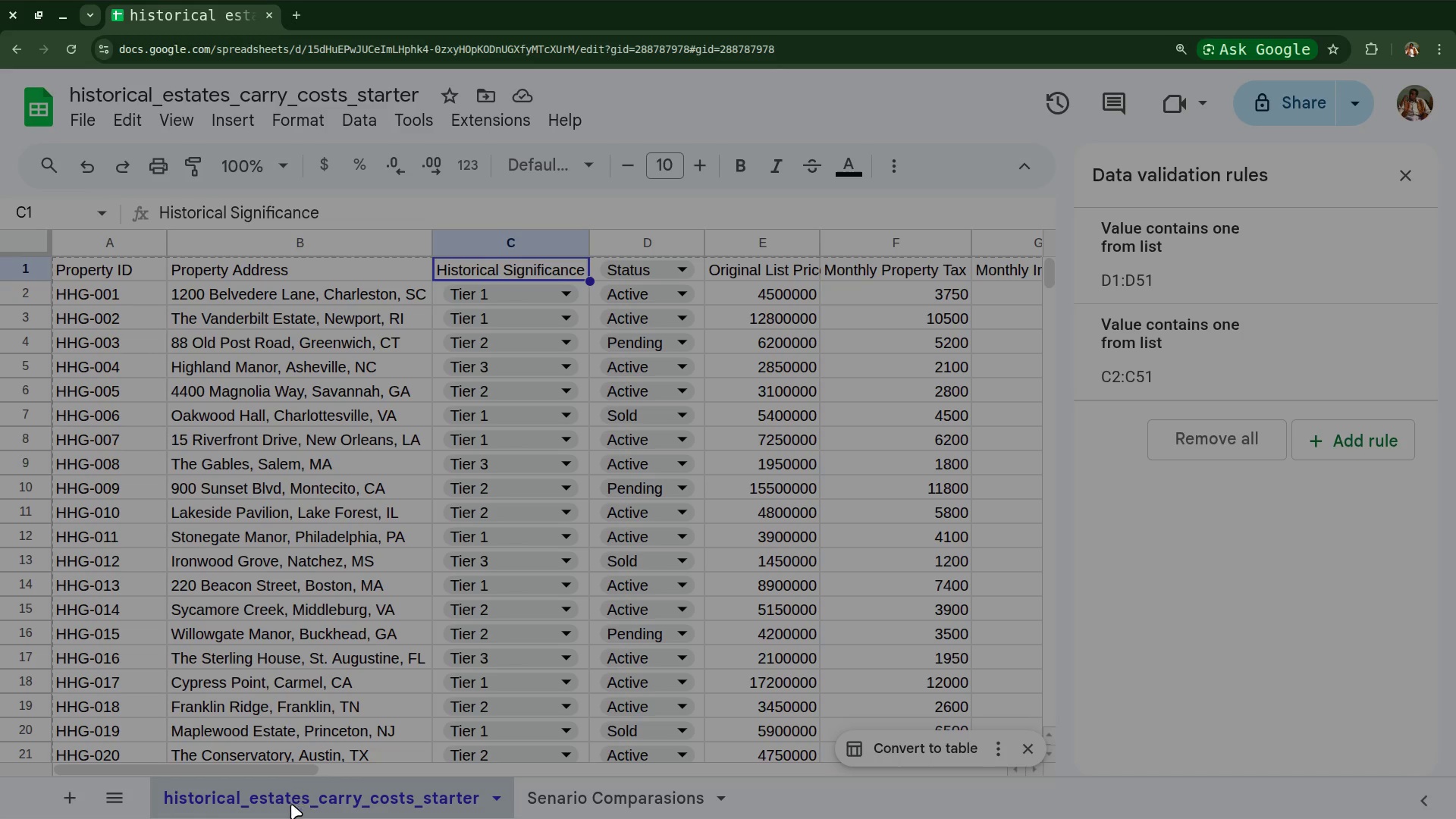 
left_click([291, 805])
 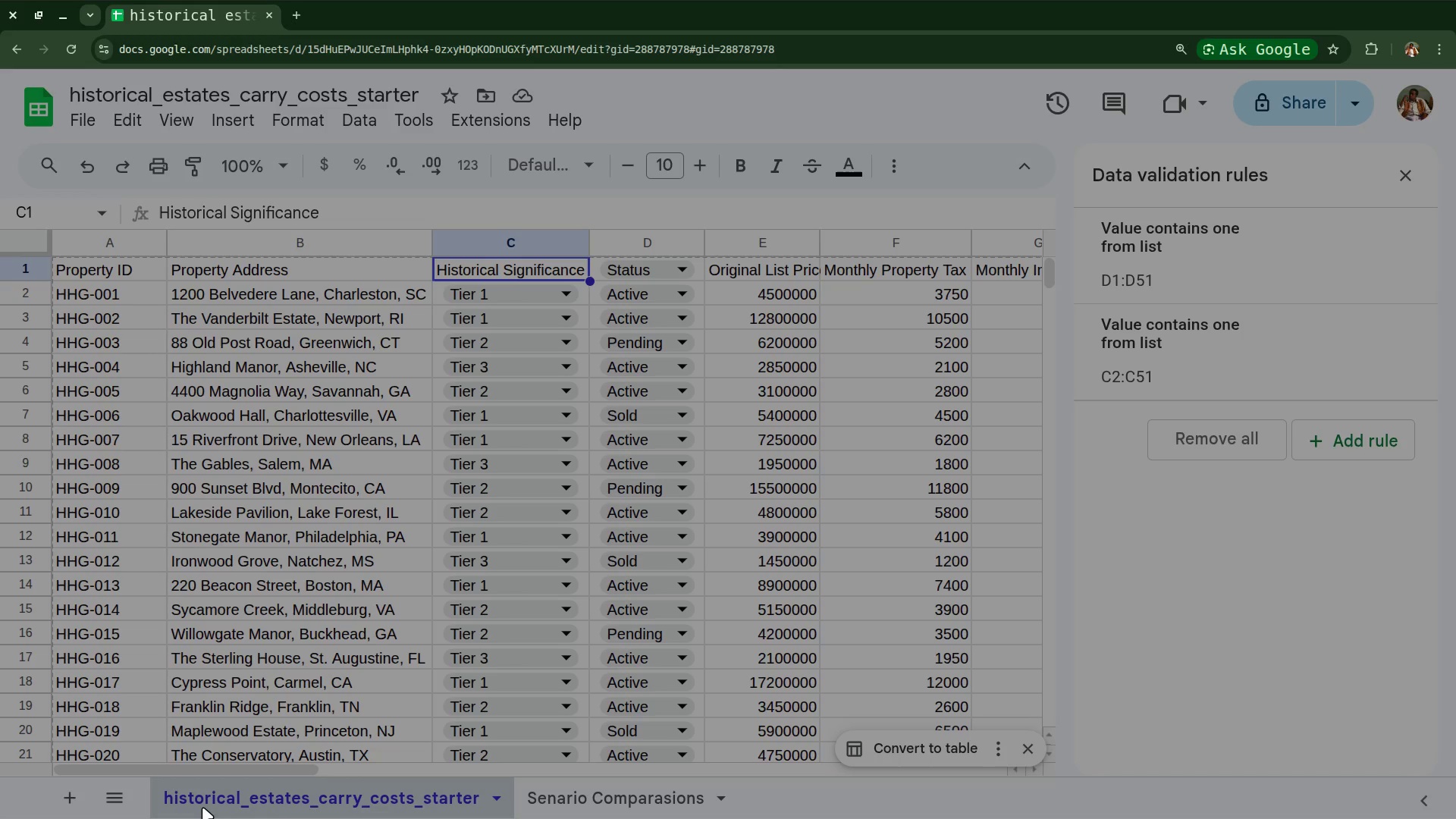 
double_click([202, 807])
 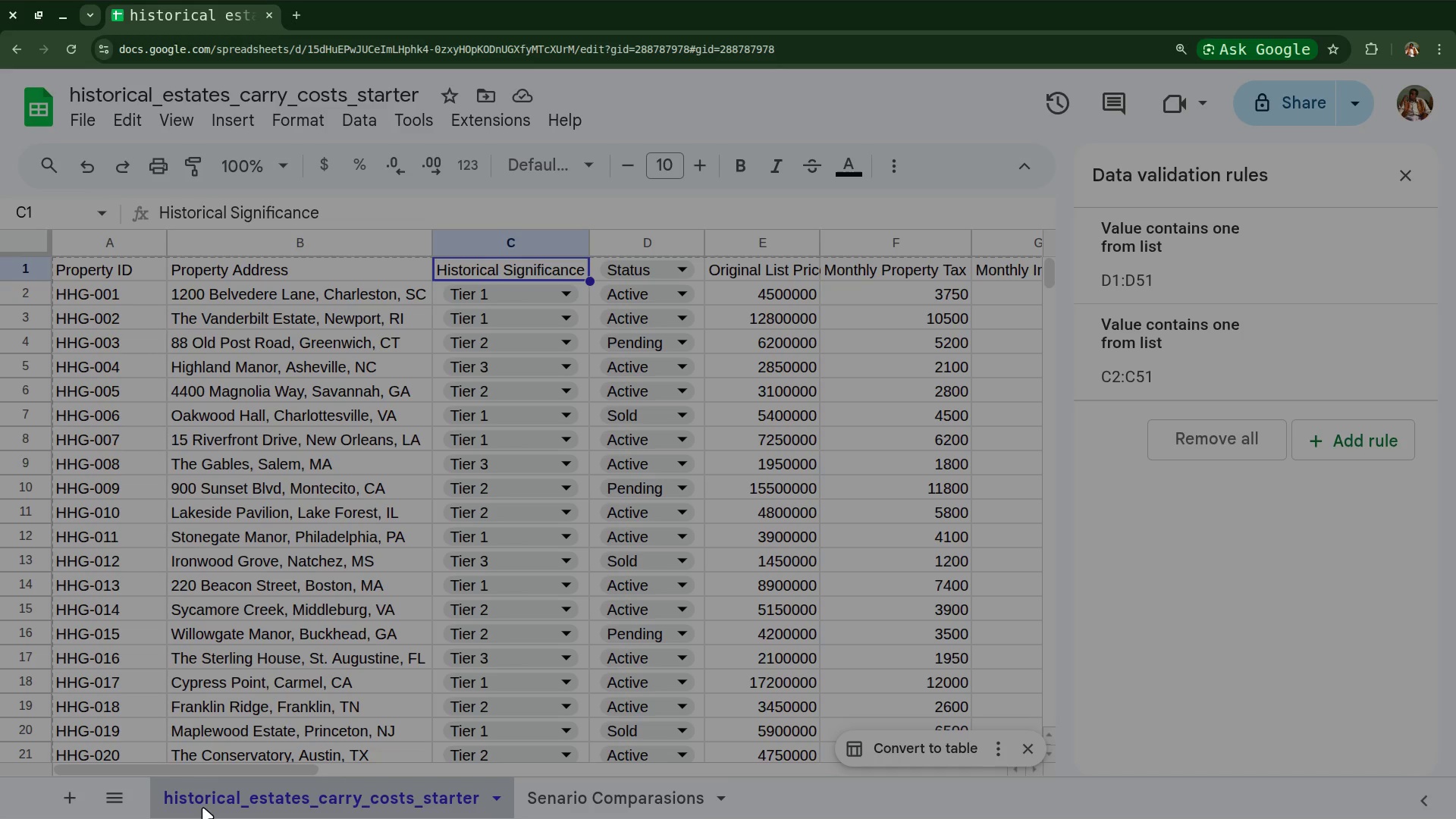 
triple_click([202, 807])
 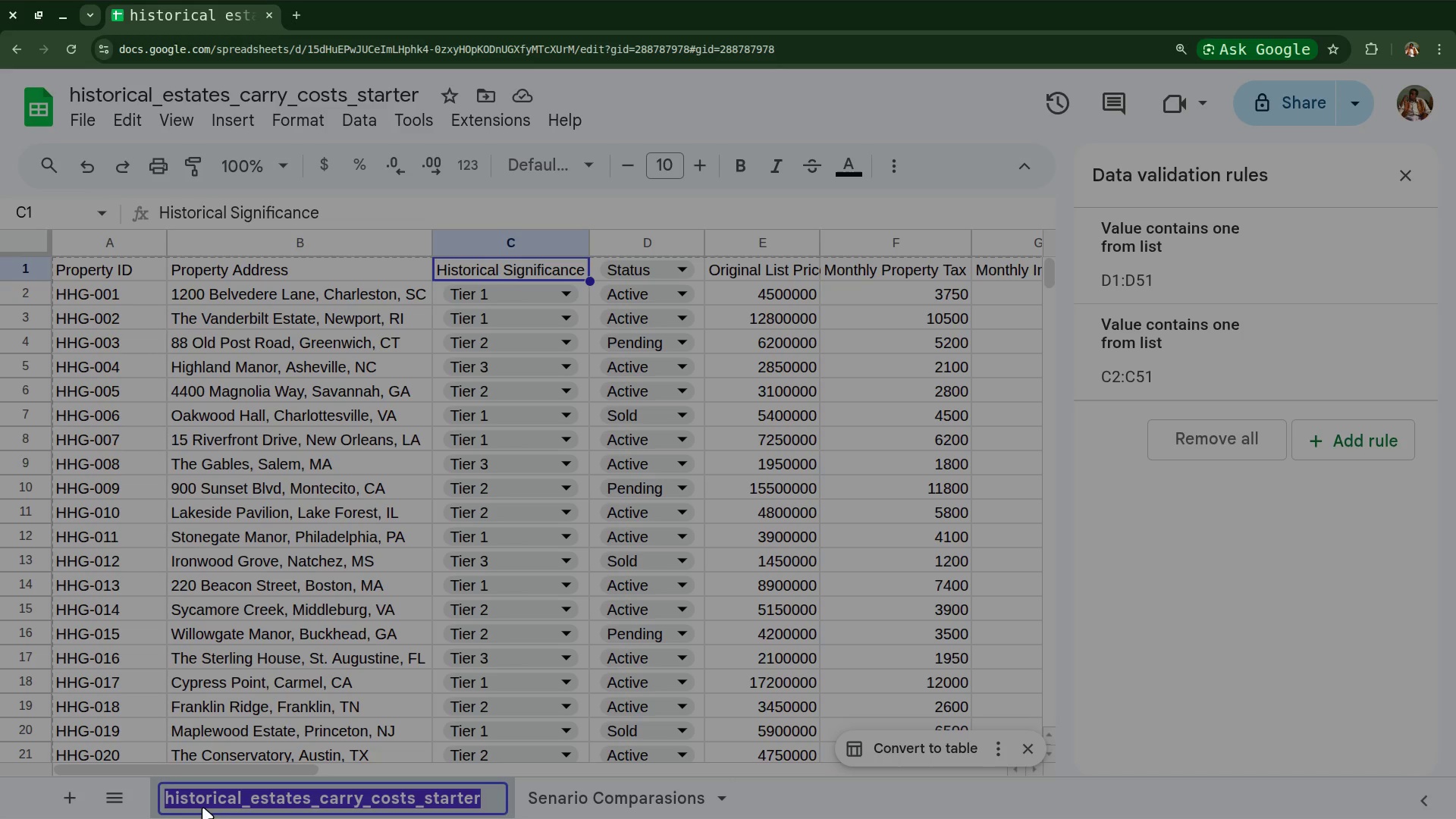 
key(Control+C)
 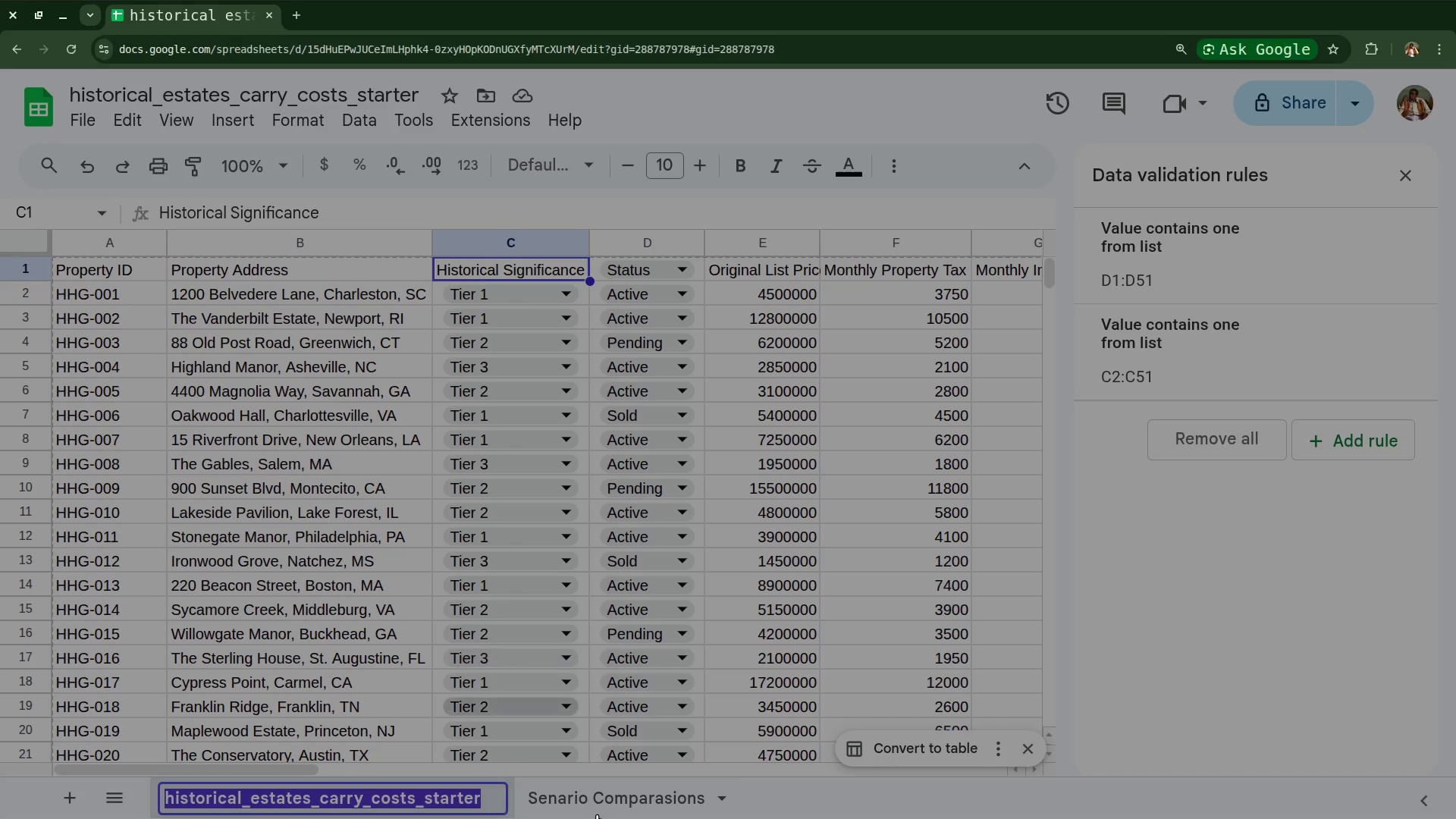 
left_click([611, 792])
 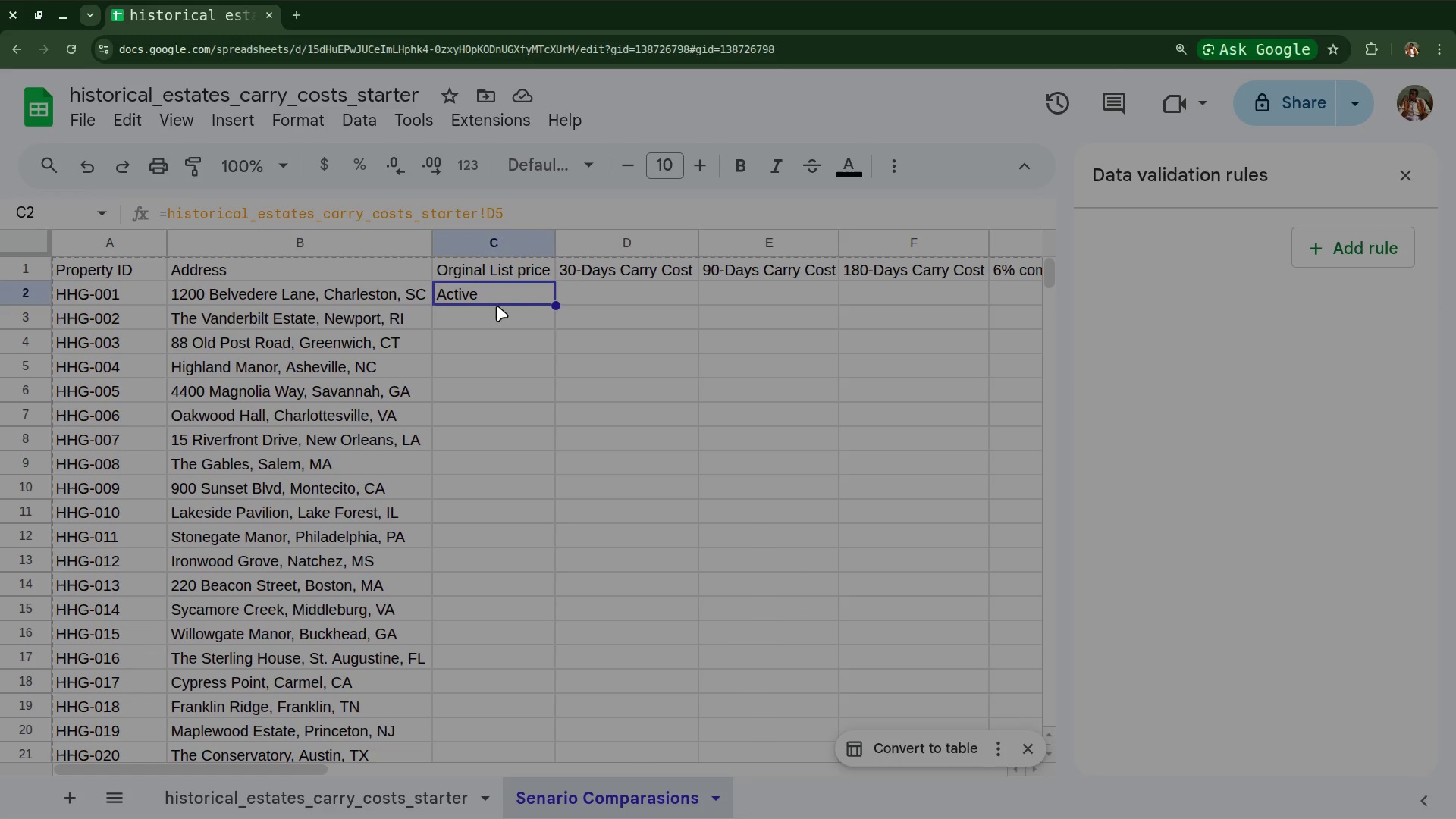 
left_click([497, 290])
 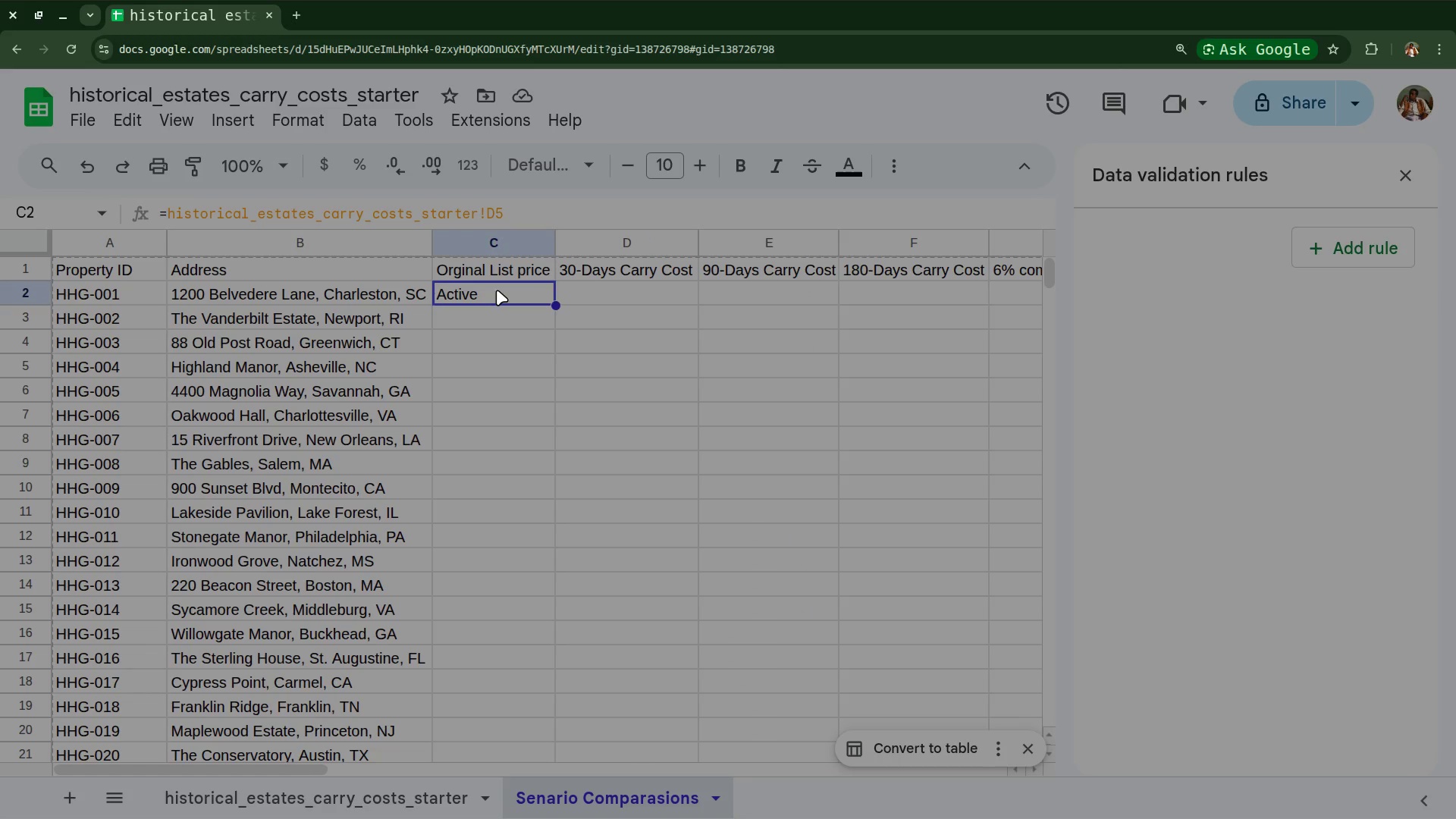 
hold_key(key=Backspace, duration=0.7)
 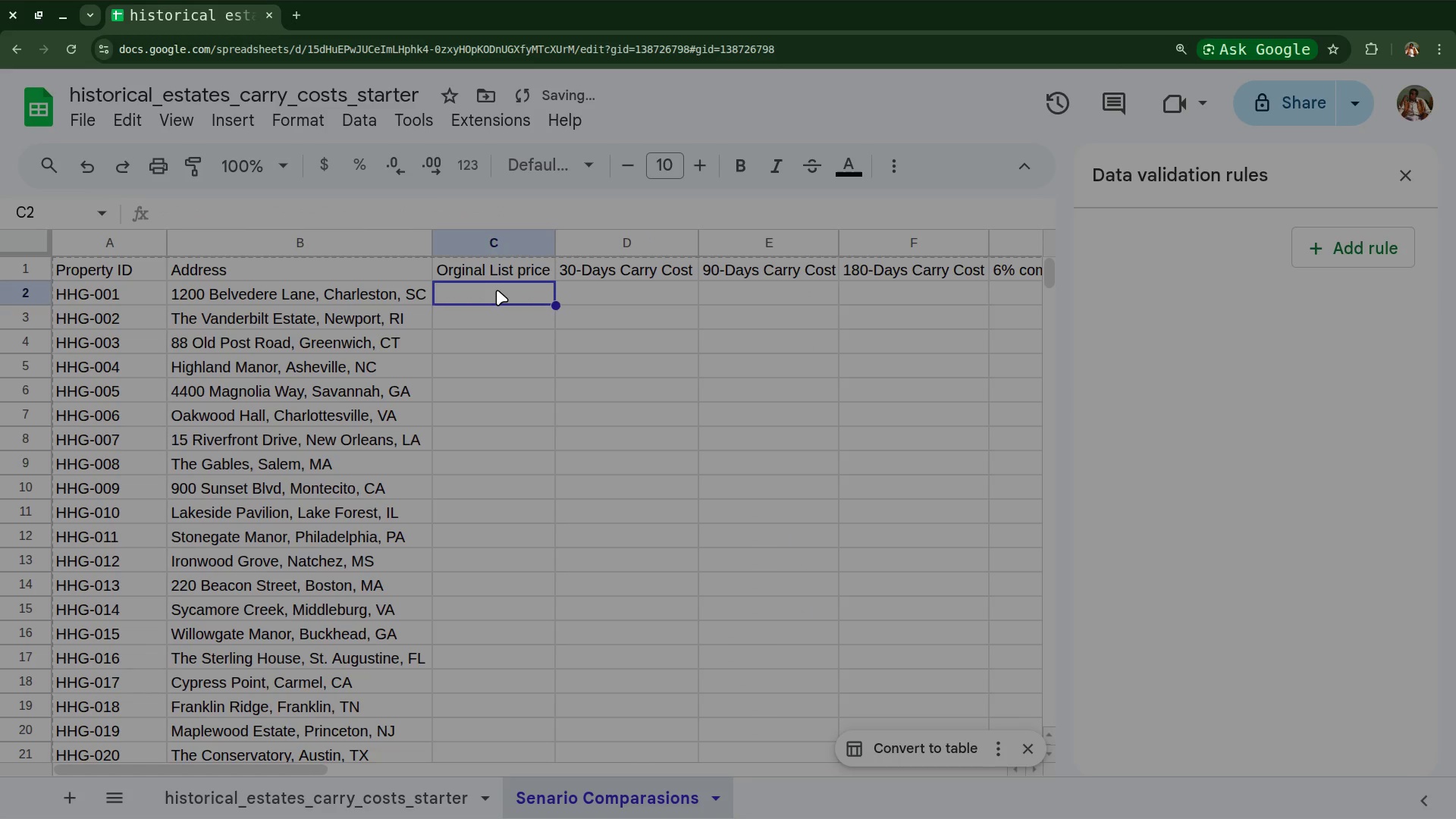 
key(Equal)
 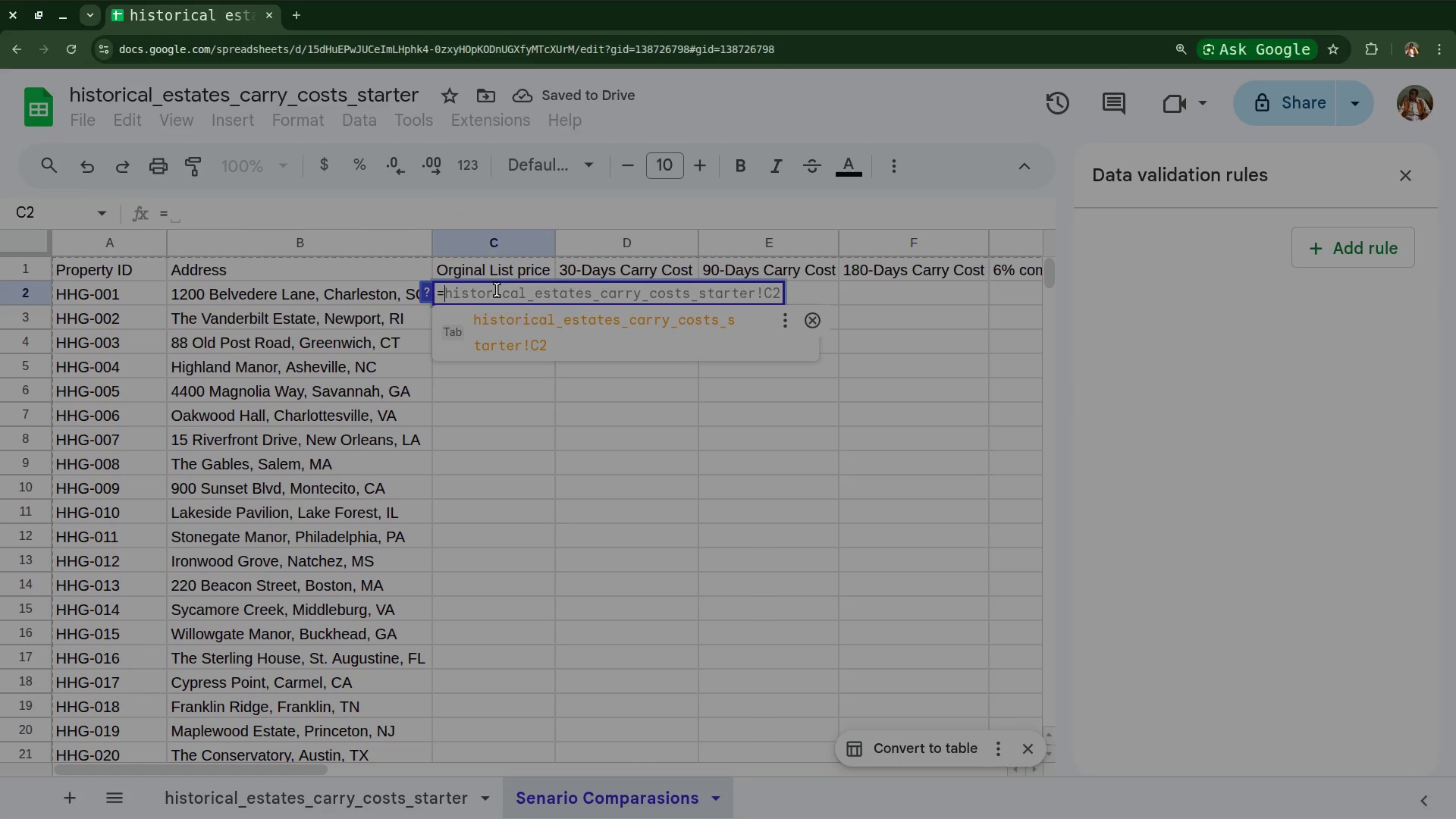 
key(Shift+ShiftLeft)
 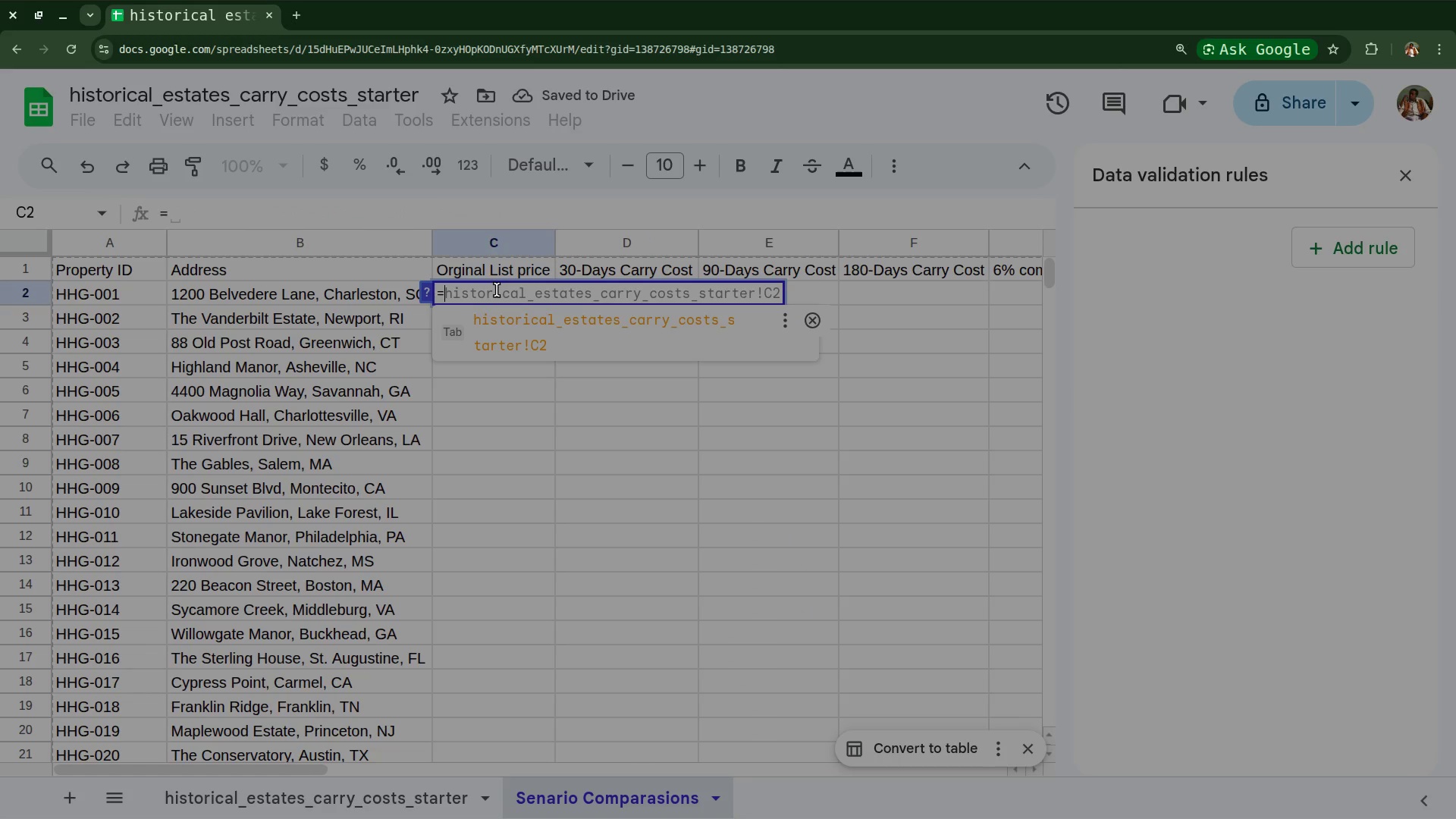 
key(Control+V)
 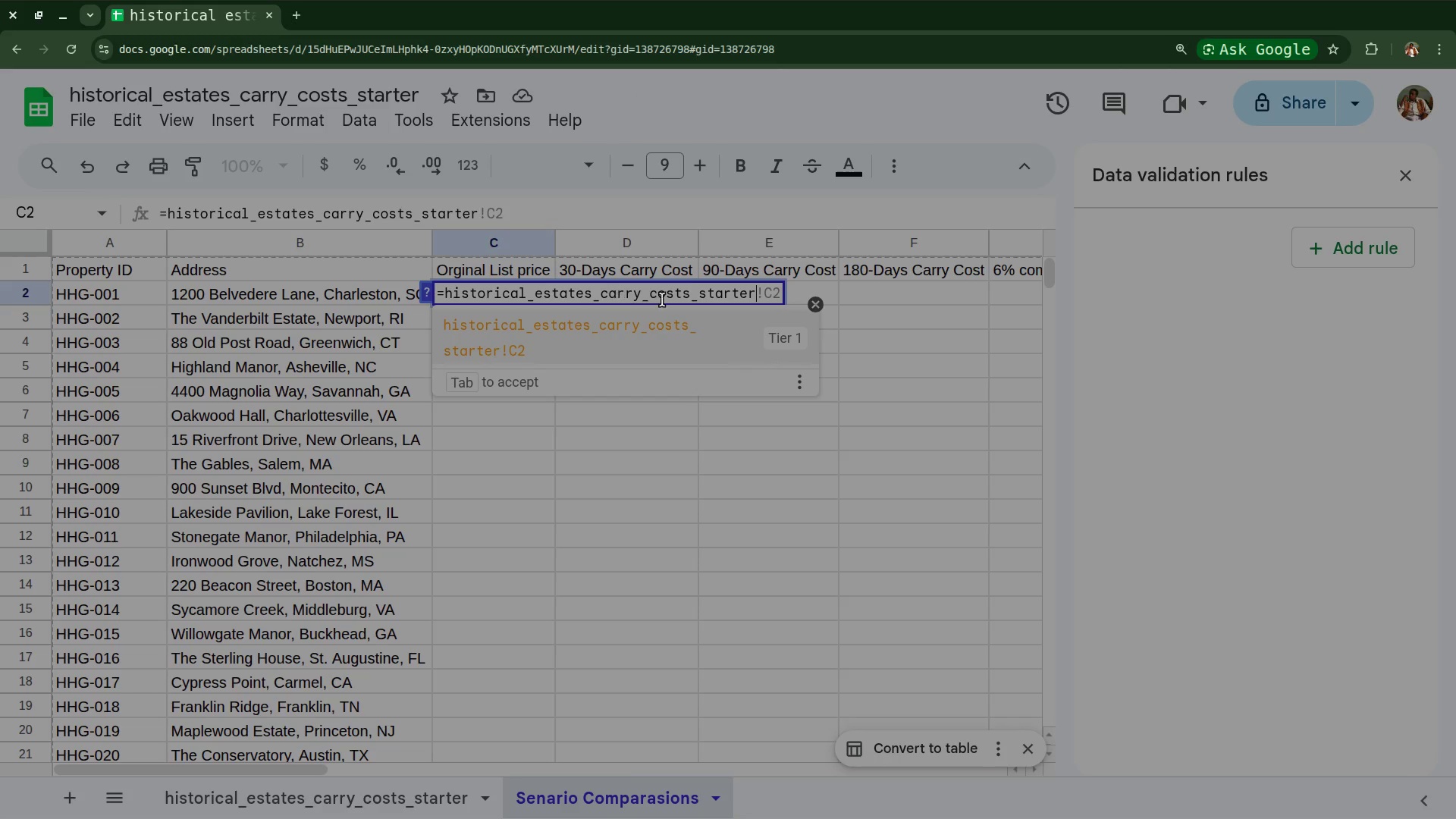 
key(Enter)
 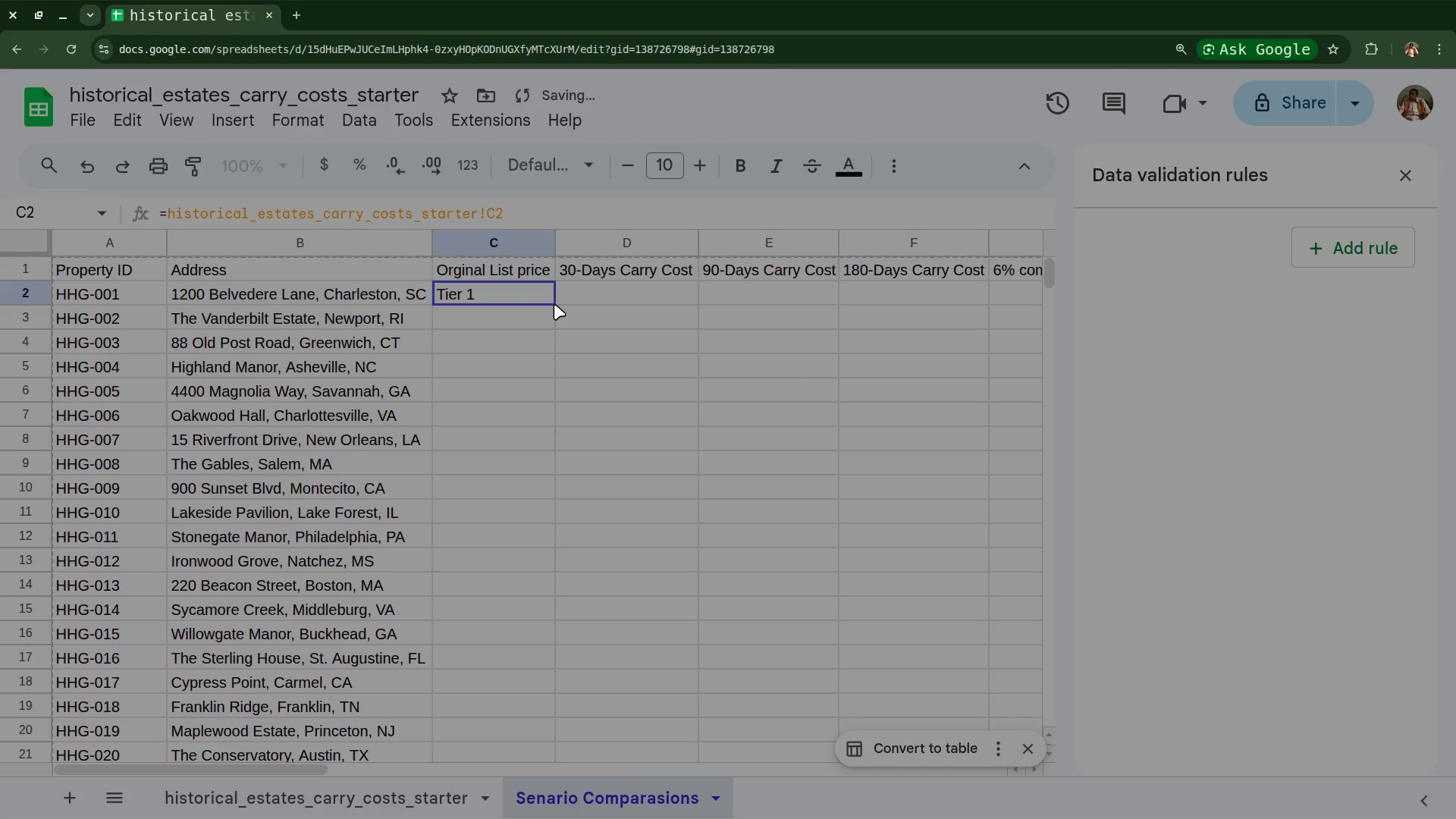 
left_click([555, 297])
 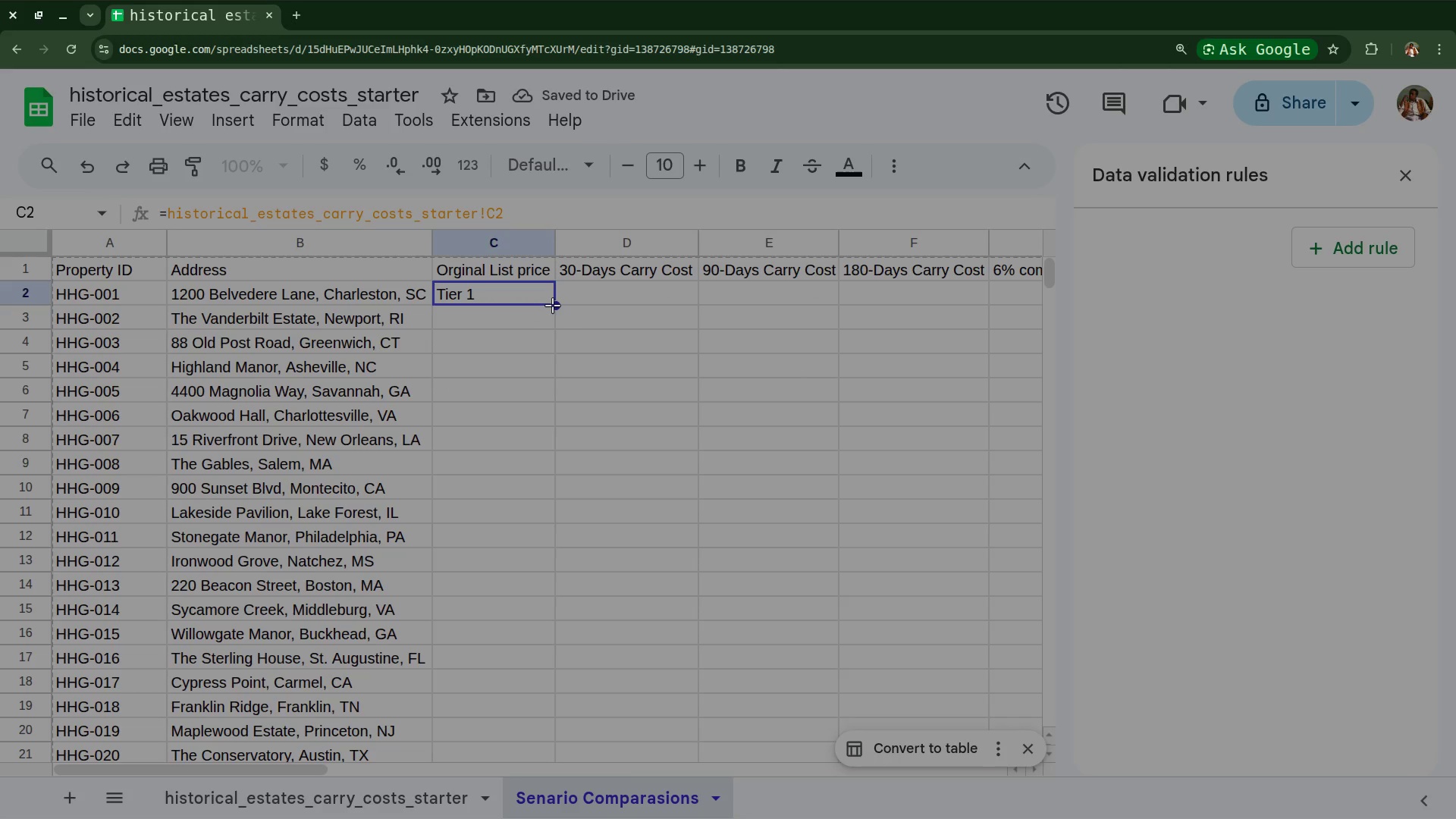 
left_click_drag(start_coordinate=[553, 306], to_coordinate=[553, 458])
 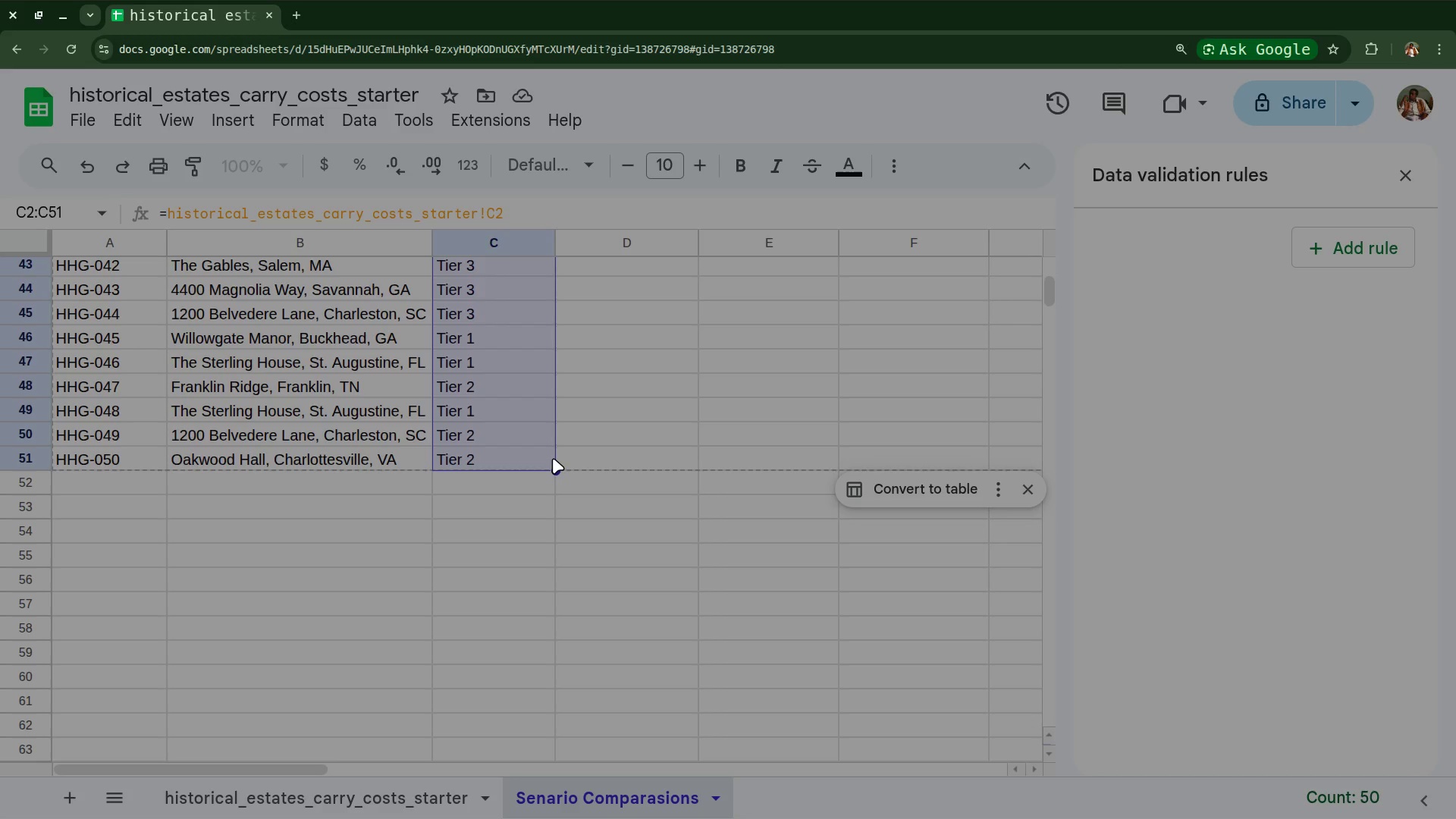 
wait(23.13)
 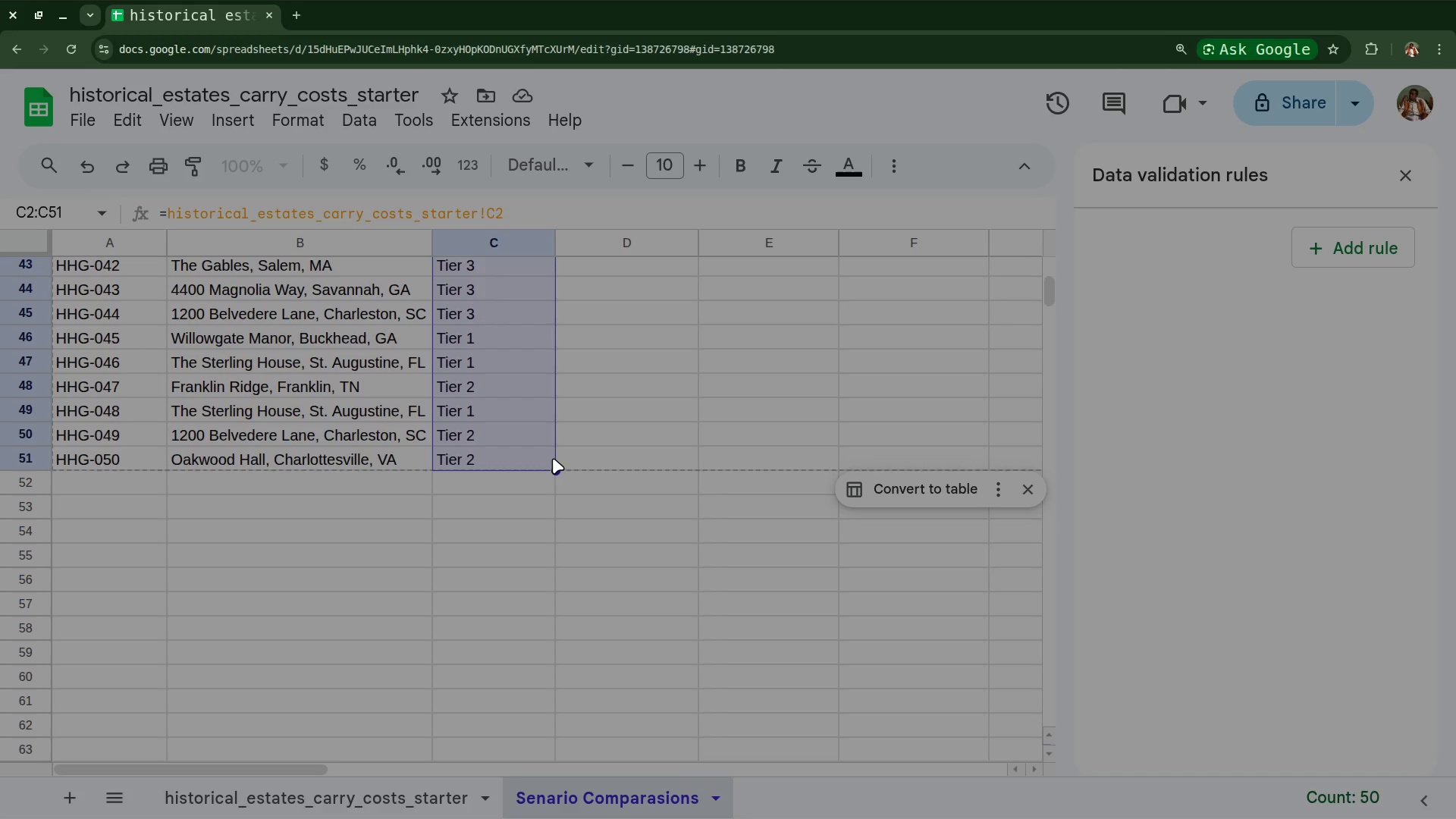 
key(Control+Z)
 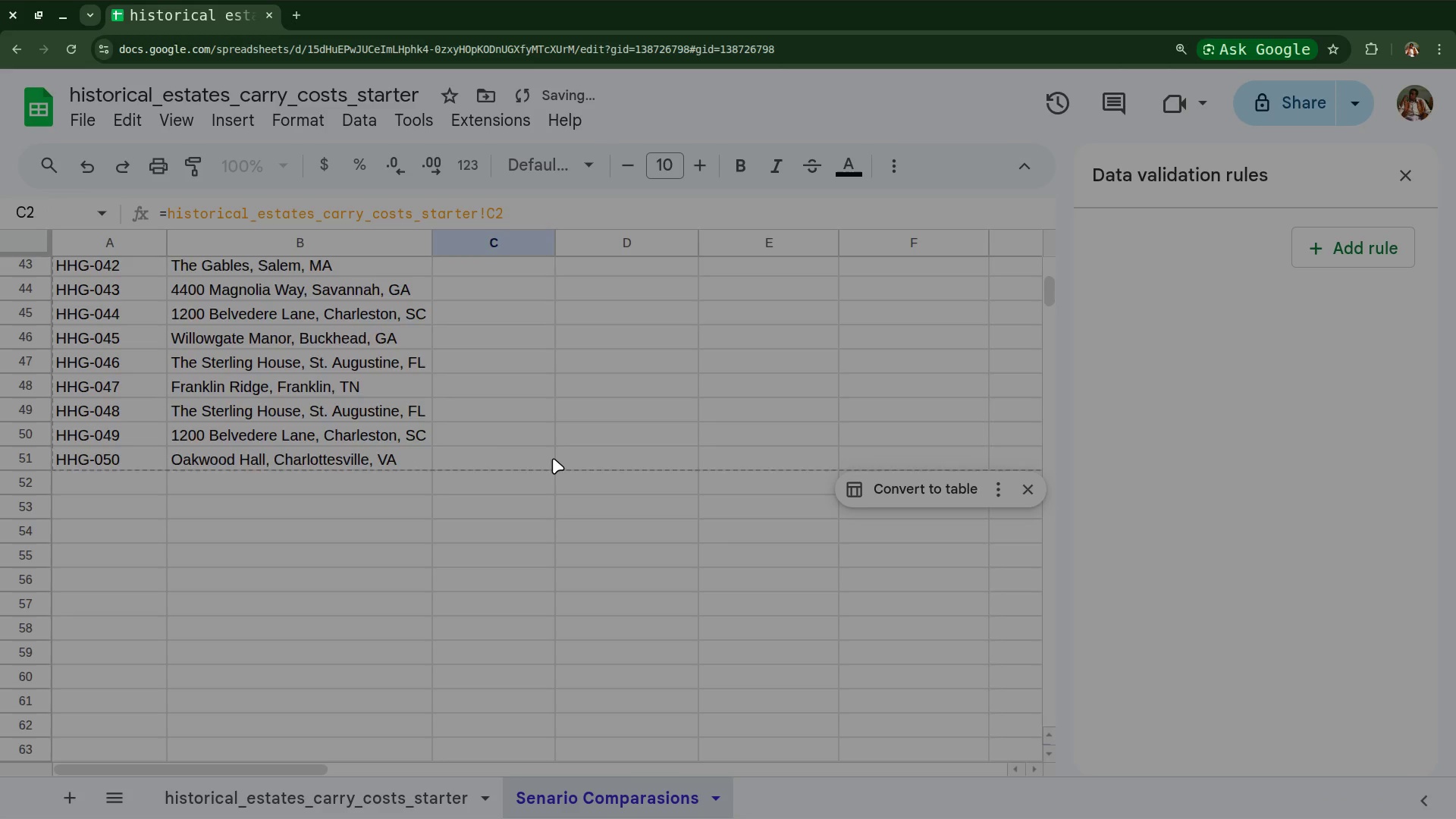 
scroll: coordinate [553, 458], scroll_direction: up, amount: 19.0
 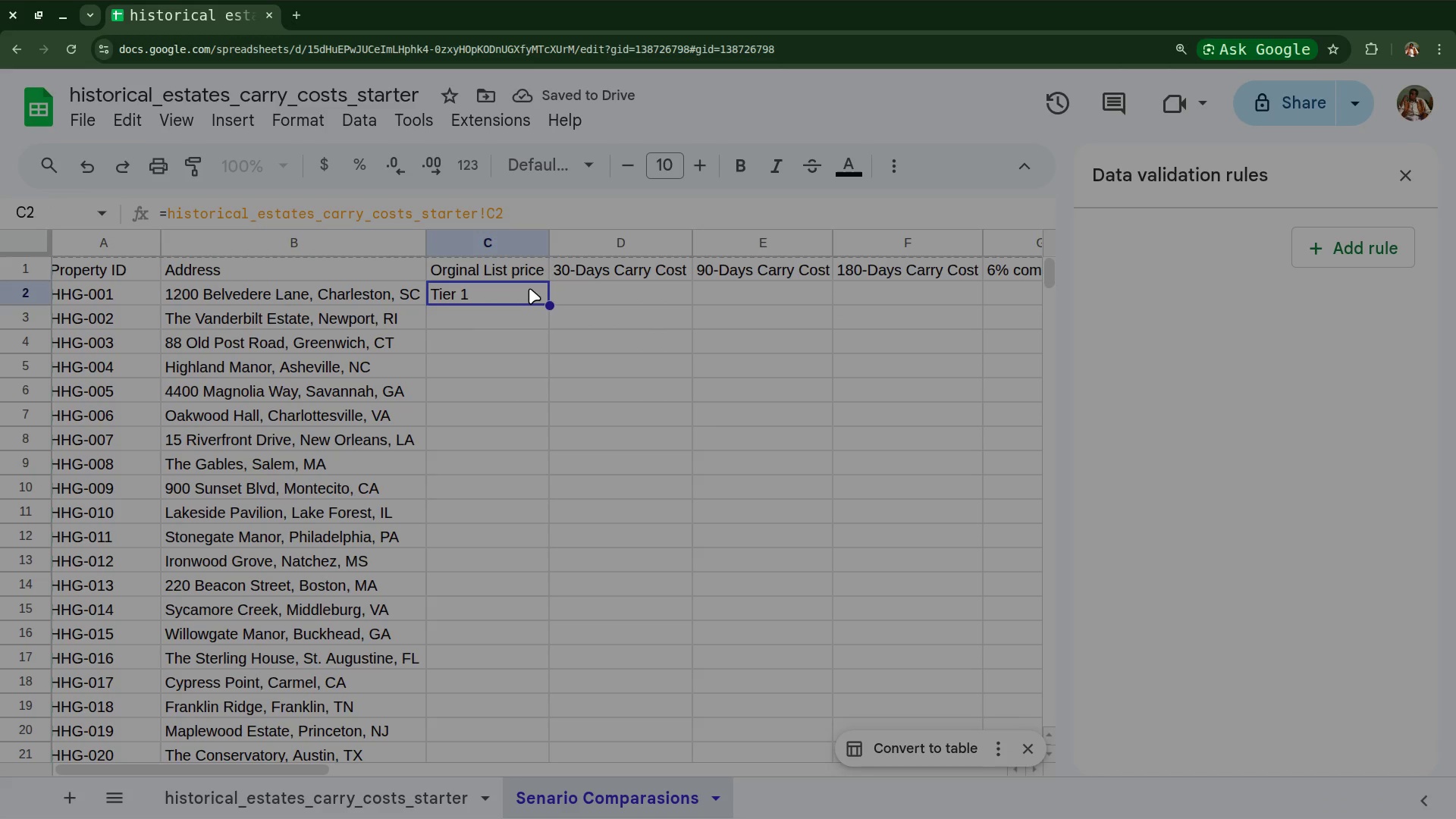 
key(Backspace)
 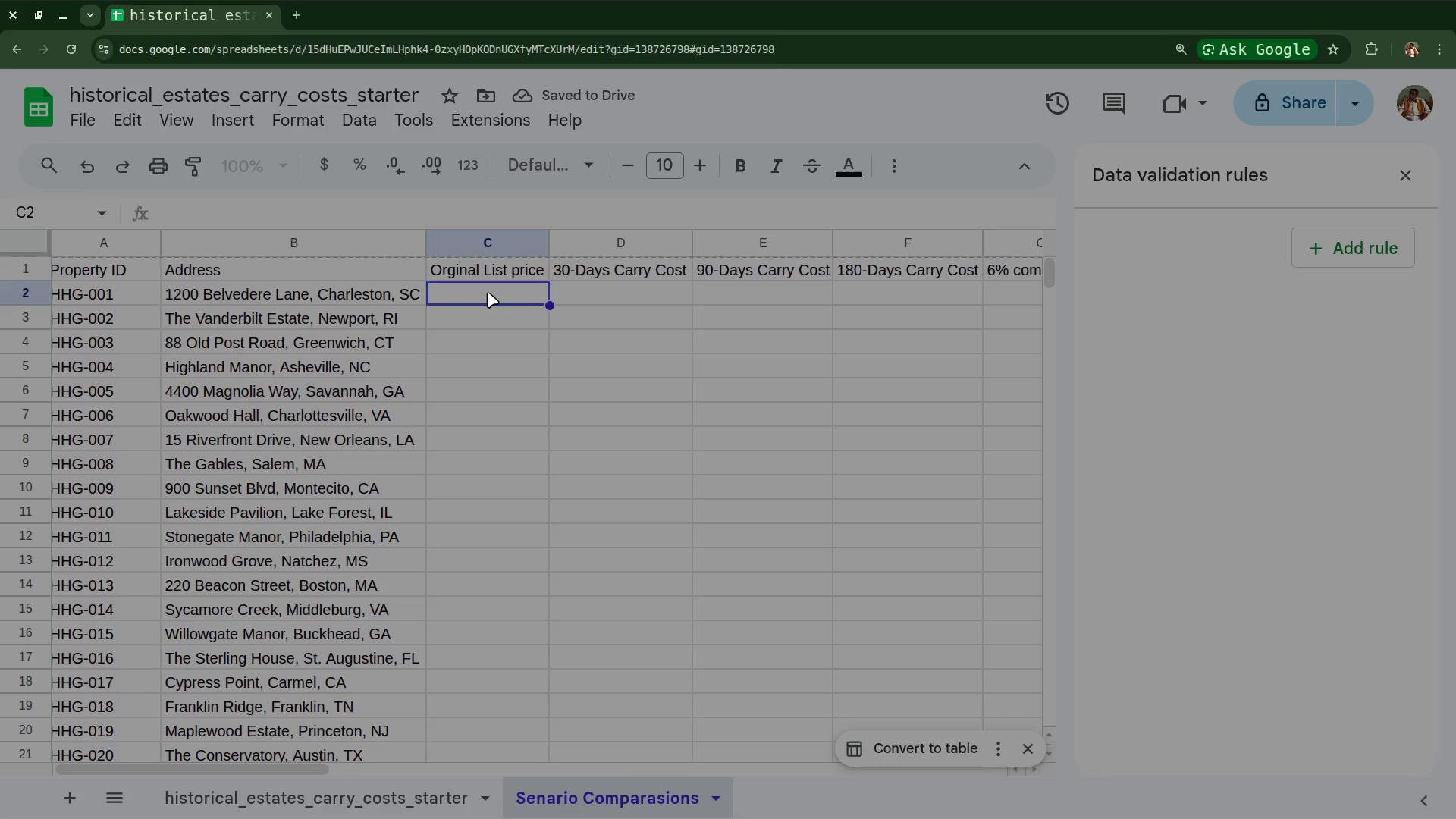 
wait(5.28)
 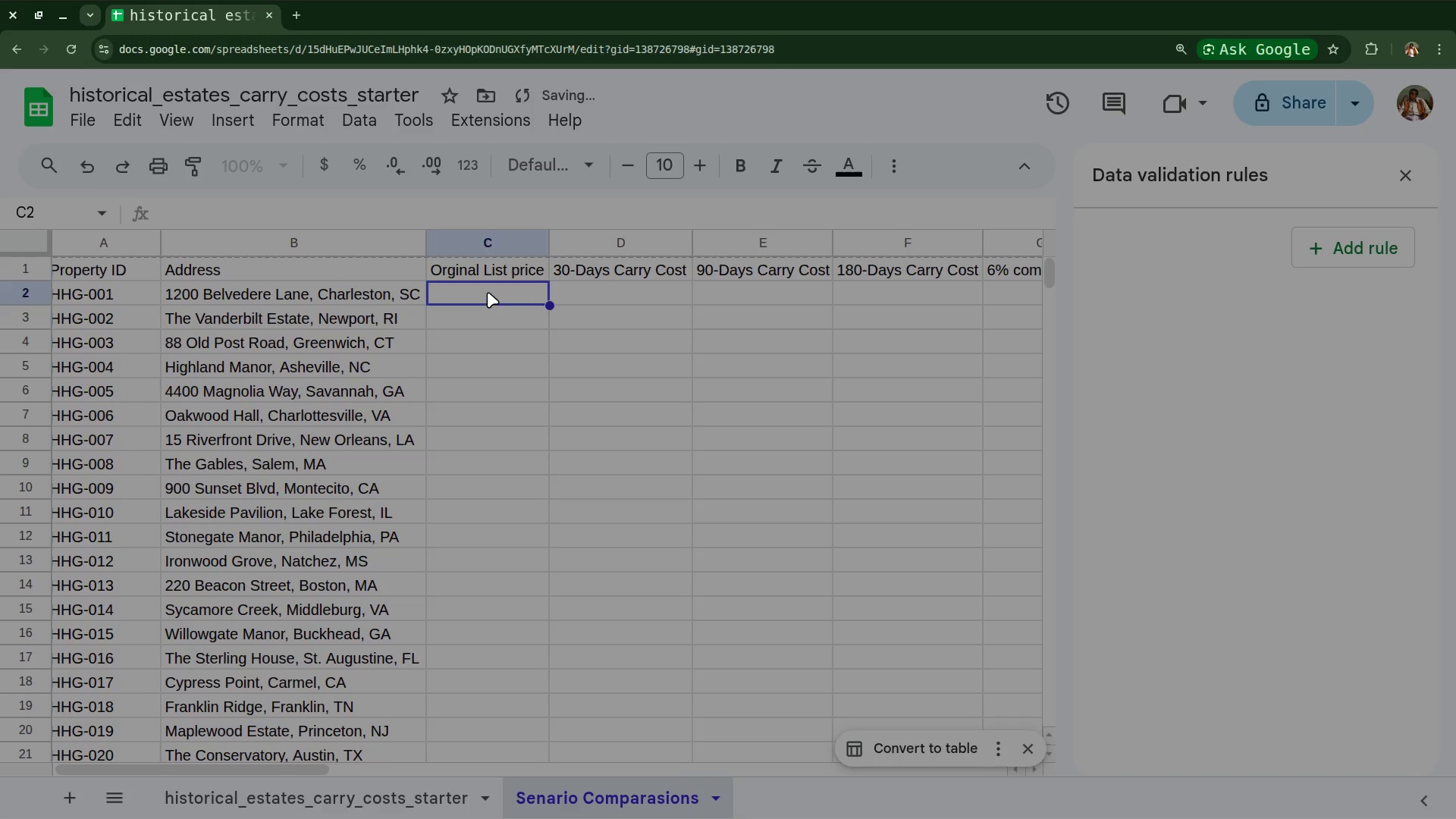 
key(Control+V)
 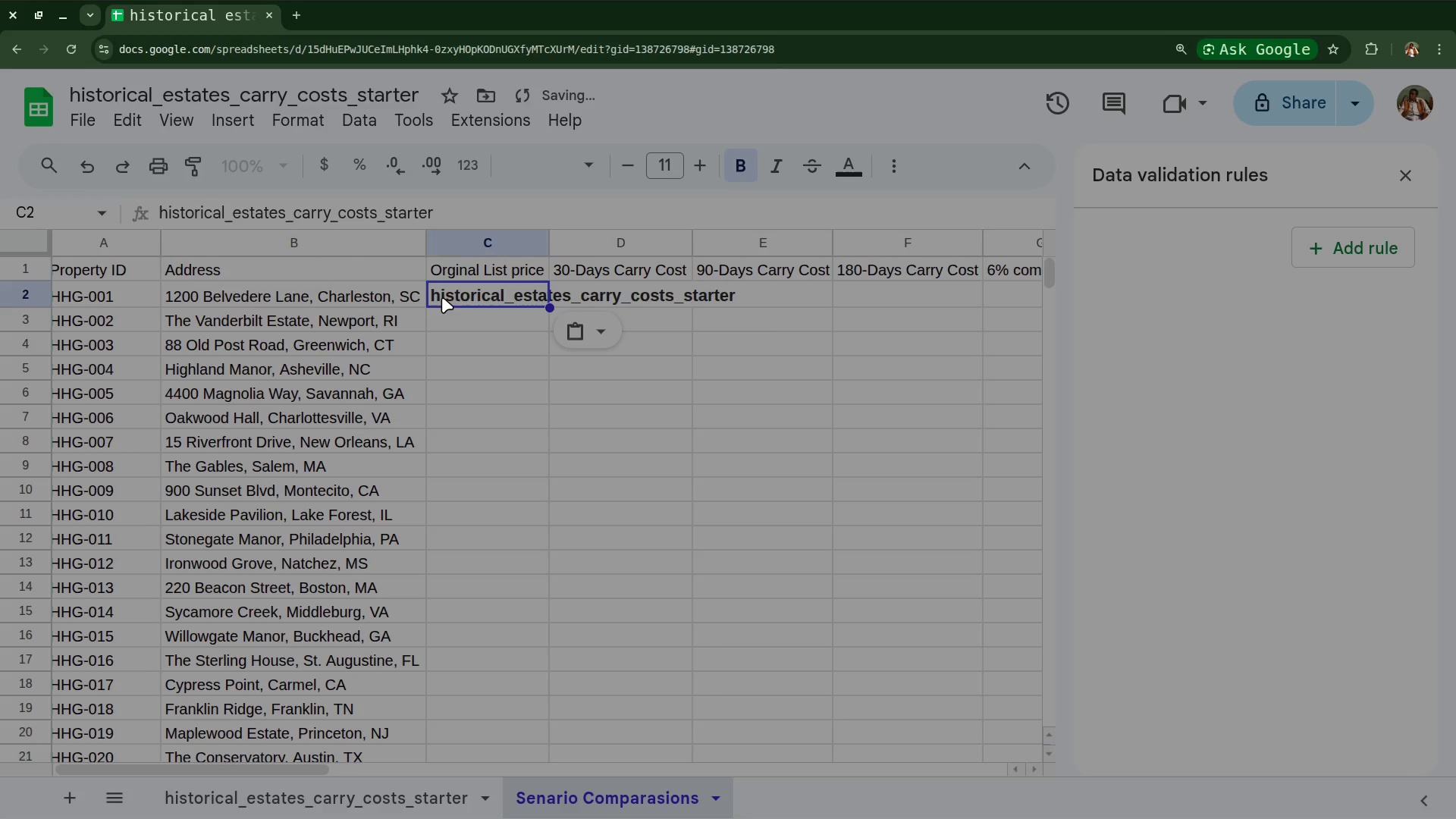 
left_click([439, 293])
 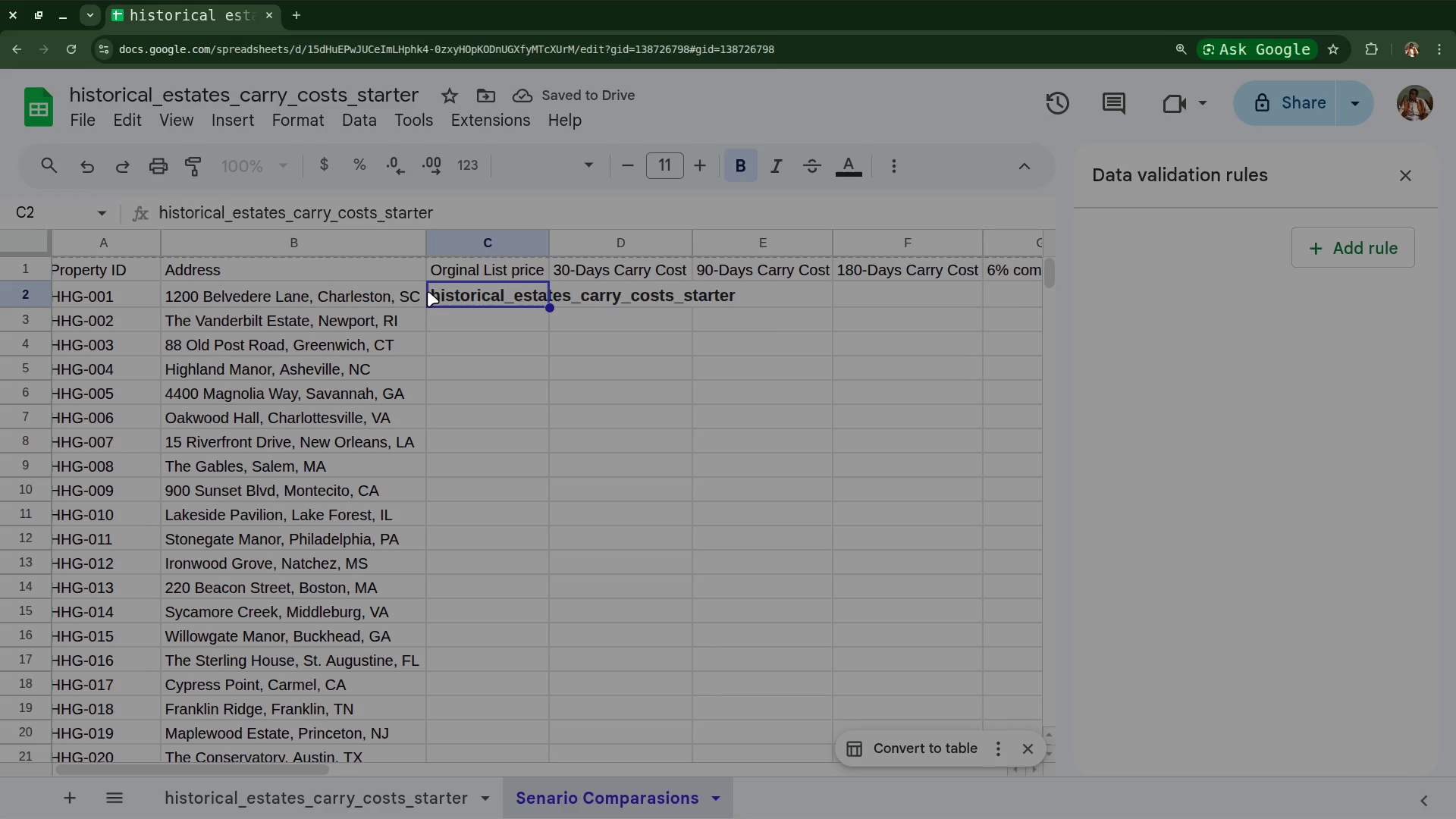 
double_click([428, 291])
 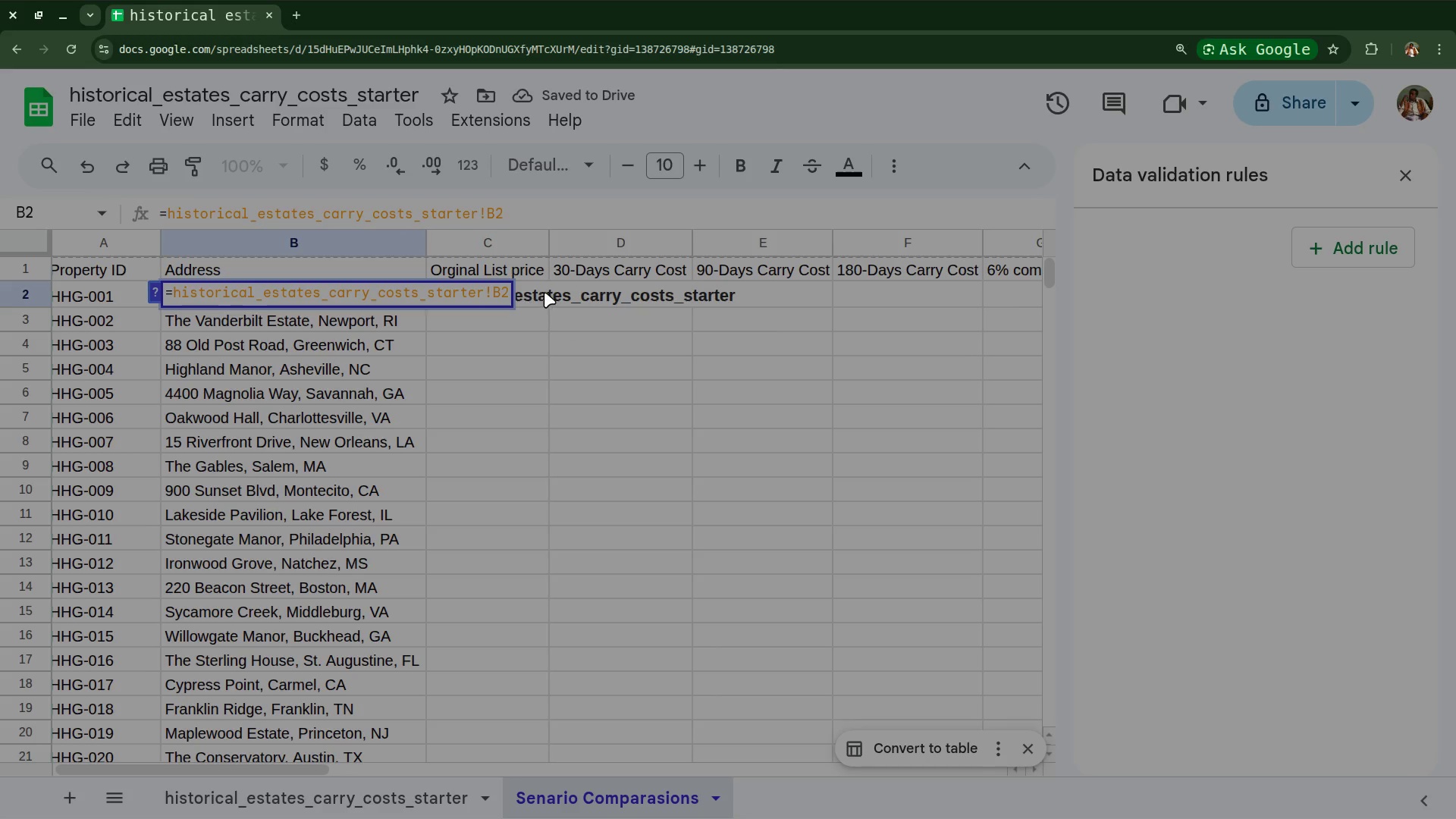 
left_click([544, 292])
 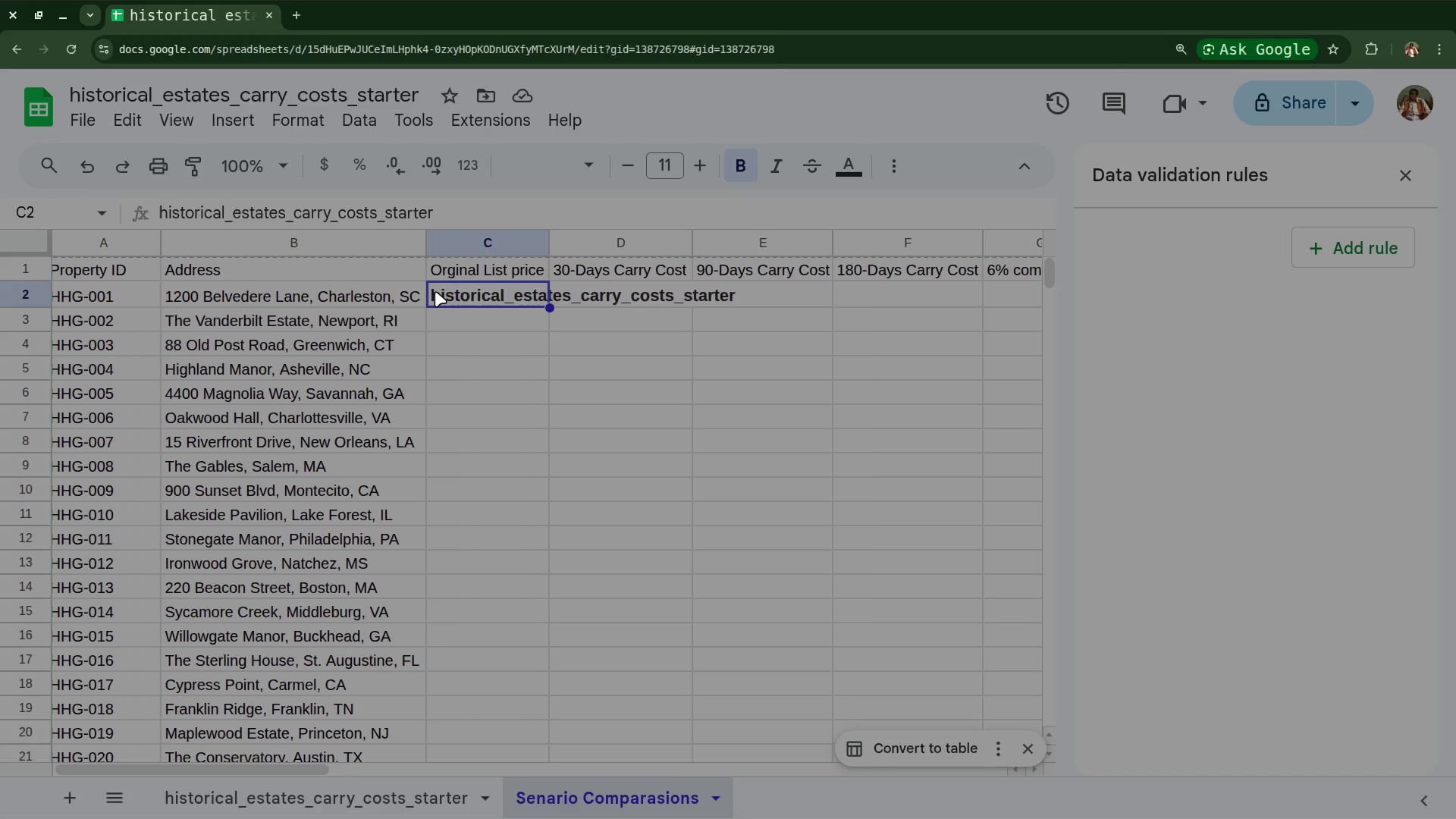 
double_click([435, 291])
 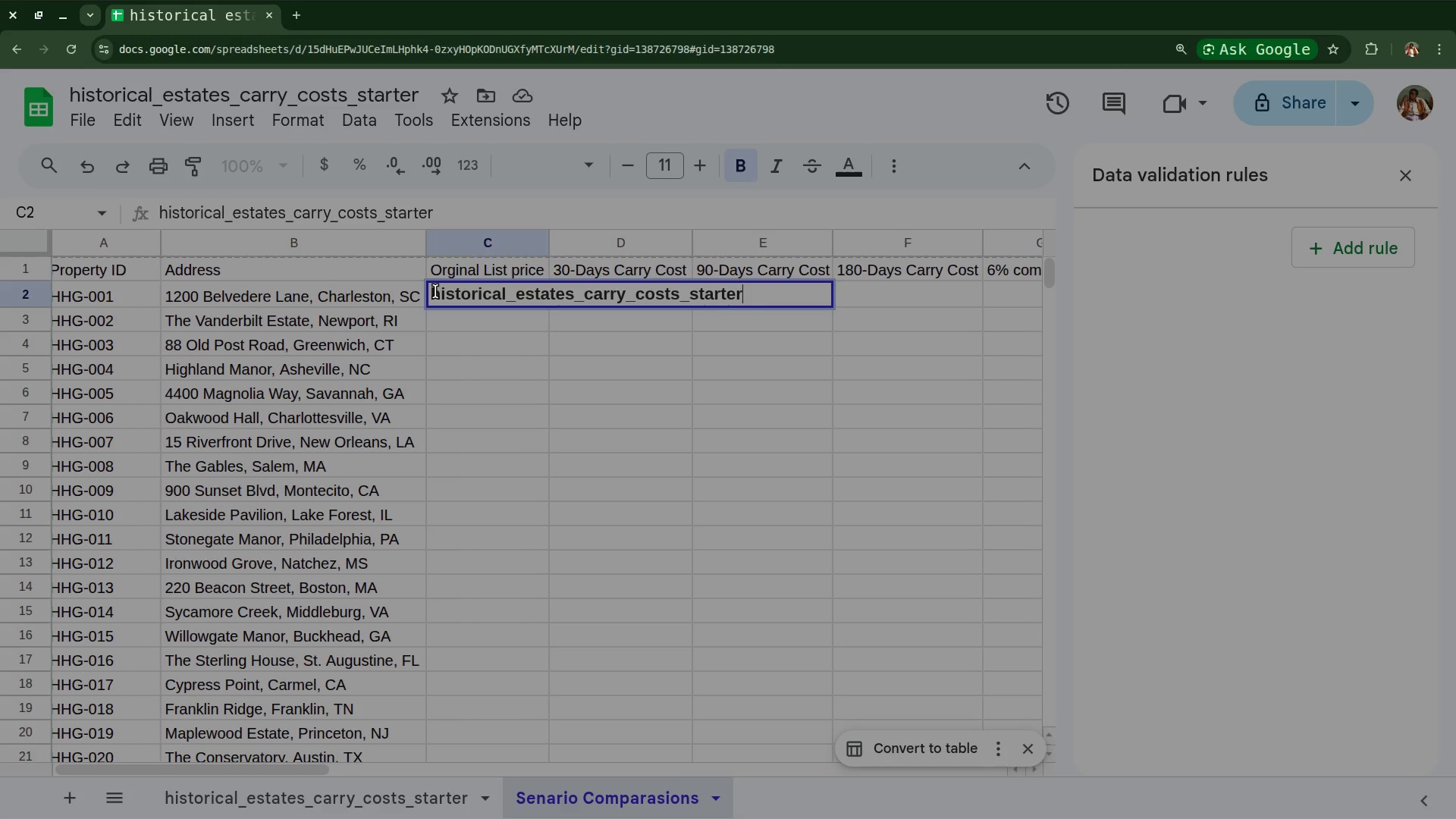 
hold_key(key=ArrowLeft, duration=1.51)
 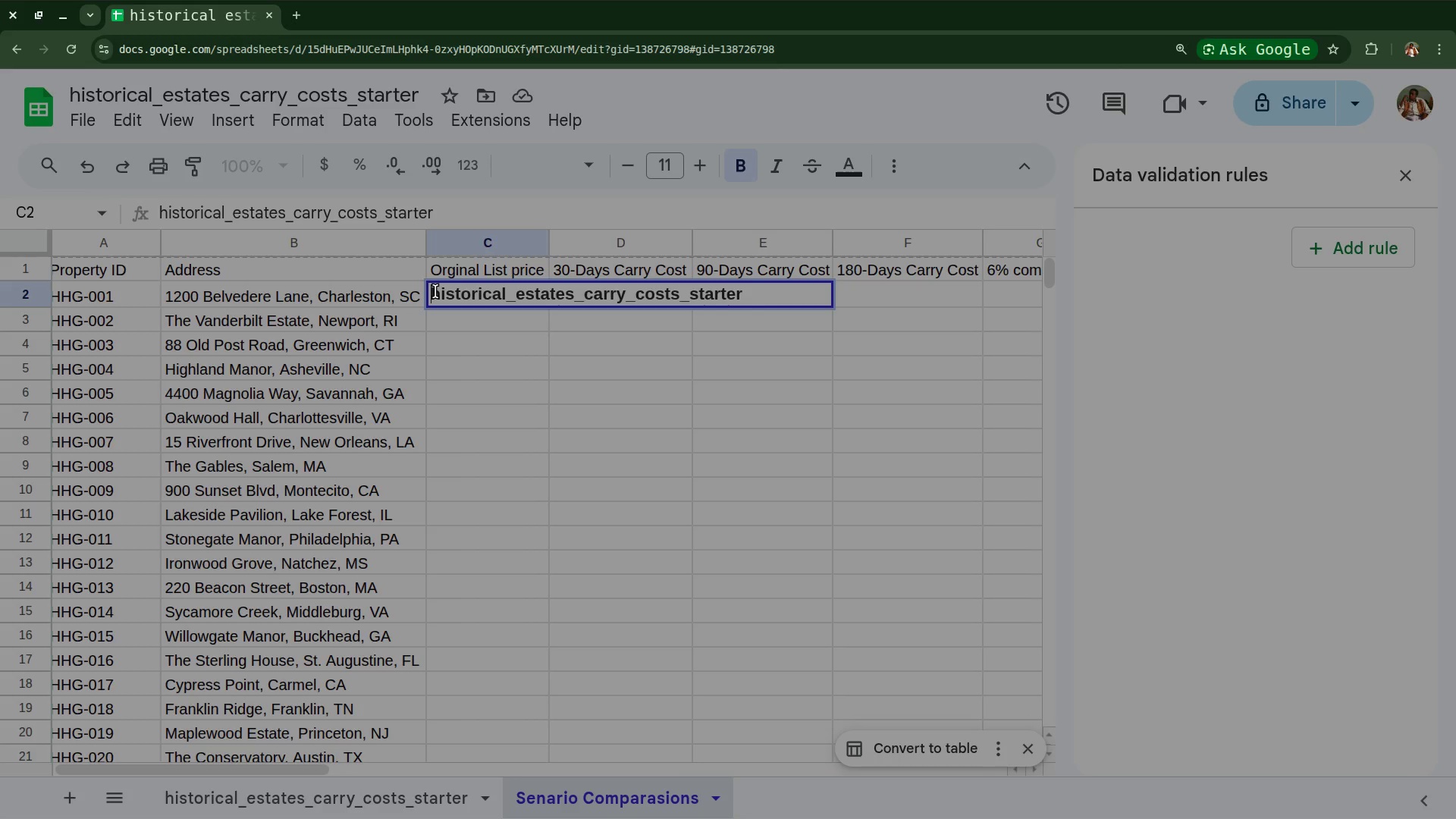 
hold_key(key=ArrowLeft, duration=0.36)
 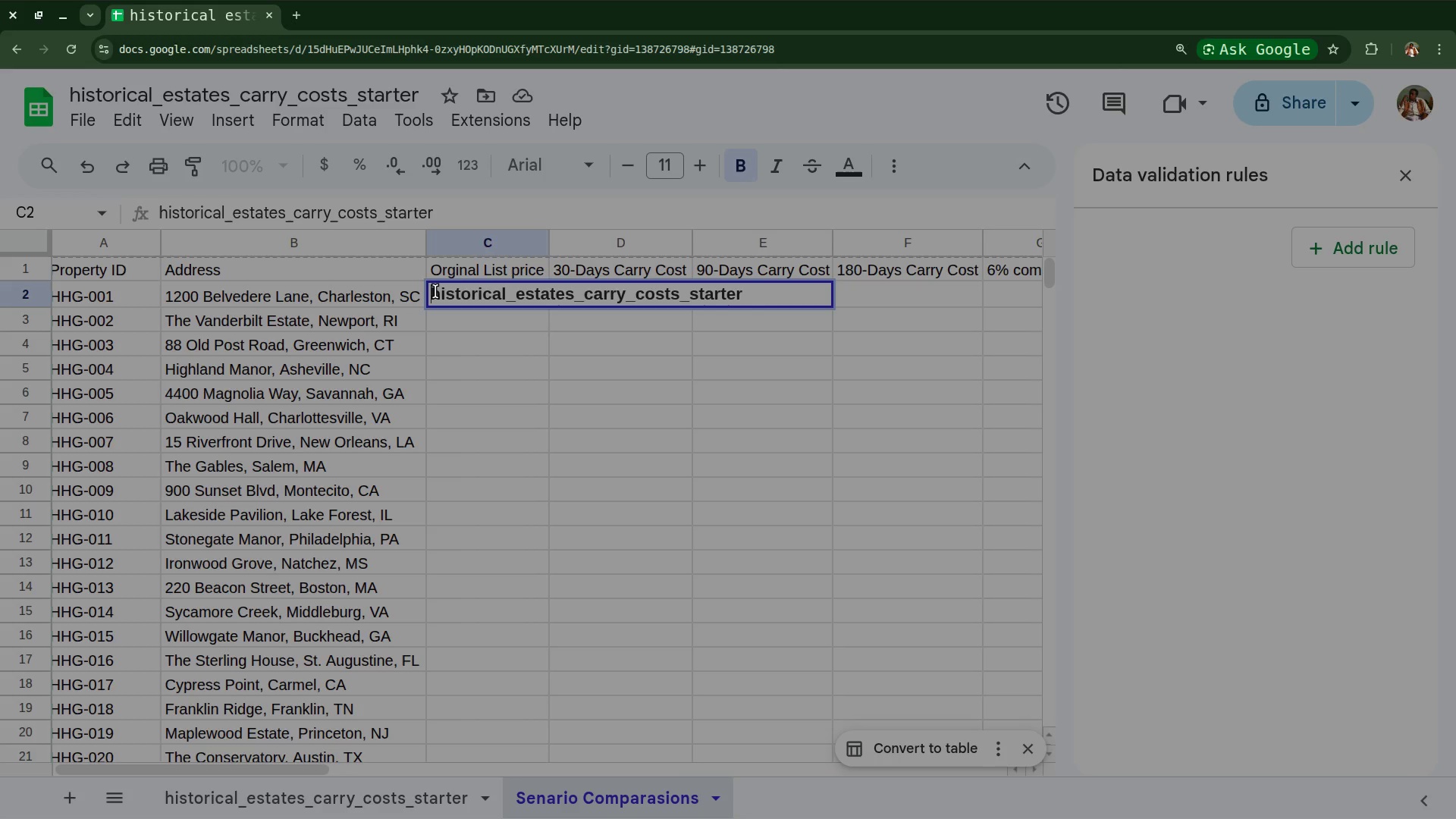 
key(Equal)
 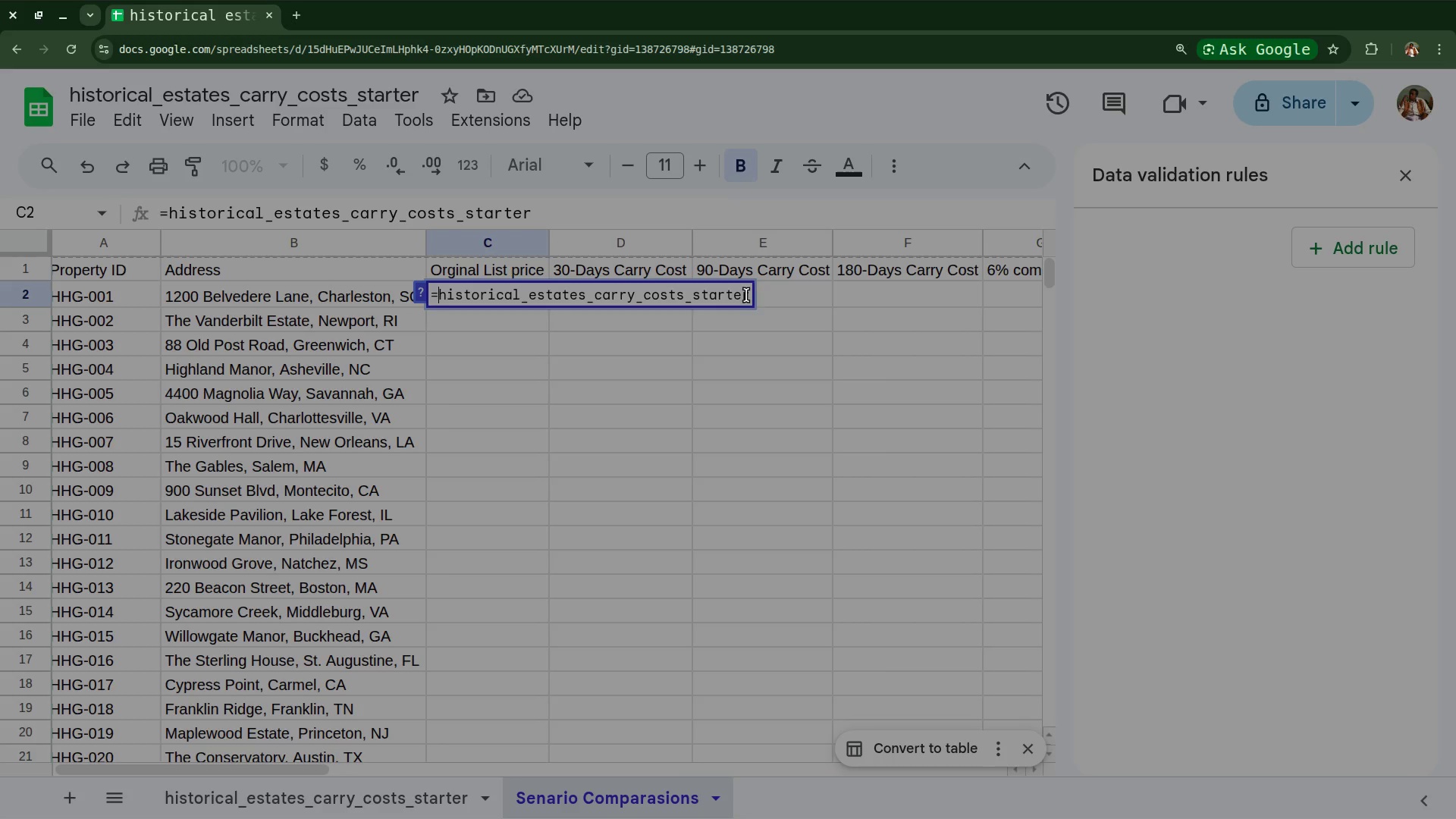 
wait(5.23)
 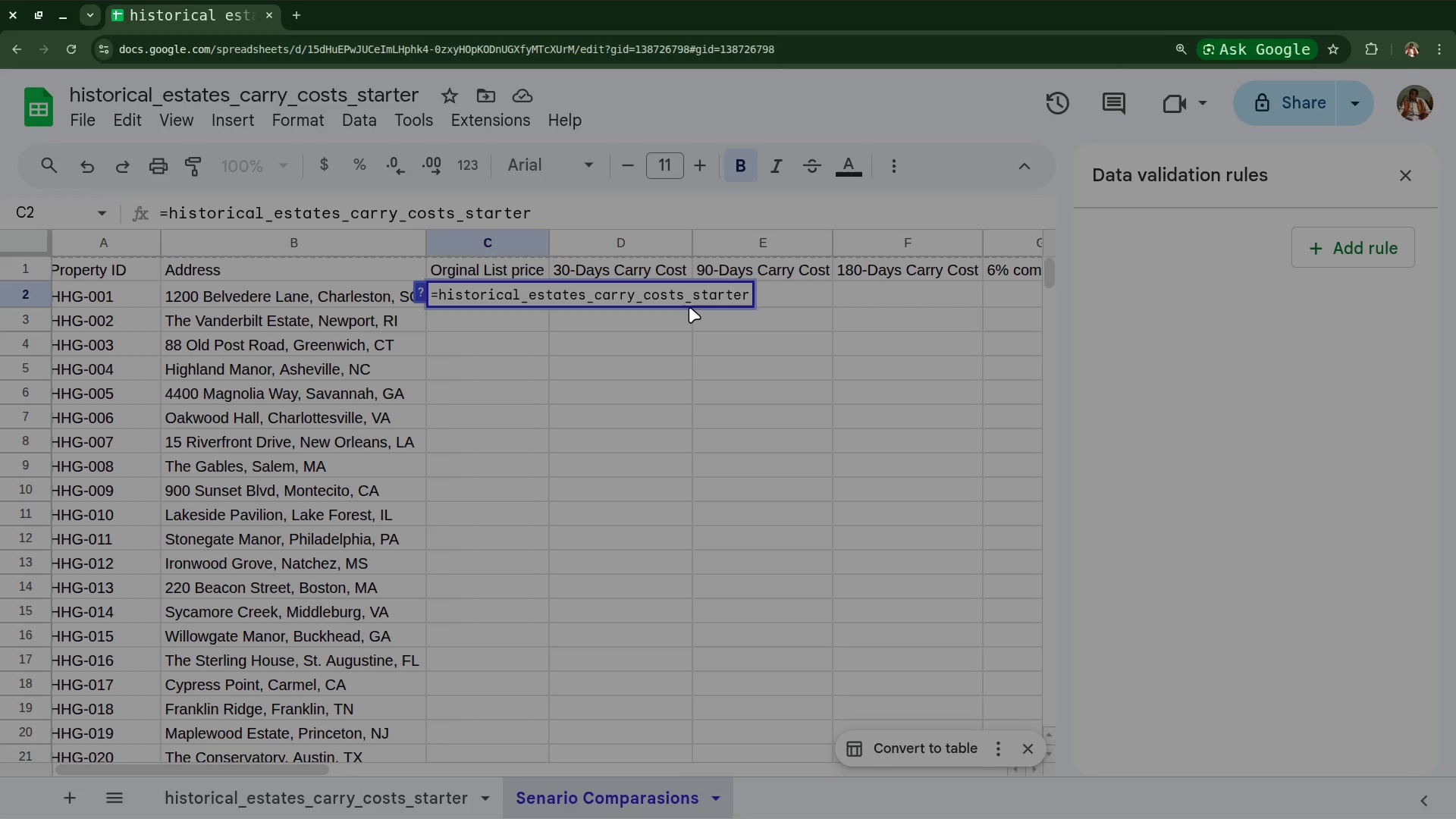 
left_click([745, 292])
 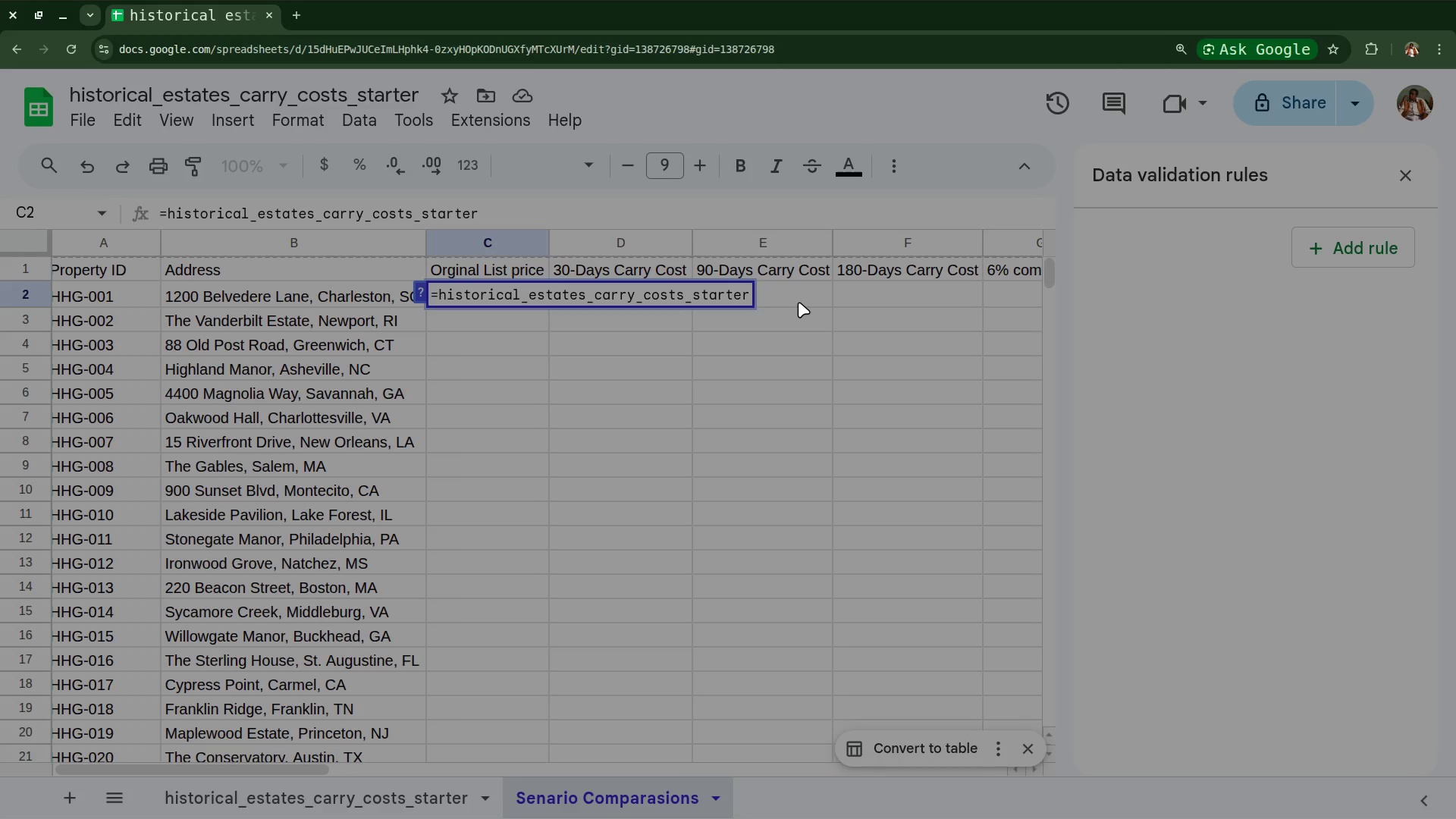 
hold_key(key=ArrowRight, duration=0.59)
 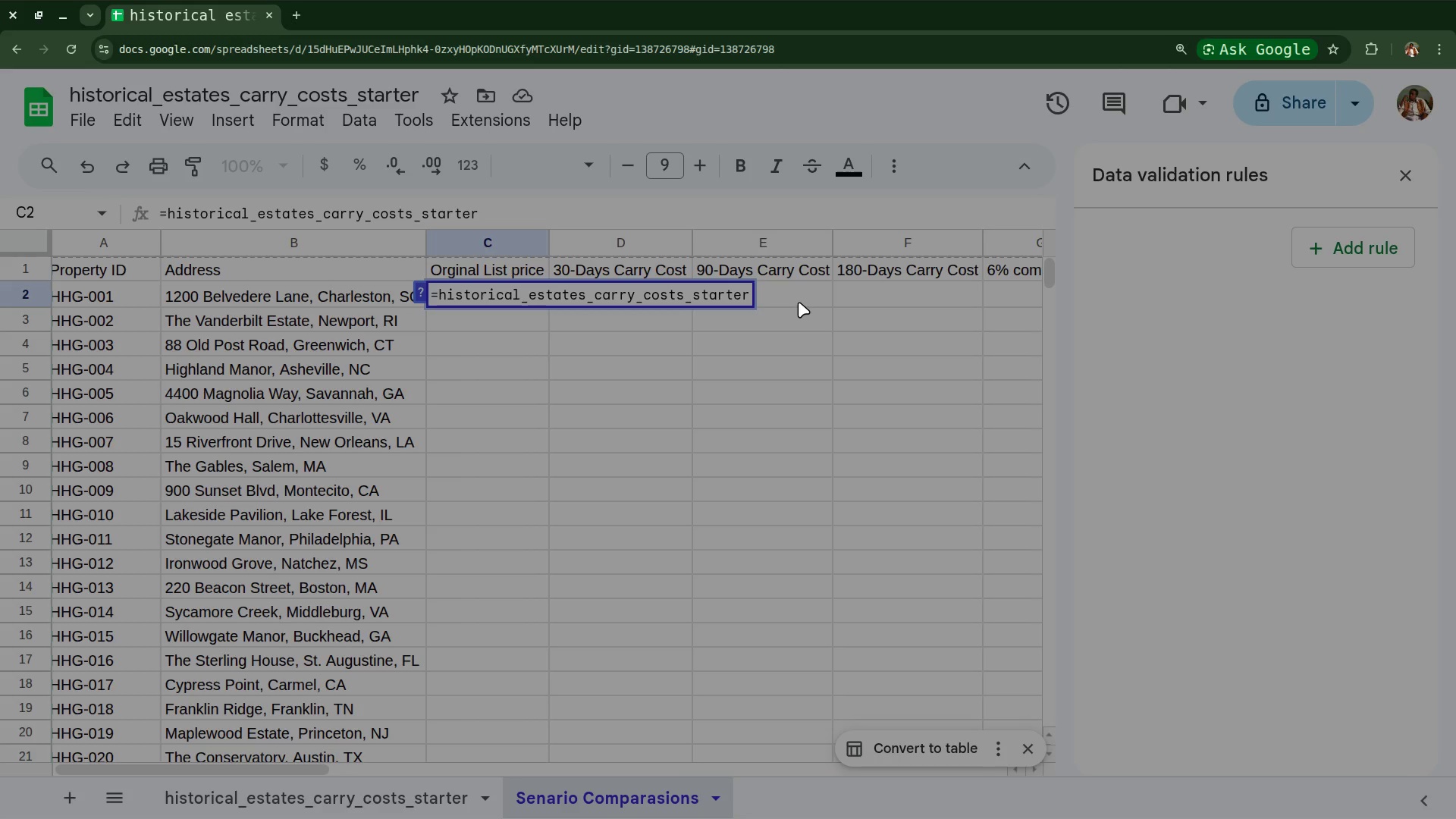 
key(ArrowRight)
 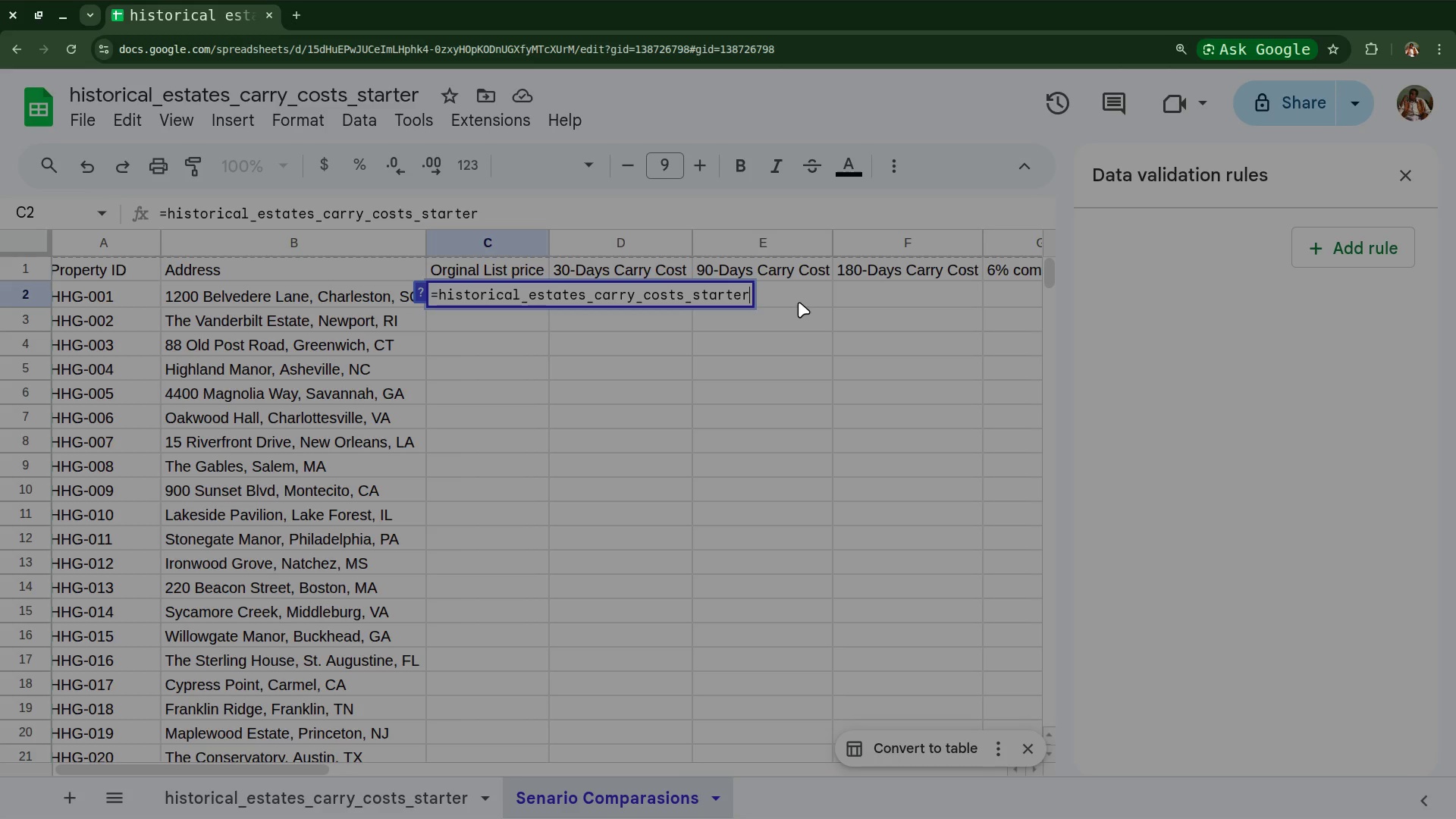 
key(ArrowRight)
 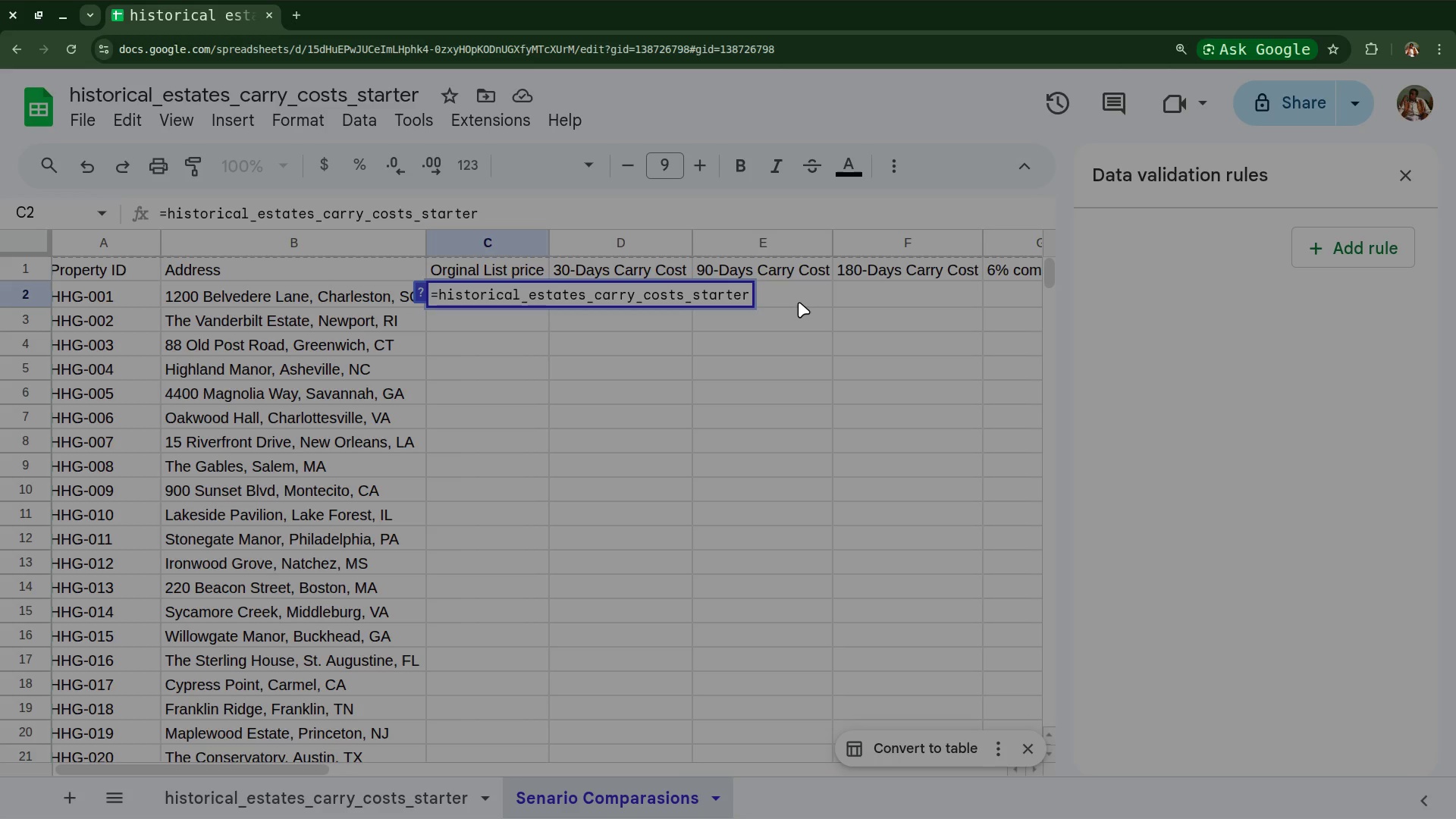 
hold_key(key=ShiftLeft, duration=1.94)
 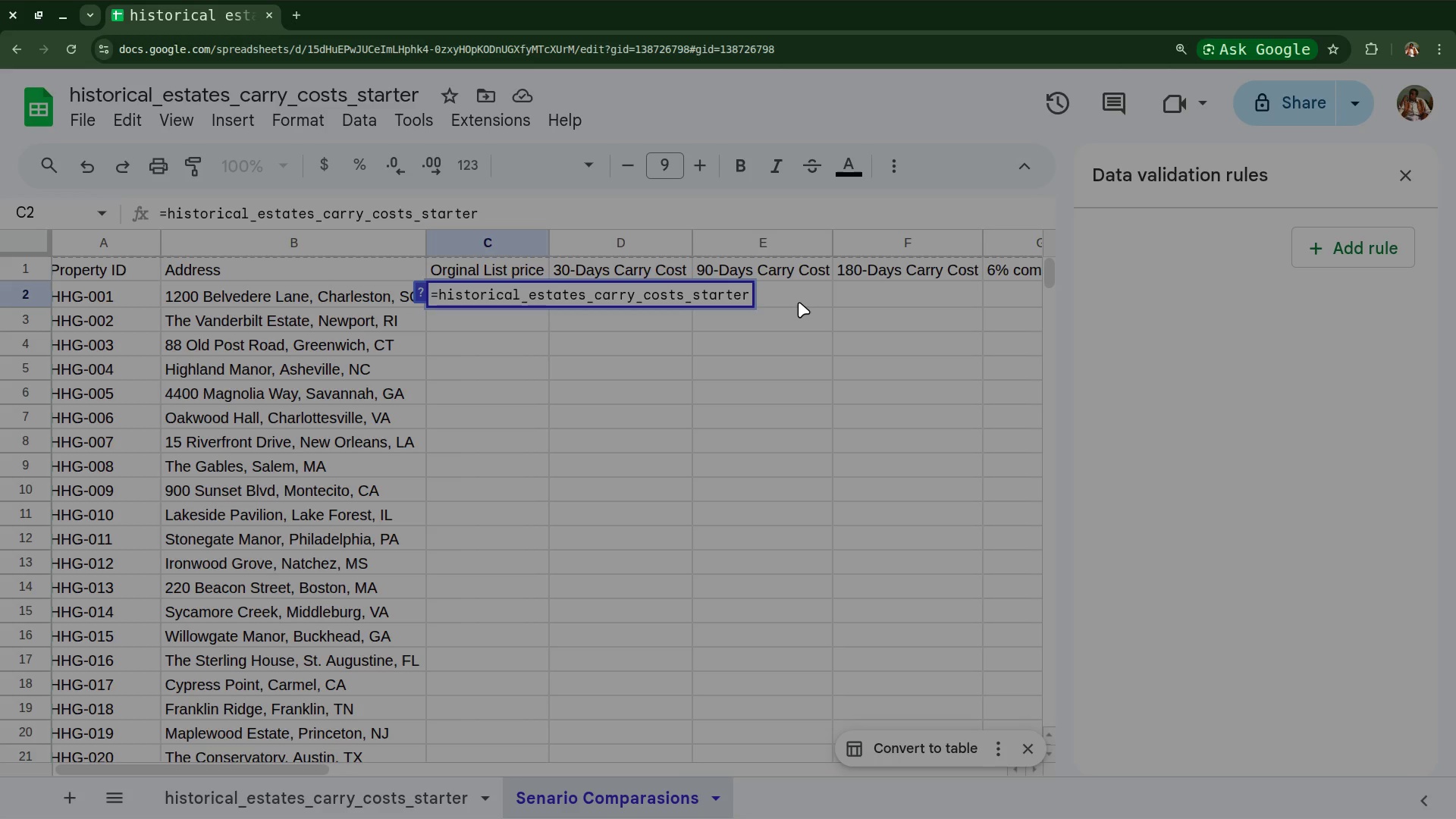 
key(Shift+1)
 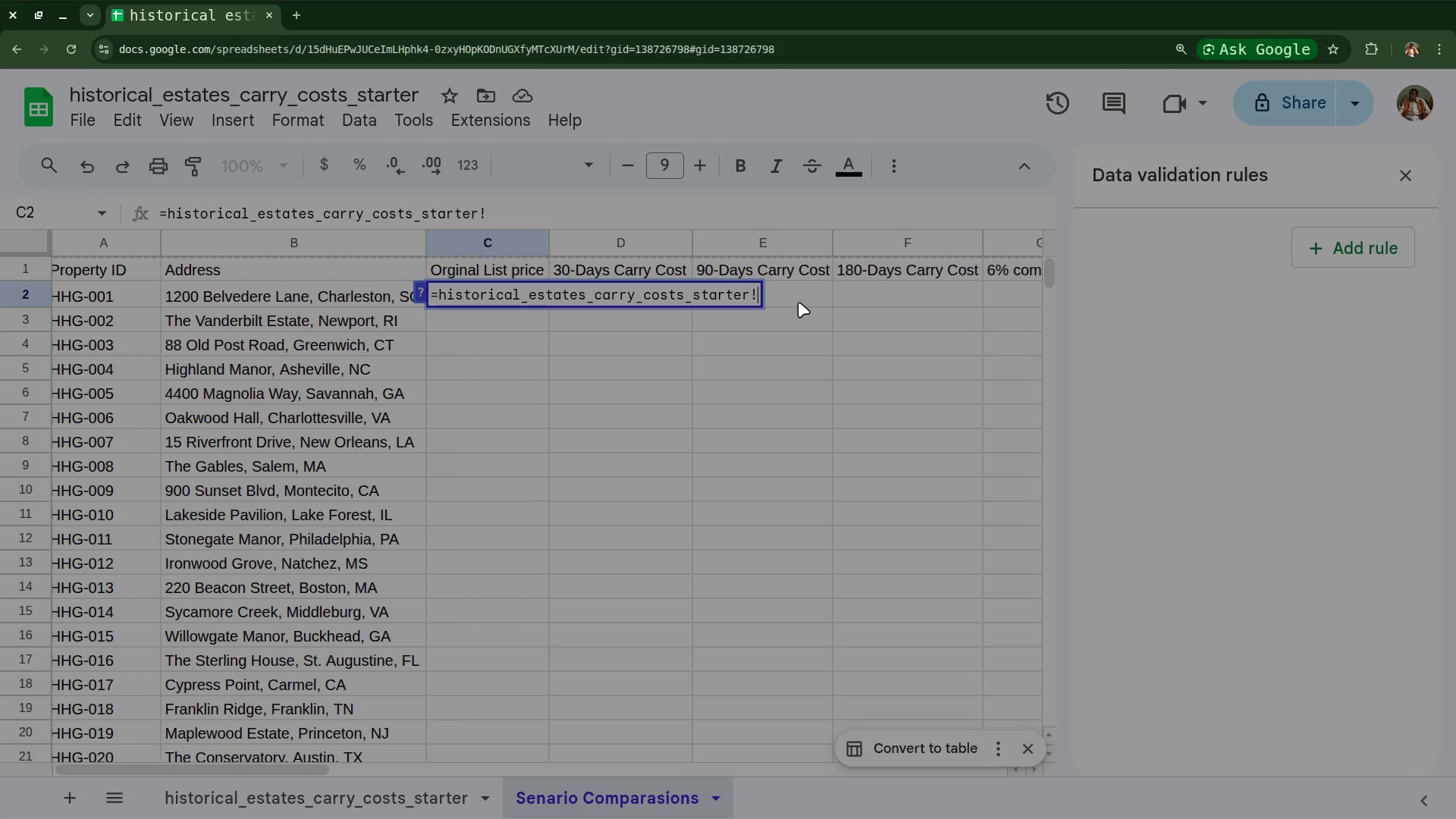 
type(f2)
 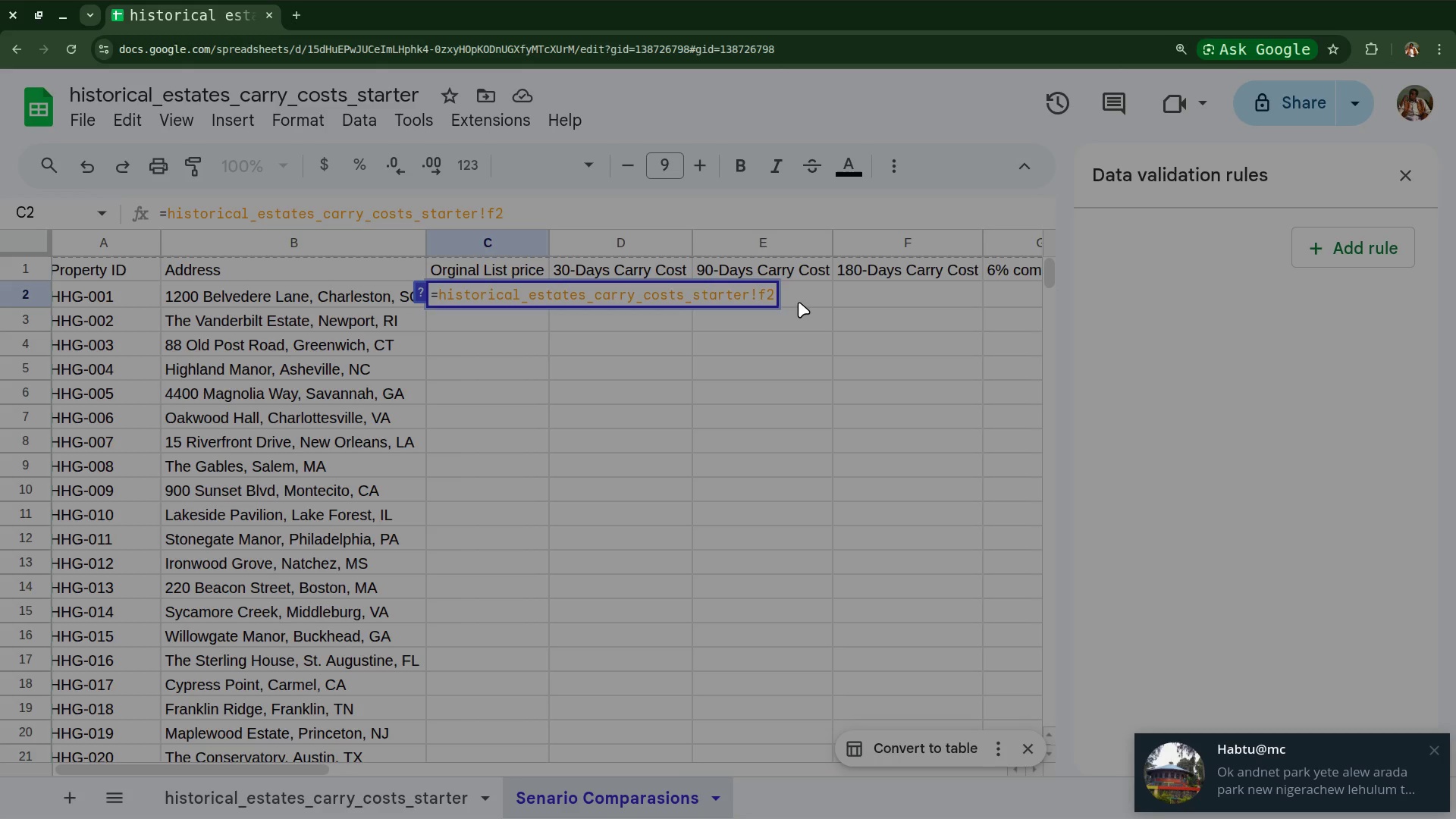 
wait(7.88)
 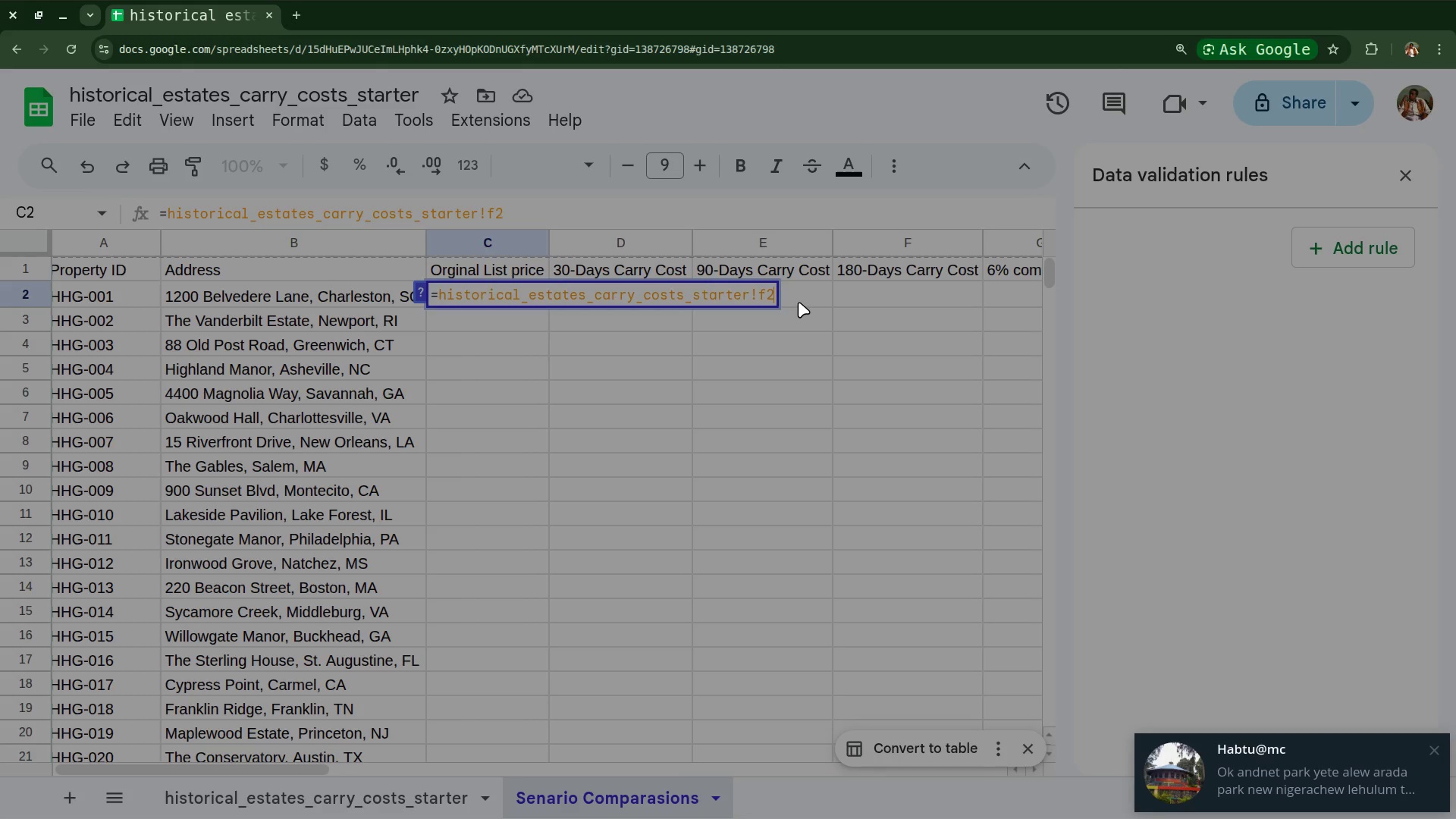 
key(Backspace)
key(Backspace)
type(F2)
 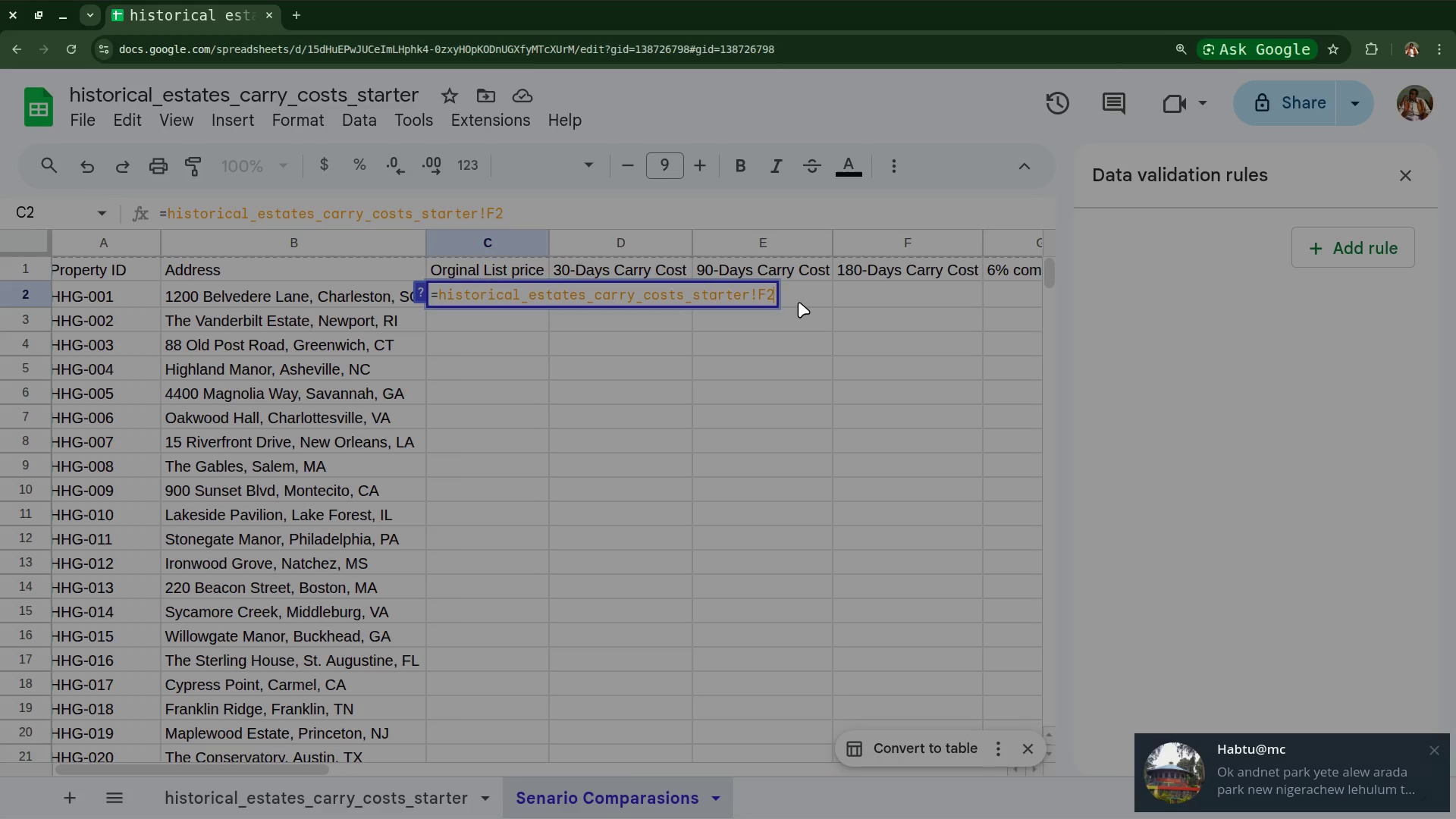 
wait(15.23)
 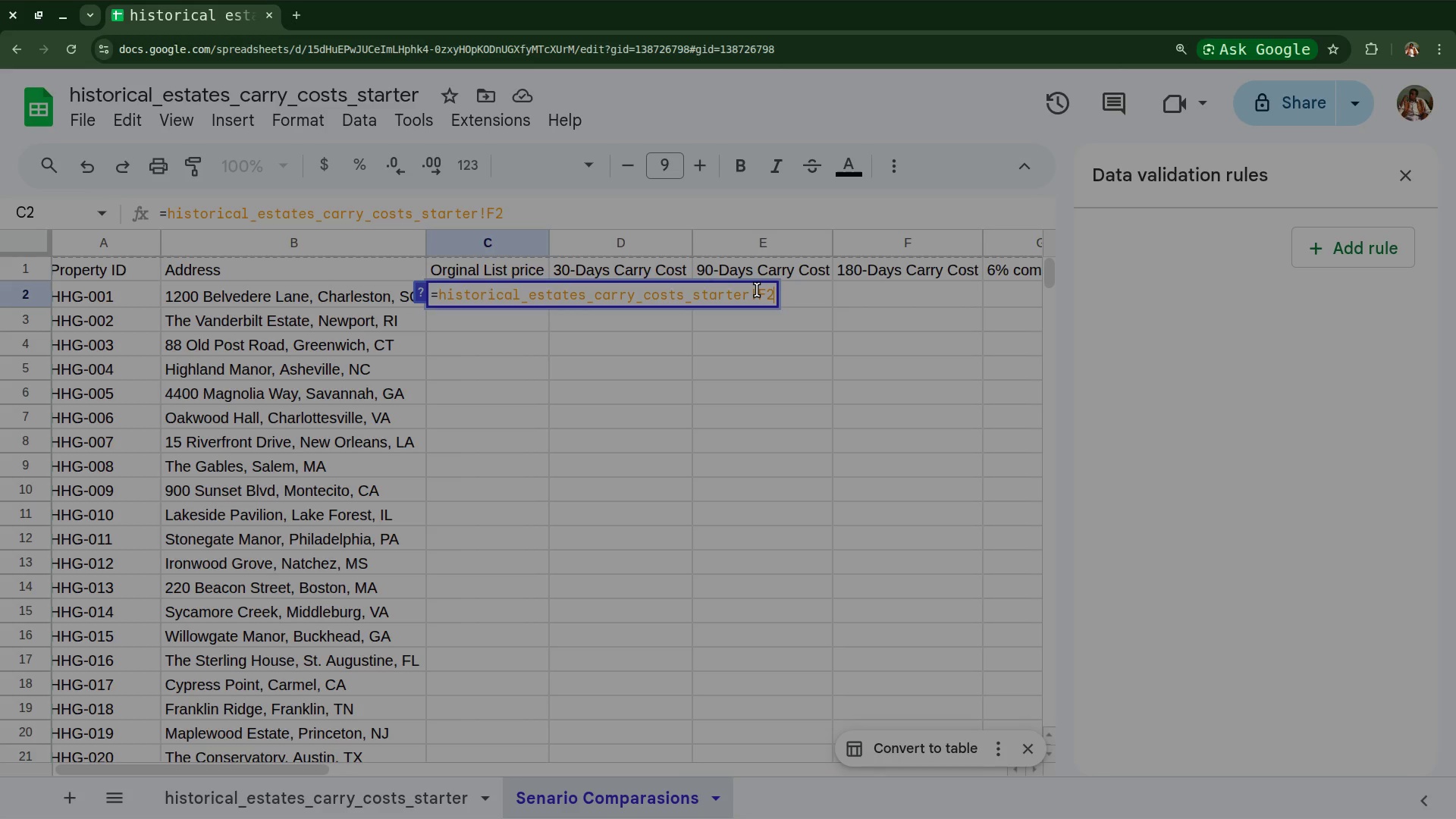 
key(Enter)
 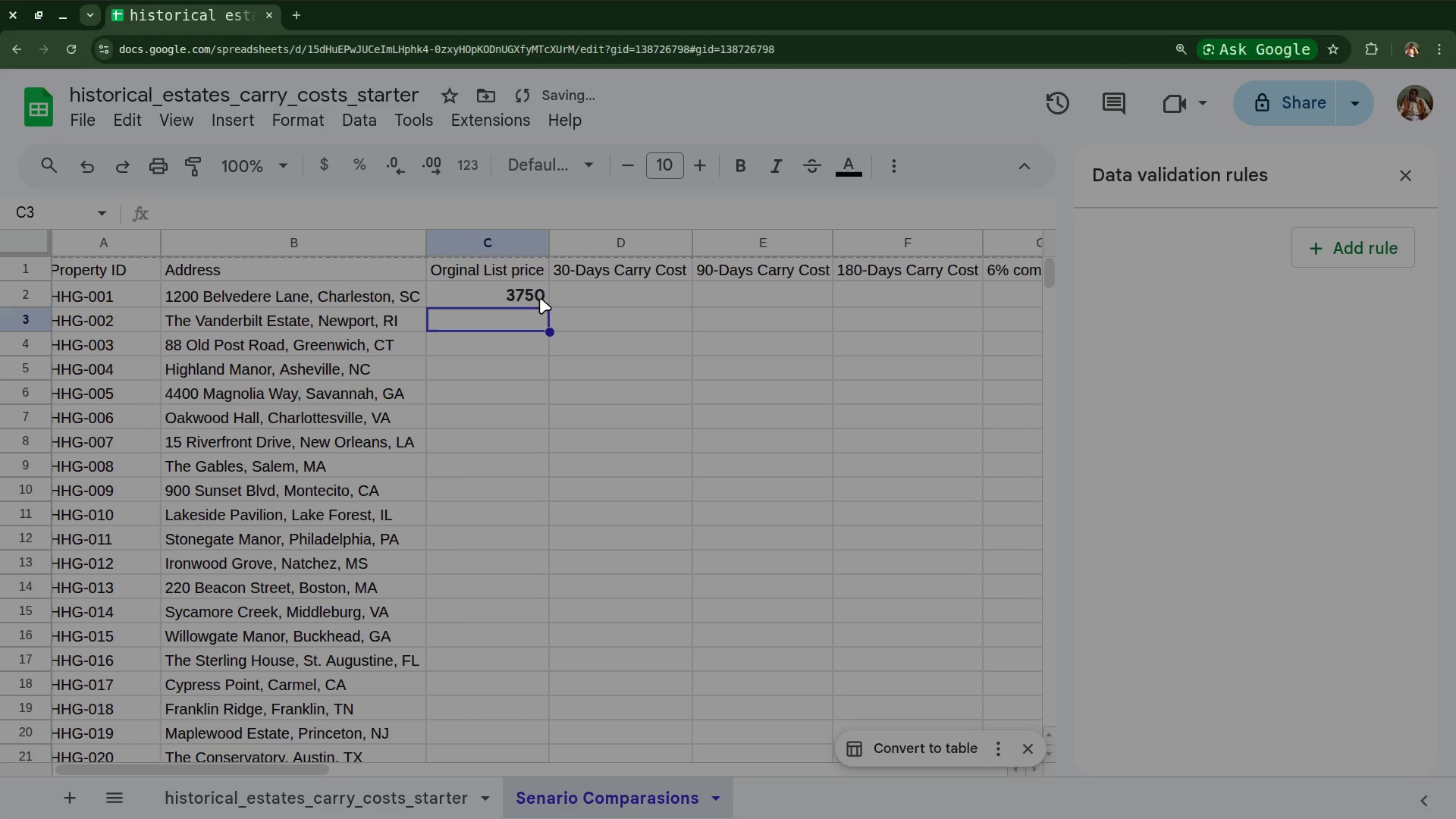 
left_click([535, 297])
 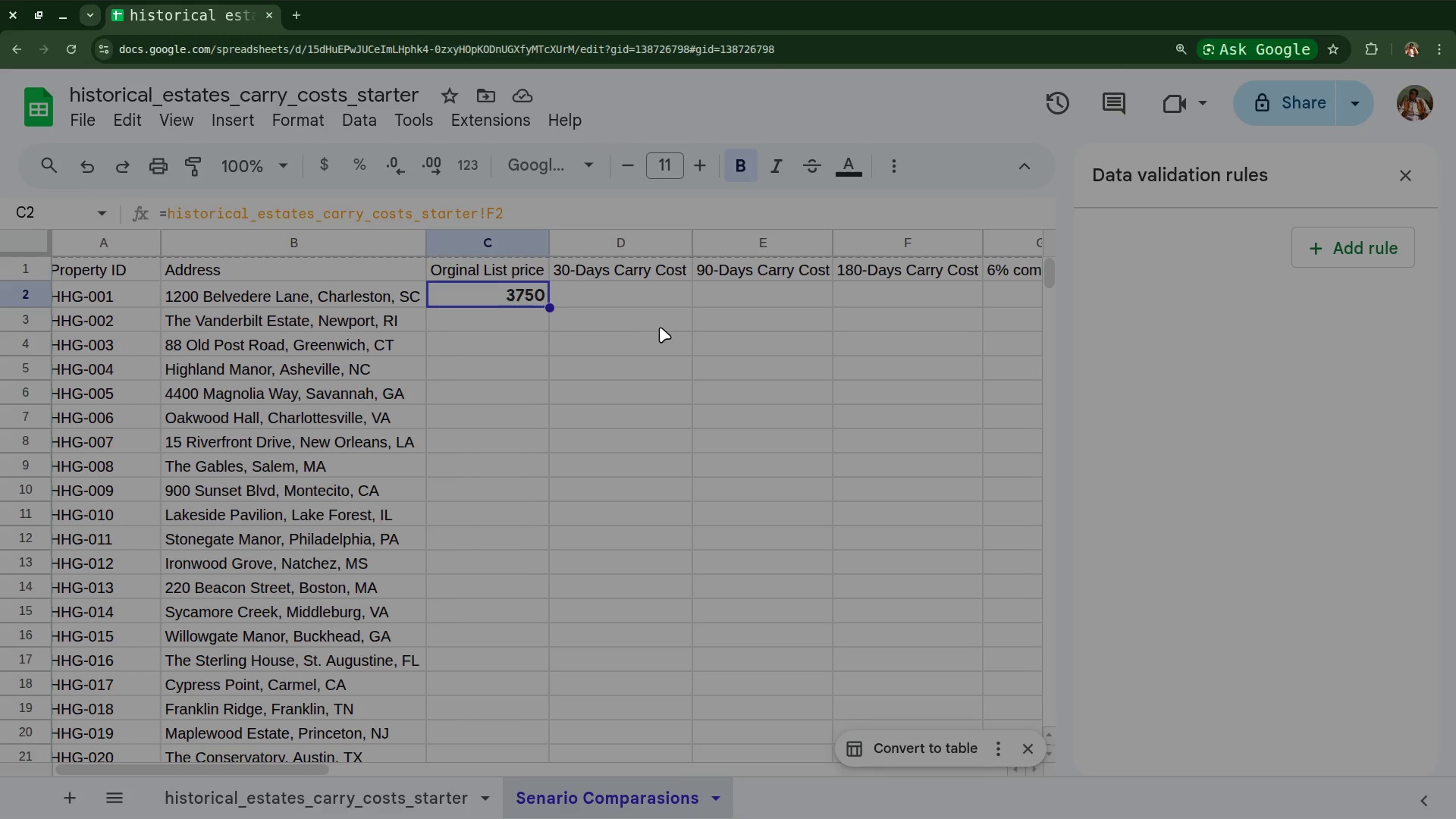 
wait(9.43)
 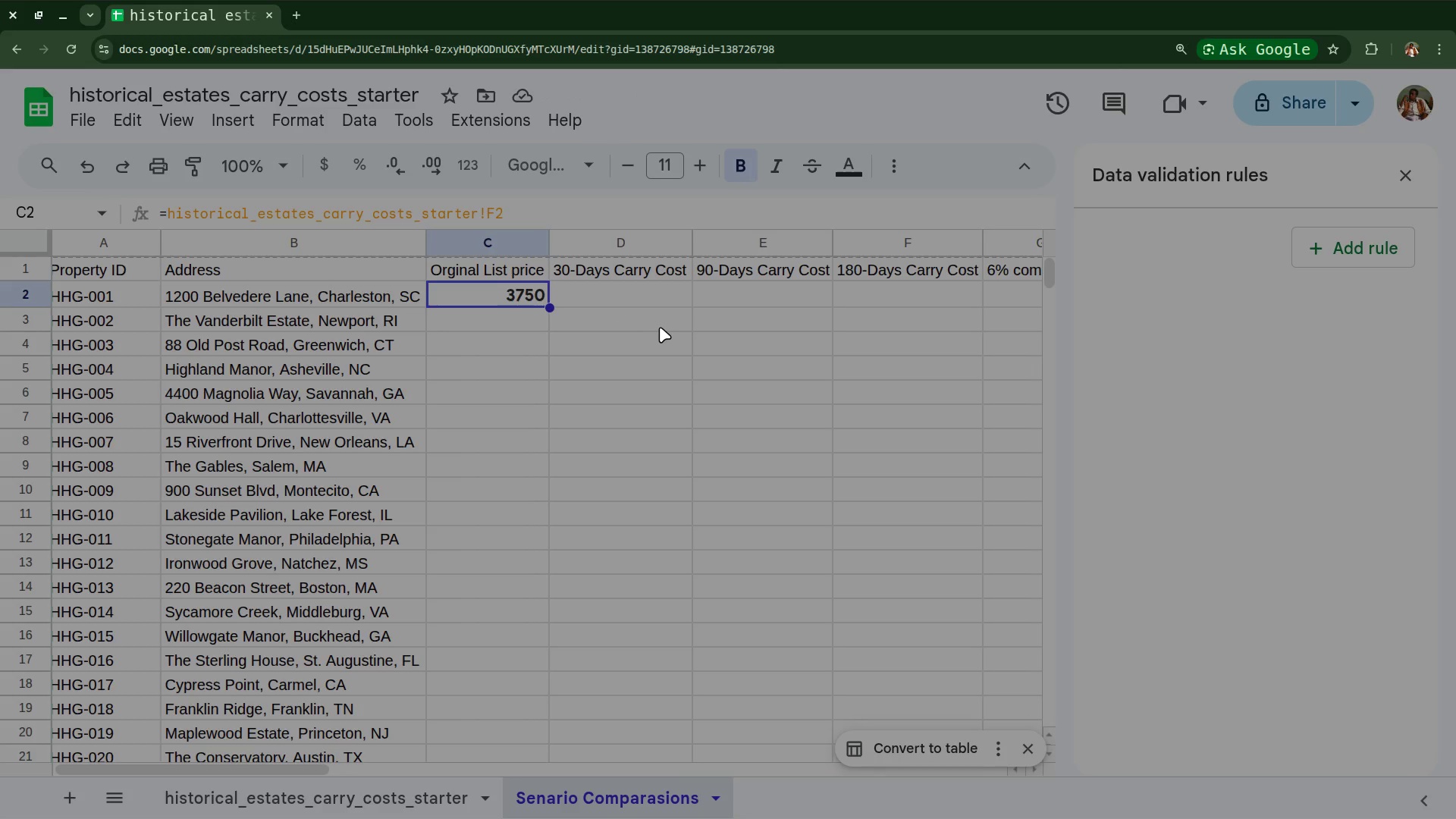 
left_click_drag(start_coordinate=[550, 309], to_coordinate=[536, 658])
 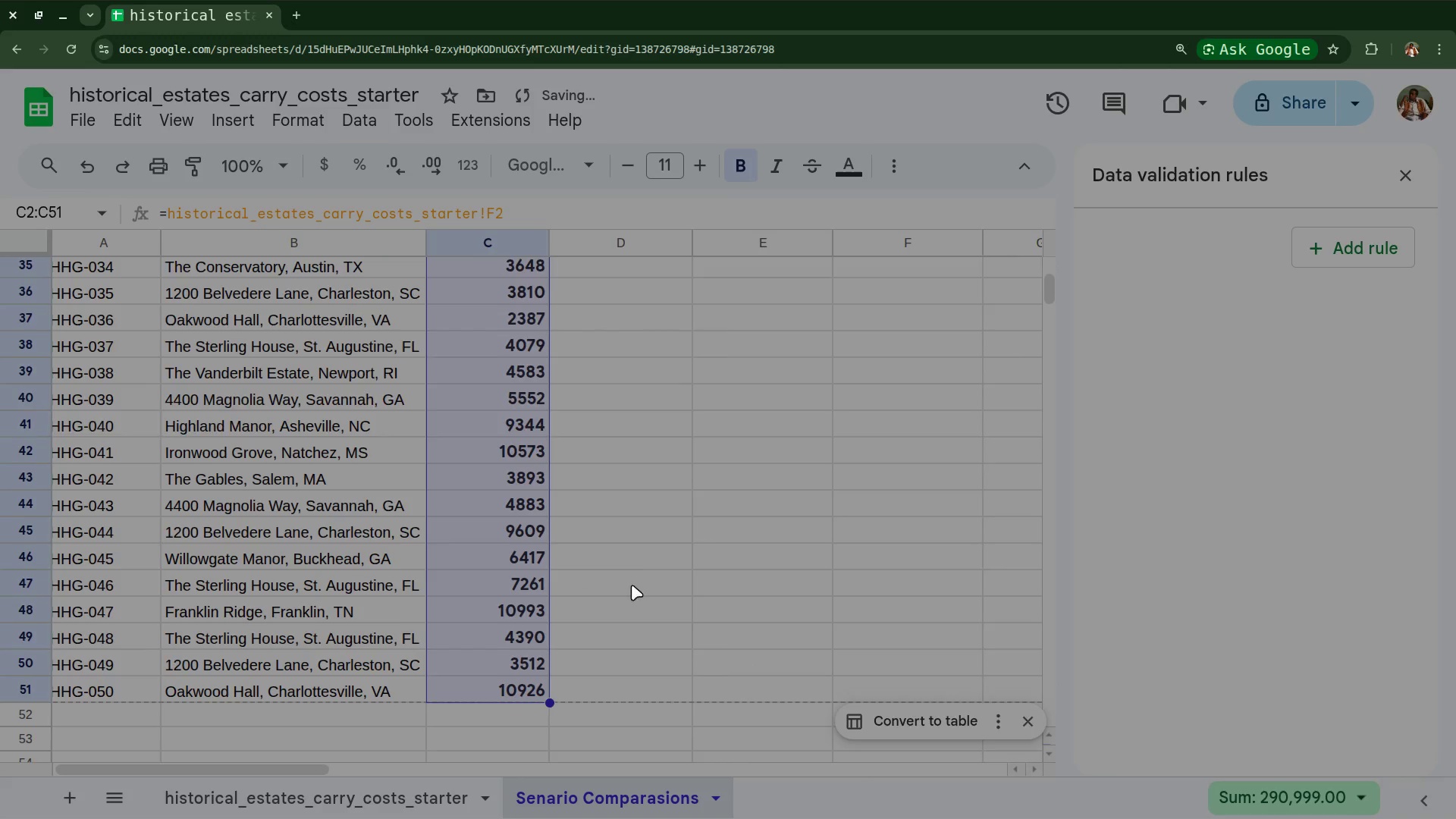 
scroll: coordinate [635, 576], scroll_direction: up, amount: 28.0
 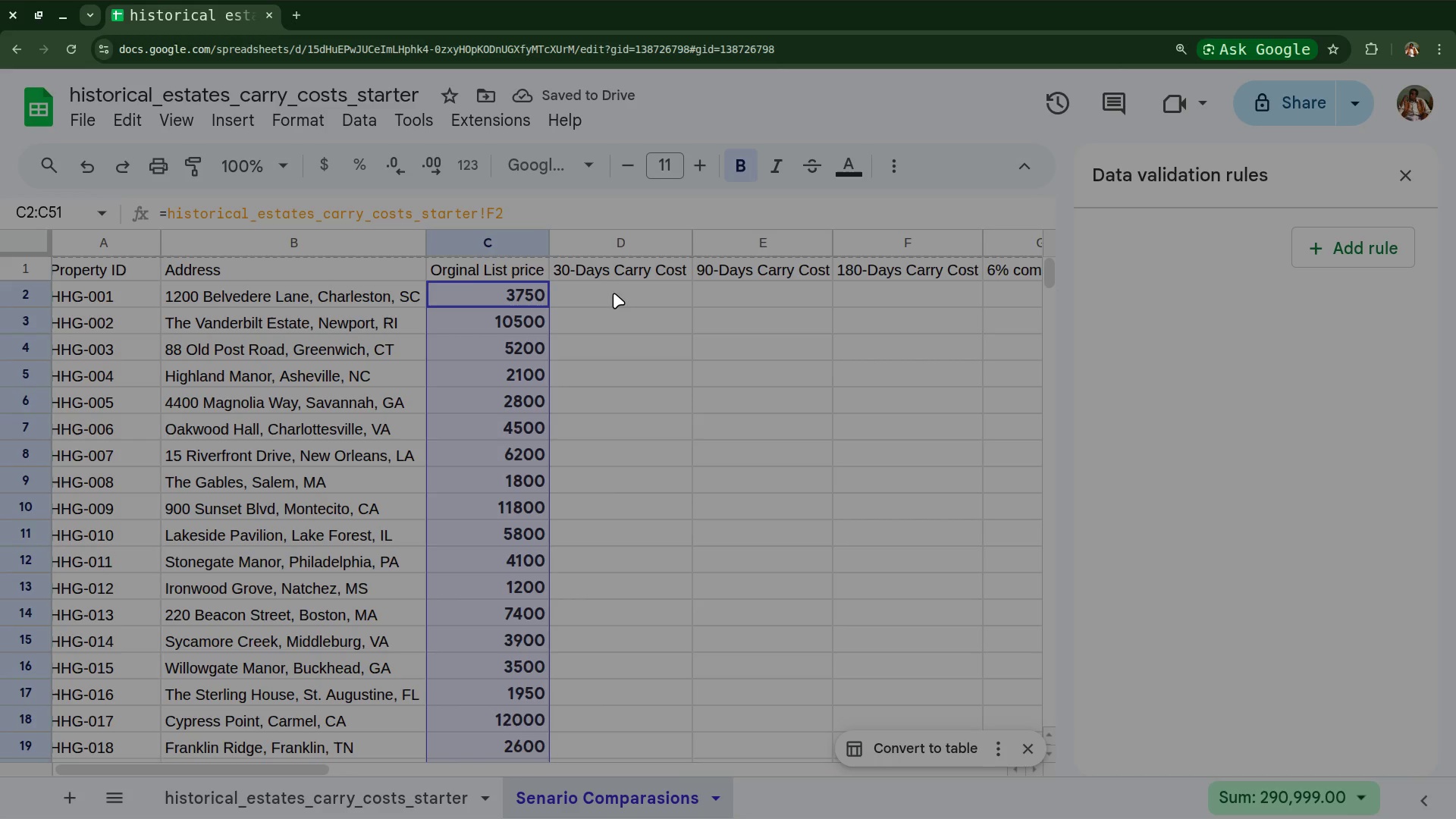 
left_click([613, 289])
 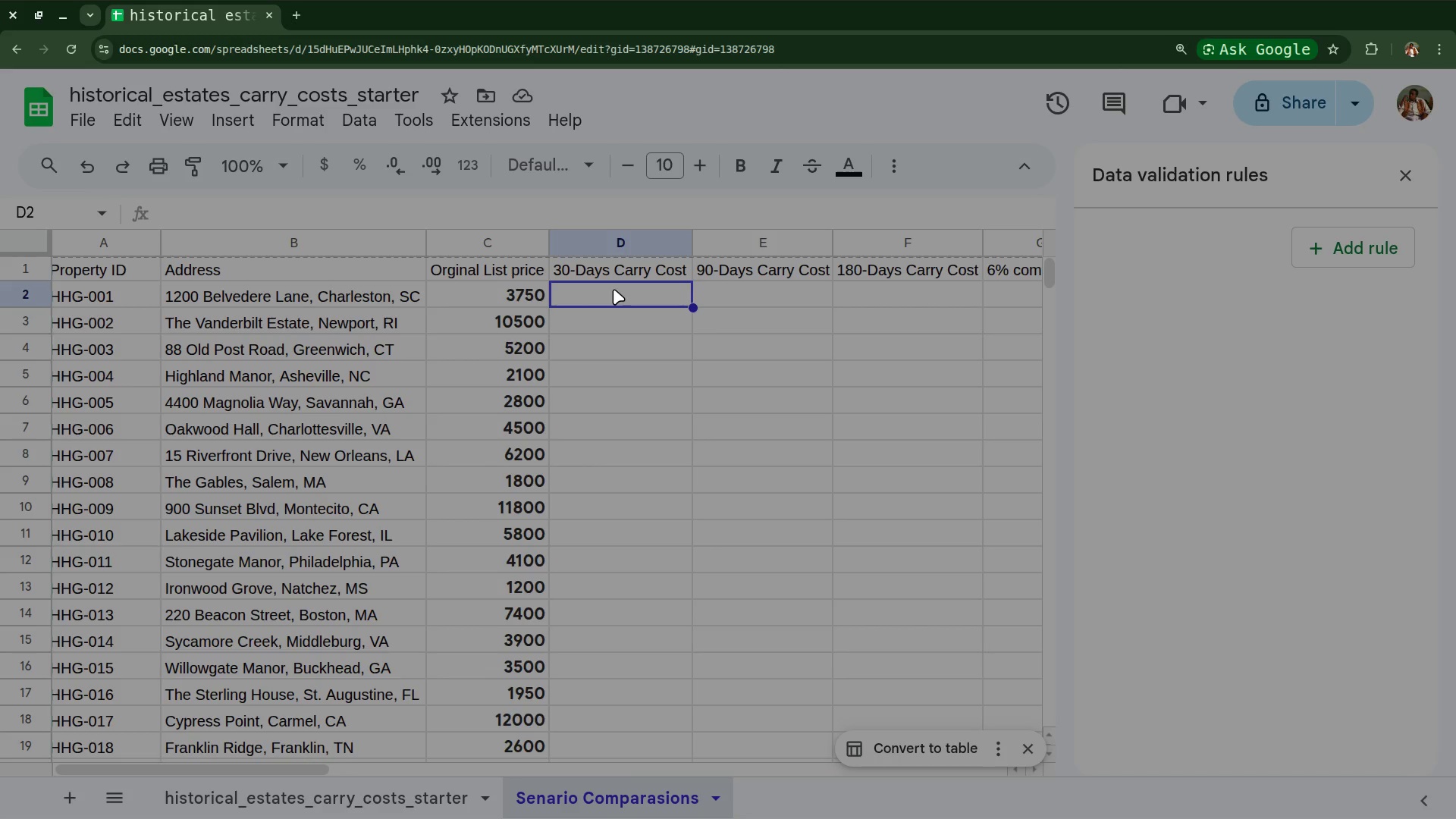 
wait(14.69)
 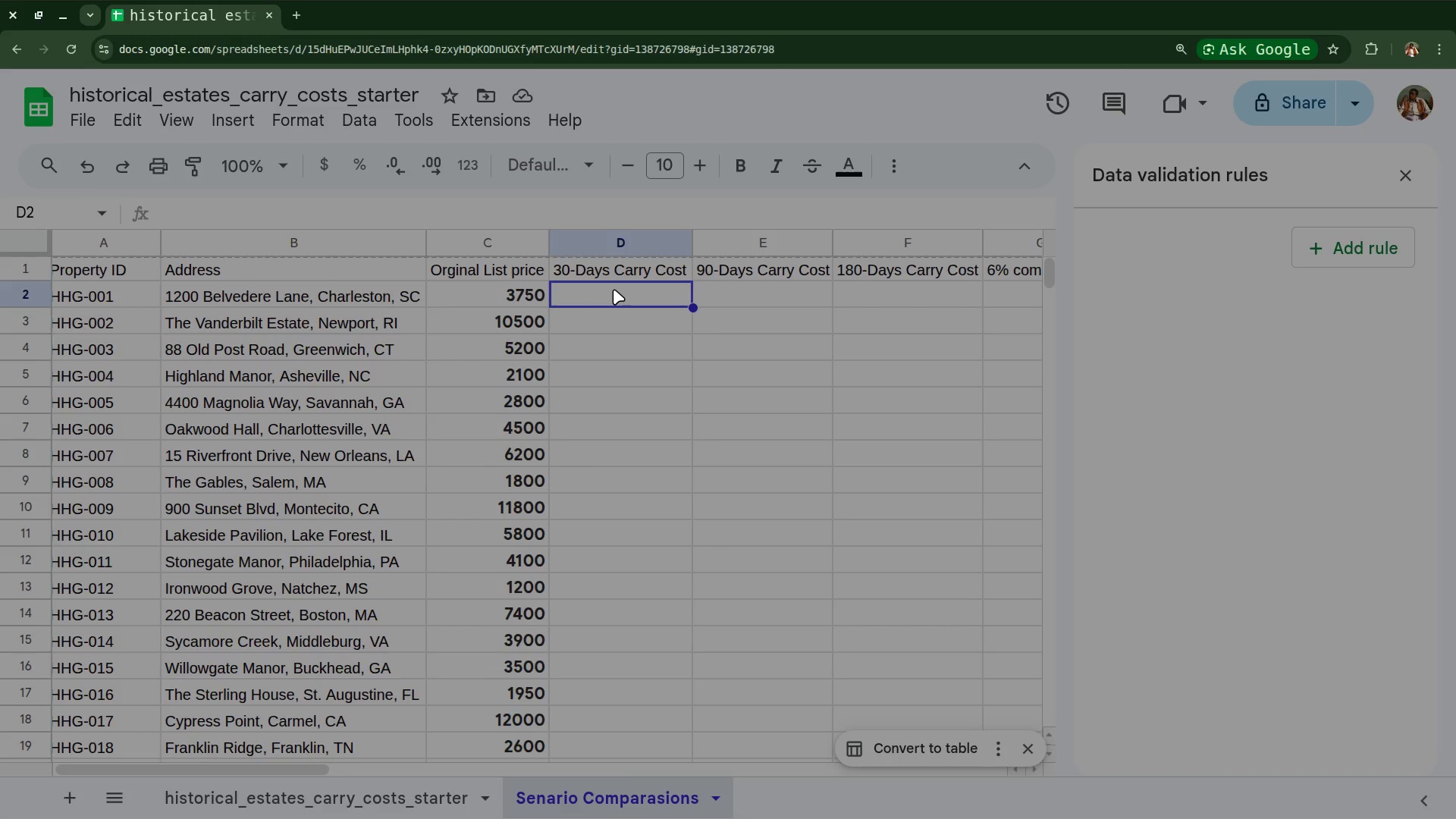 
key(Equal)
 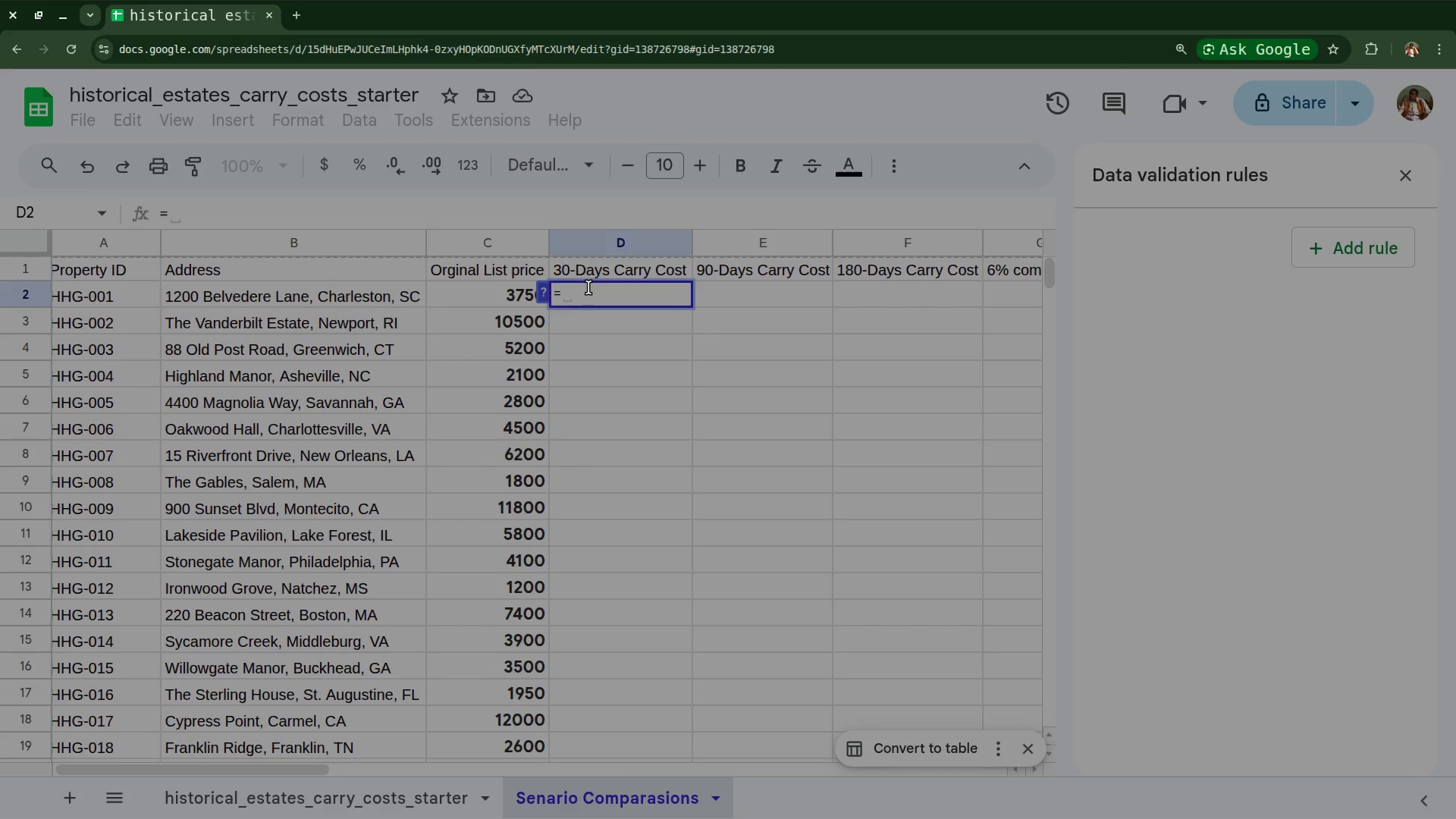 
key(Control+V)
 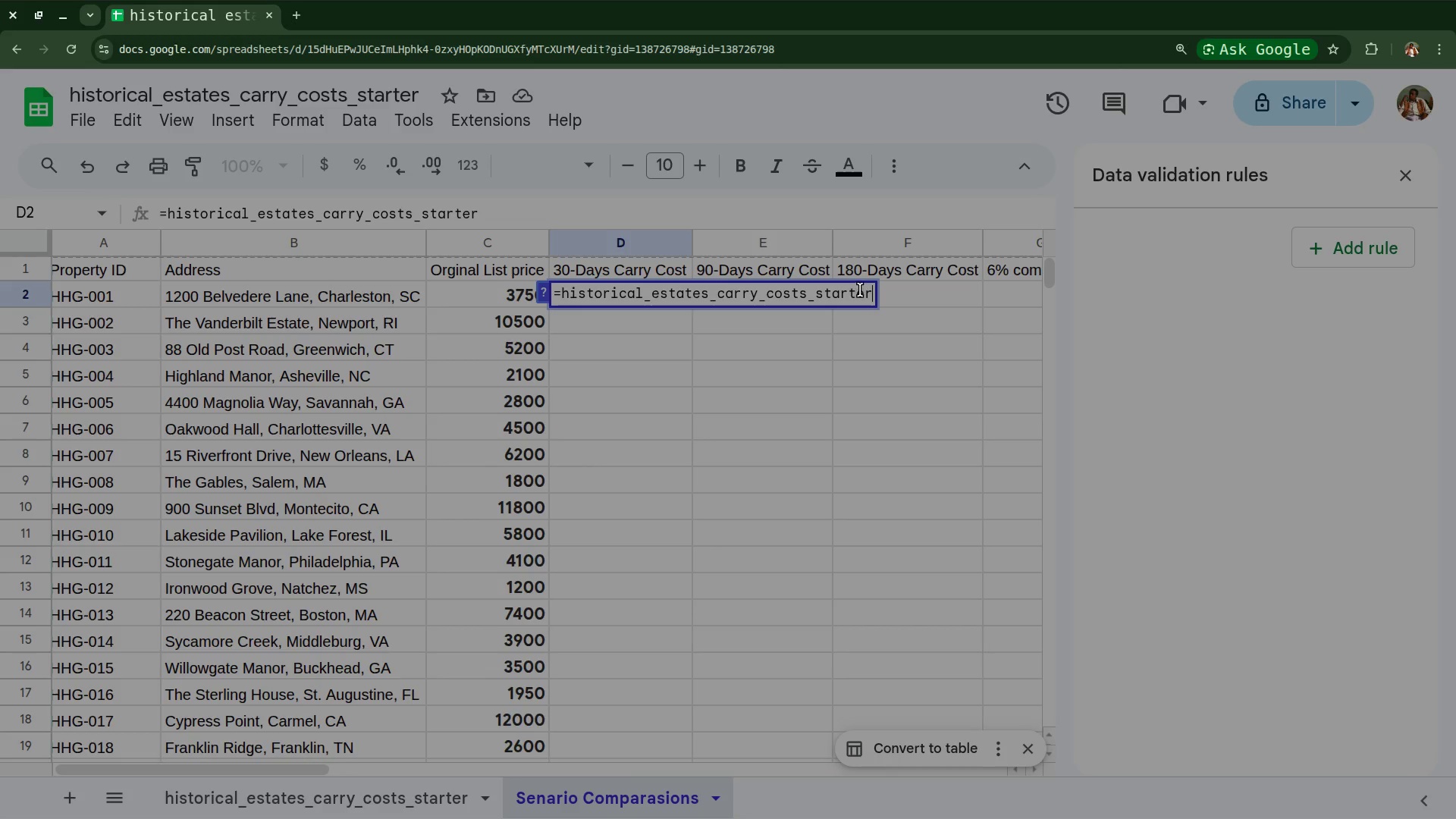 
type(!M2*)
 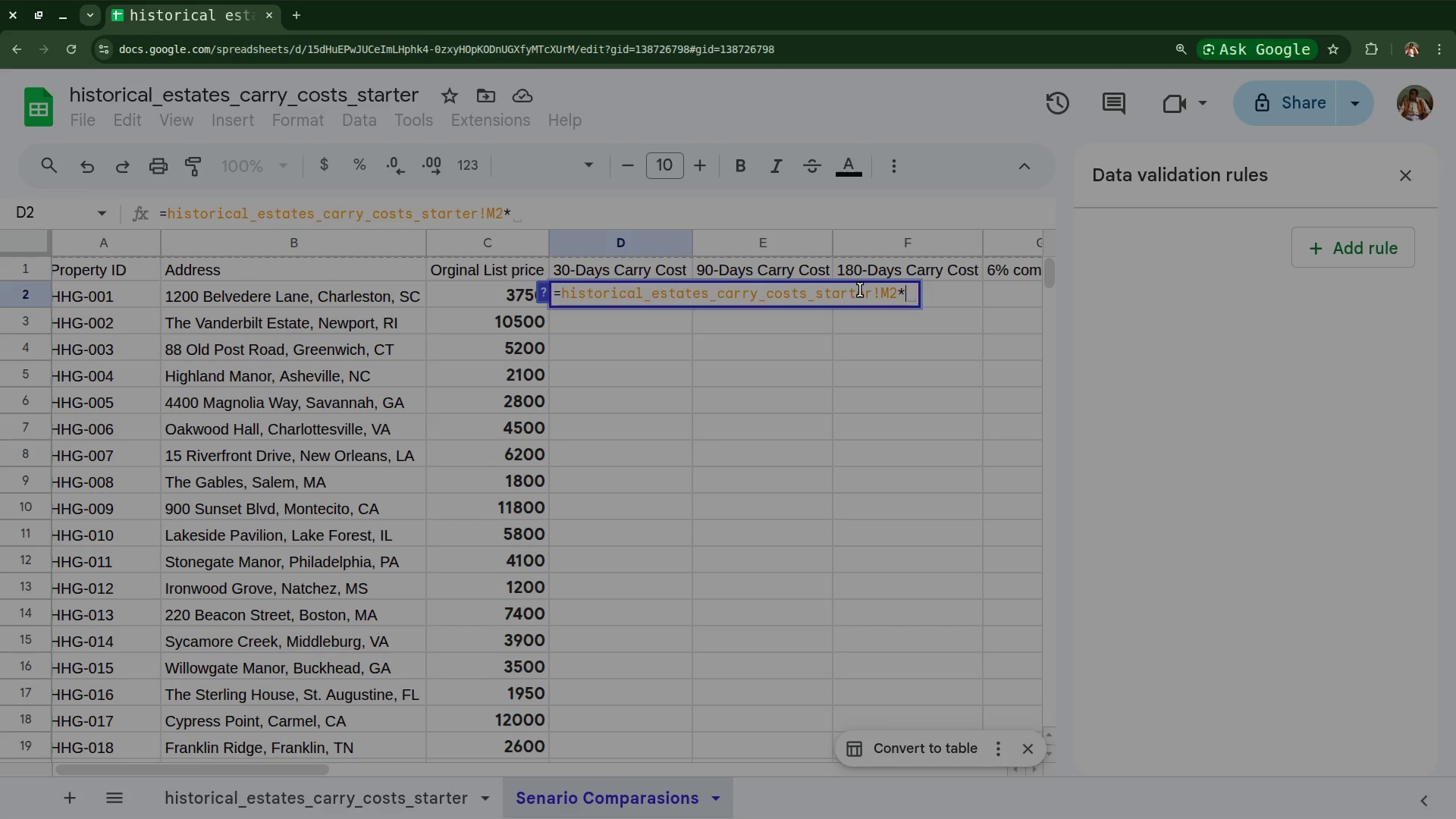 
type(30)
 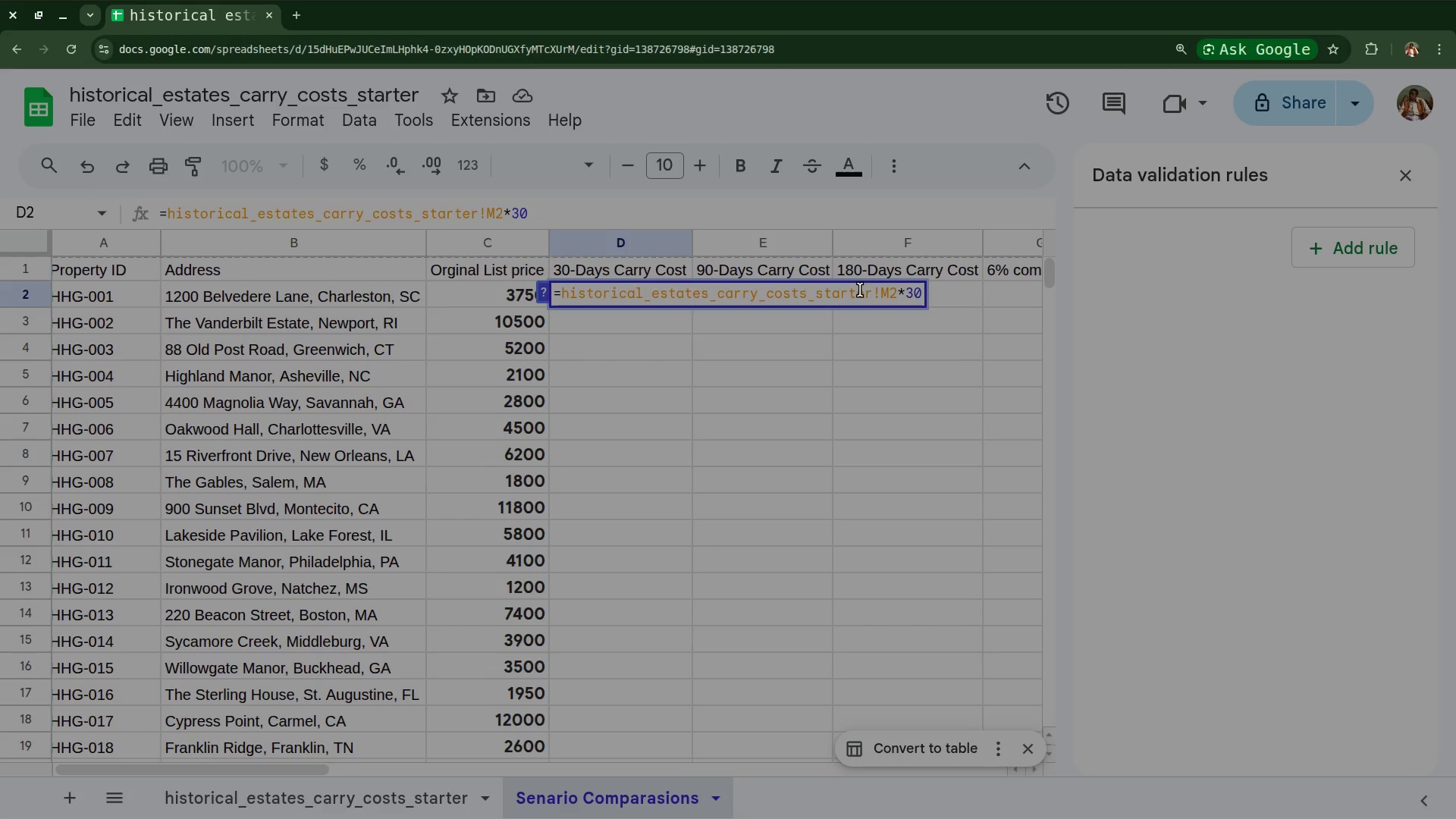 
key(Enter)
 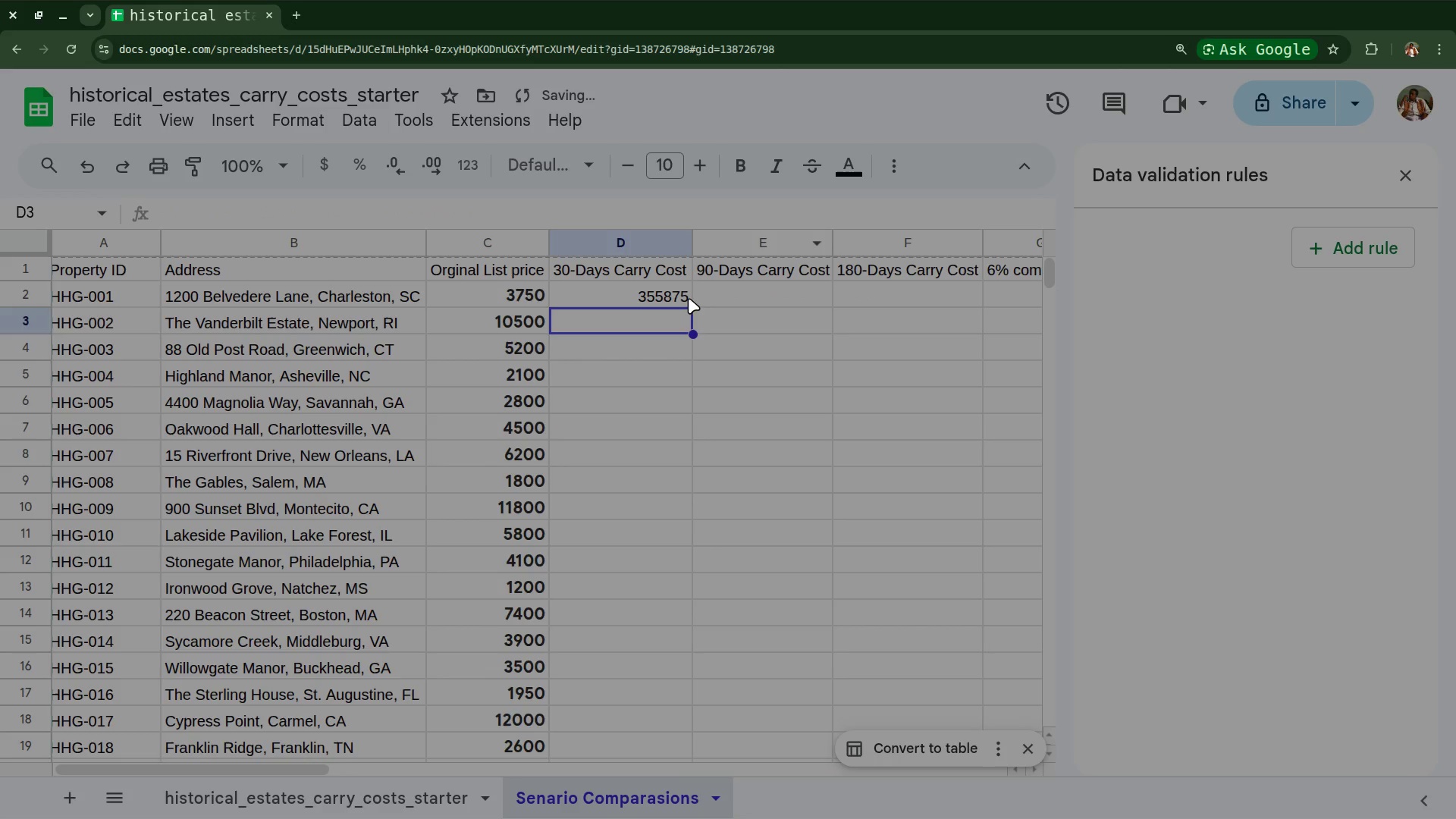 
left_click([674, 295])
 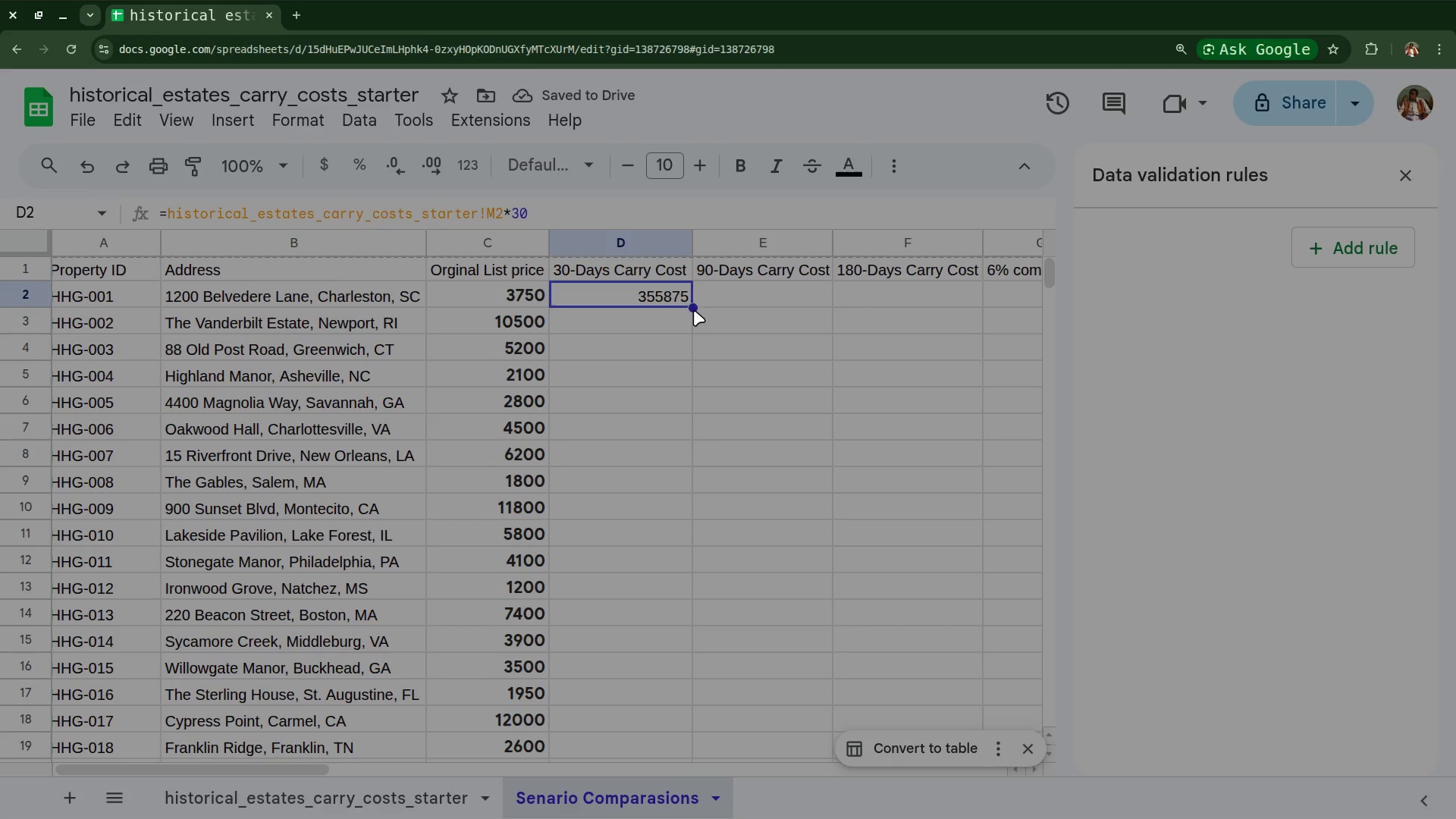 
left_click_drag(start_coordinate=[694, 307], to_coordinate=[680, 576])
 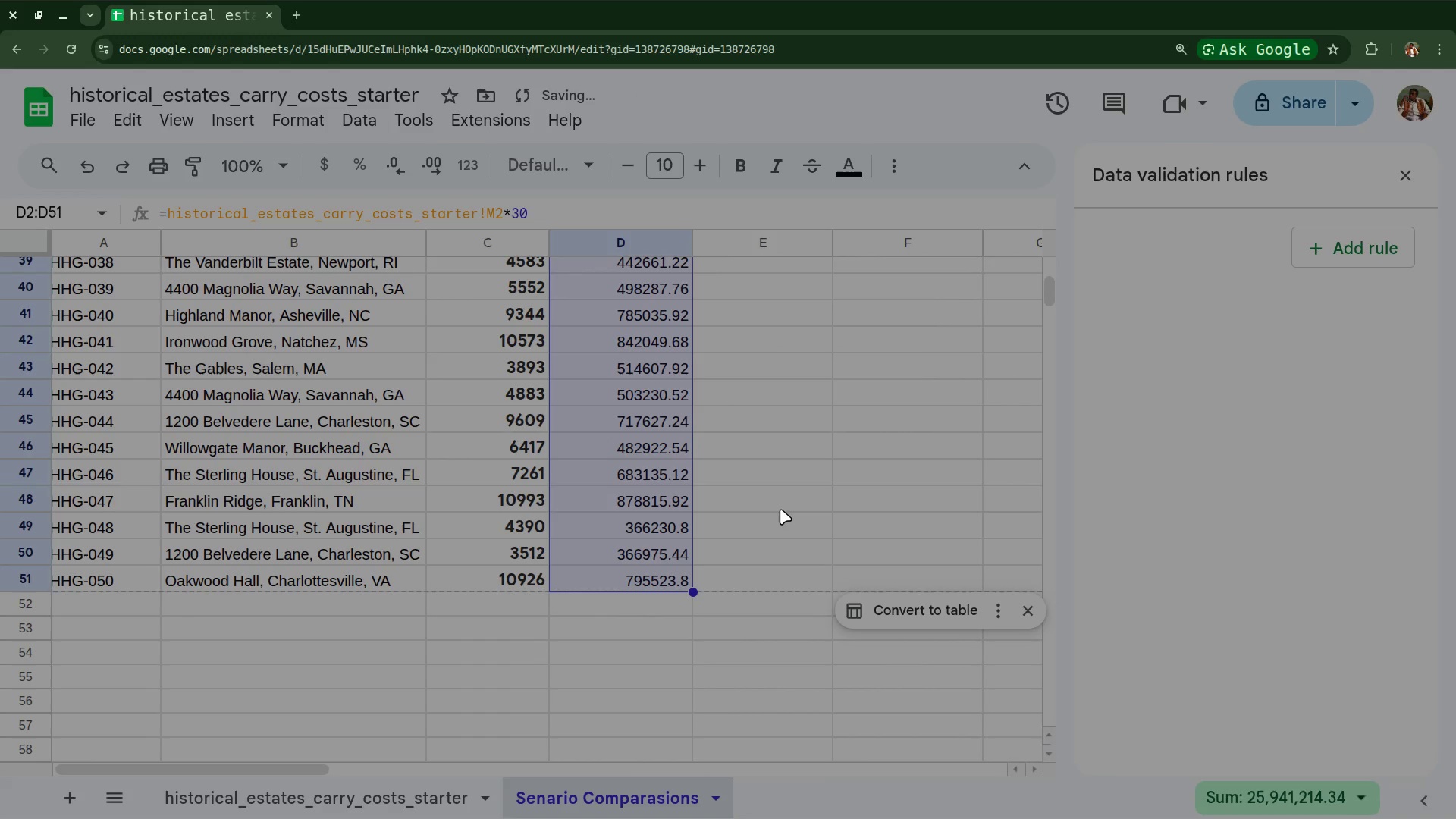 
scroll: coordinate [780, 509], scroll_direction: up, amount: 21.0
 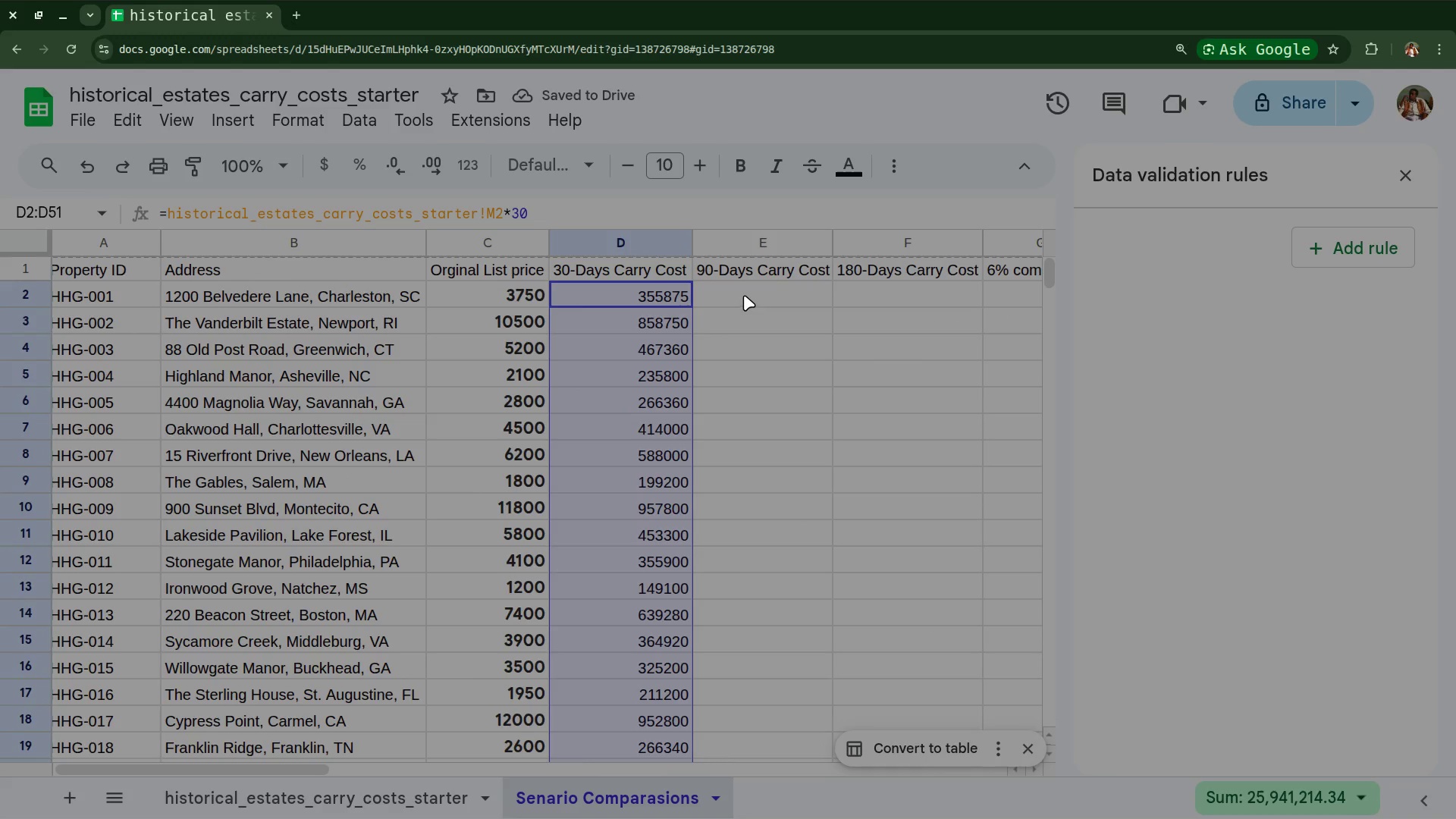 
left_click([744, 295])
 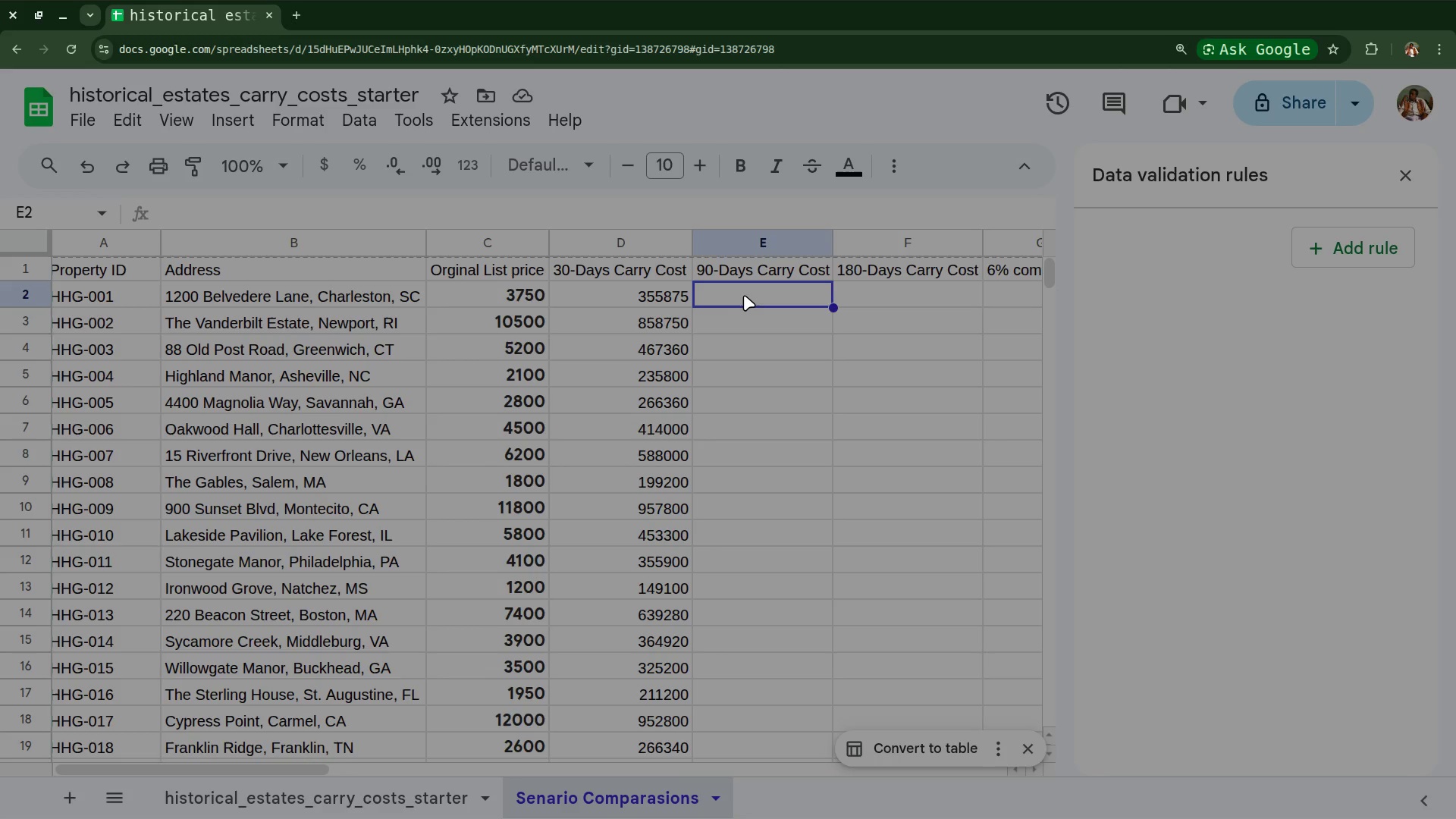 
wait(6.68)
 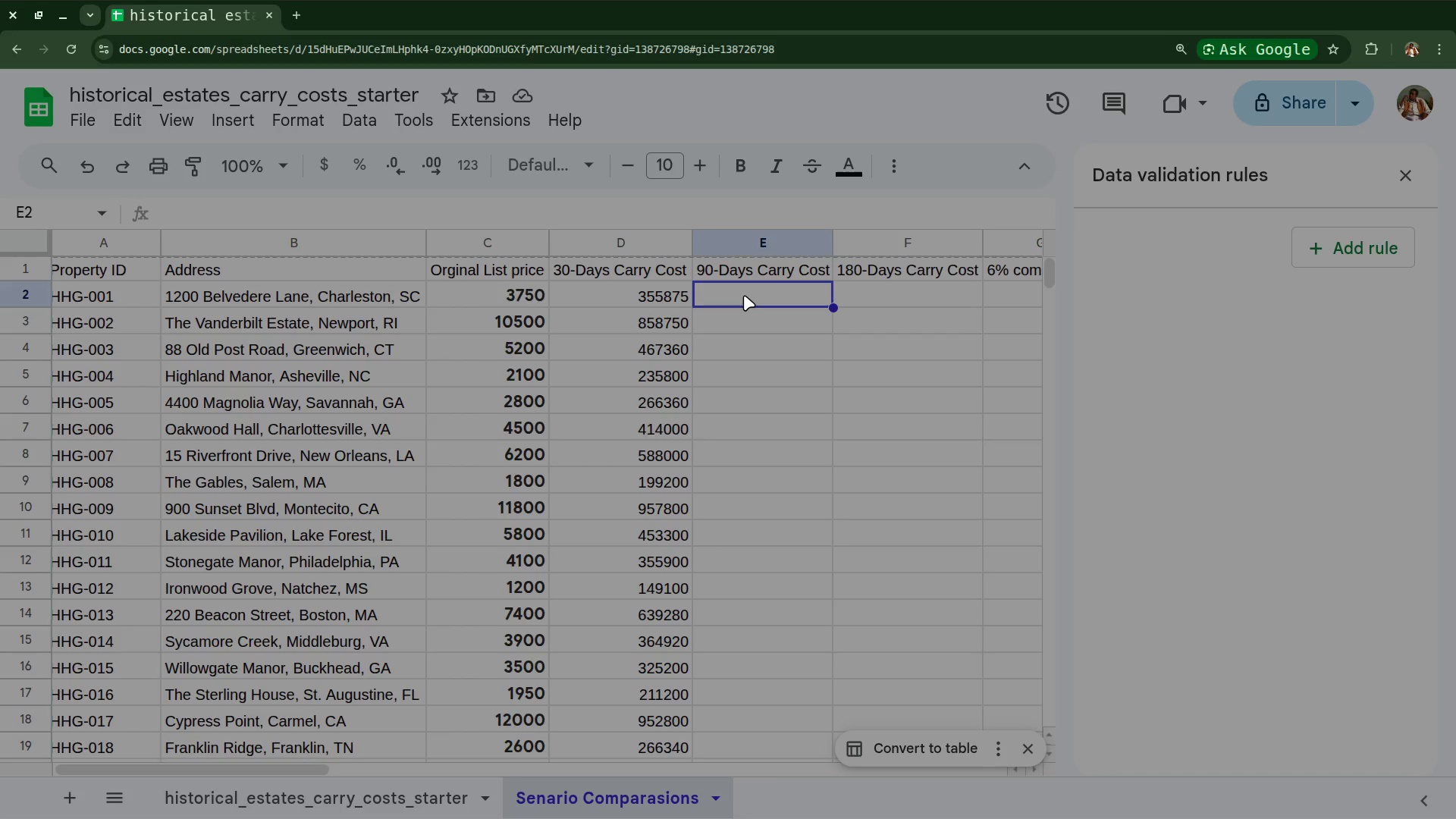 
key(Equal)
 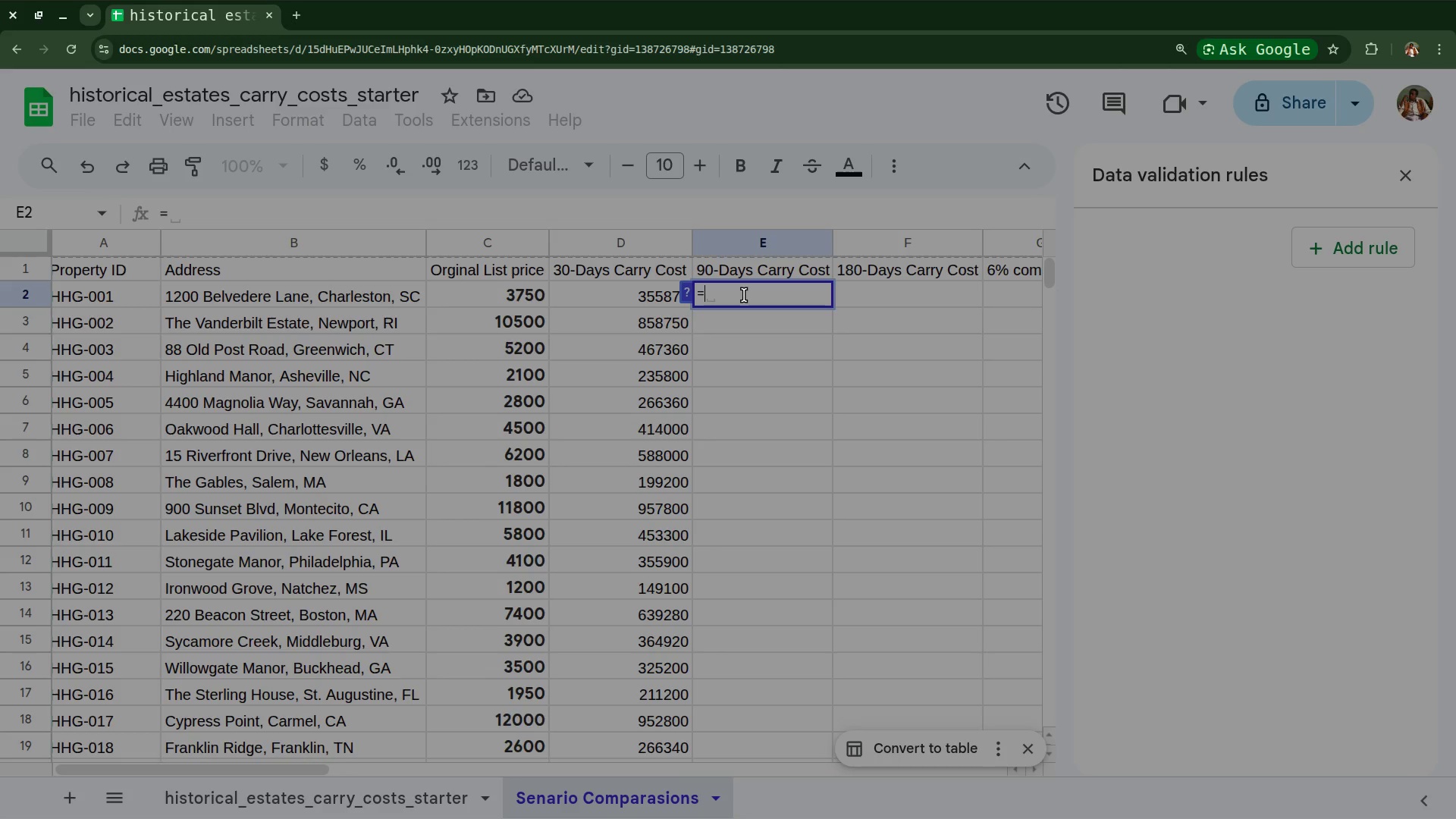 
key(Shift+M)
 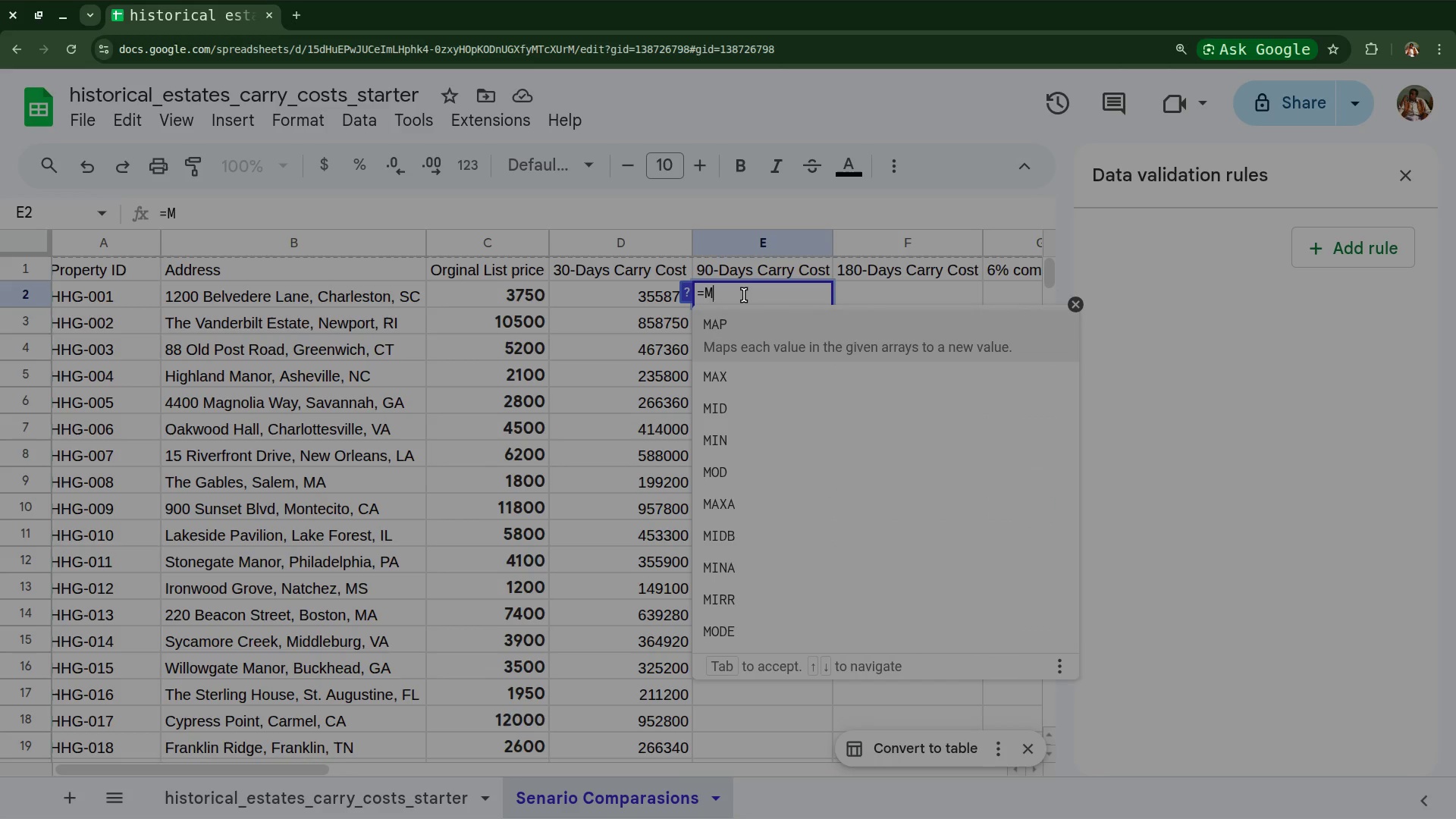 
key(Backspace)
 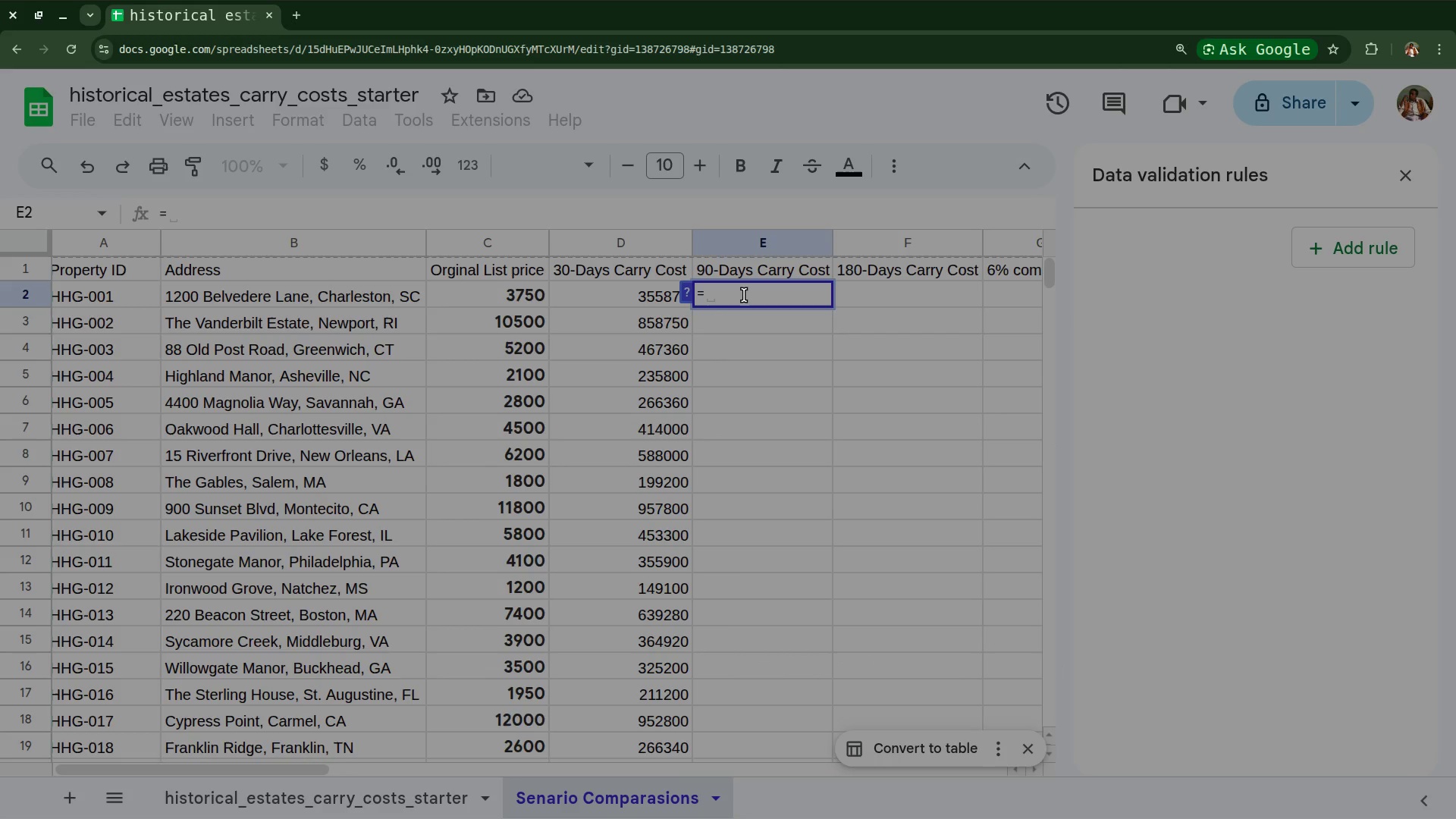 
key(Control+V)
 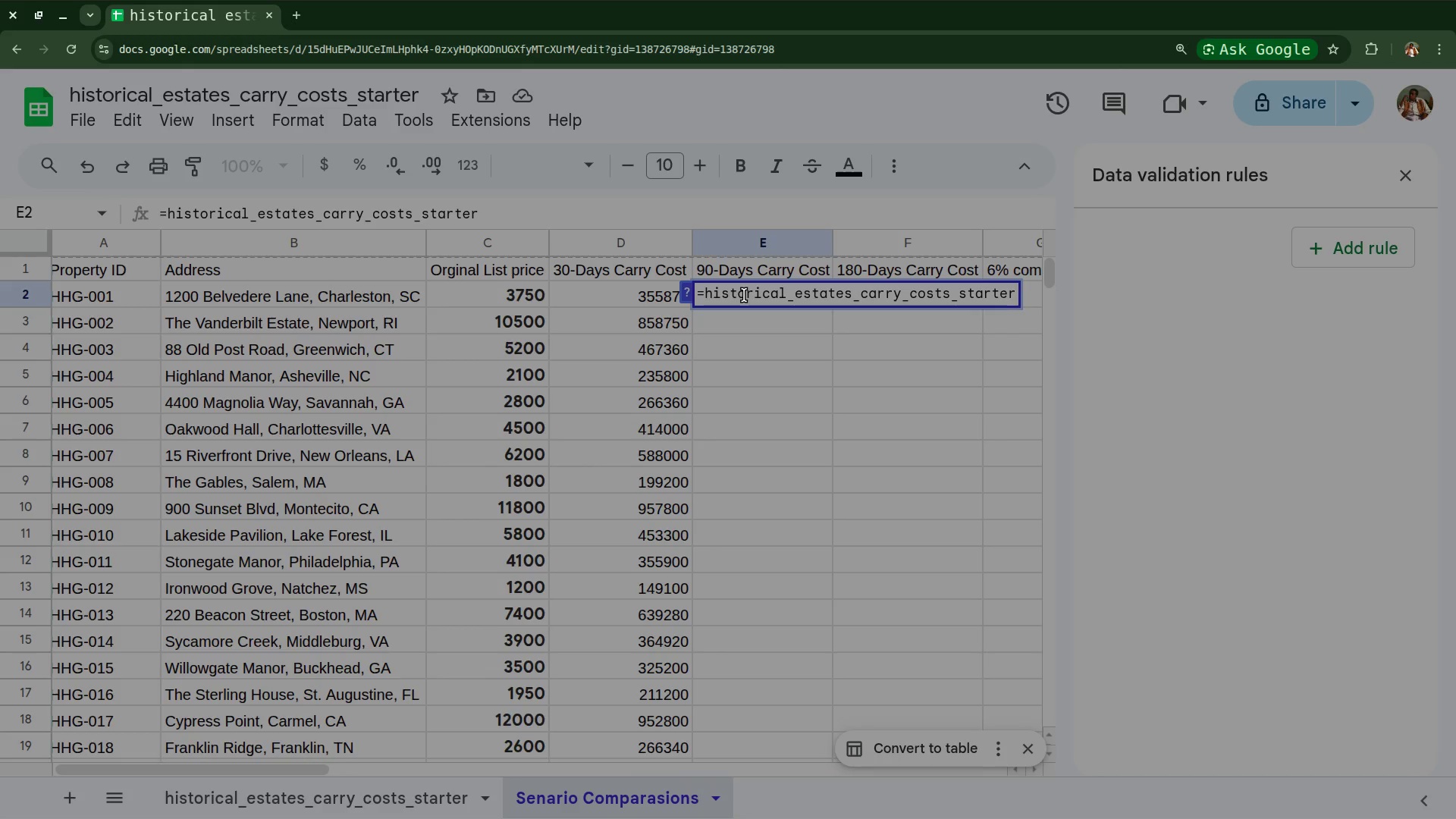 
type(!M2*)
 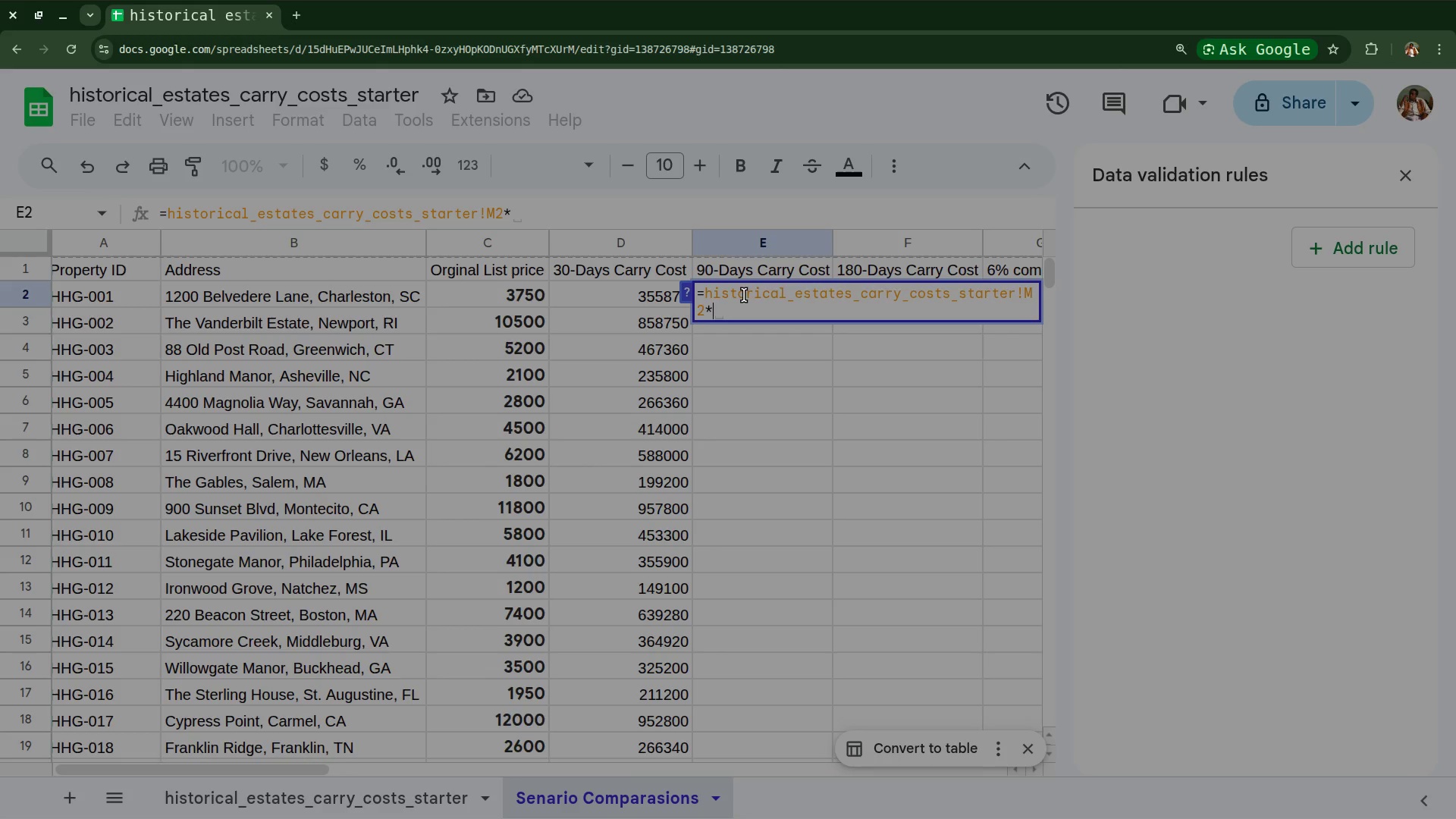 
wait(9.47)
 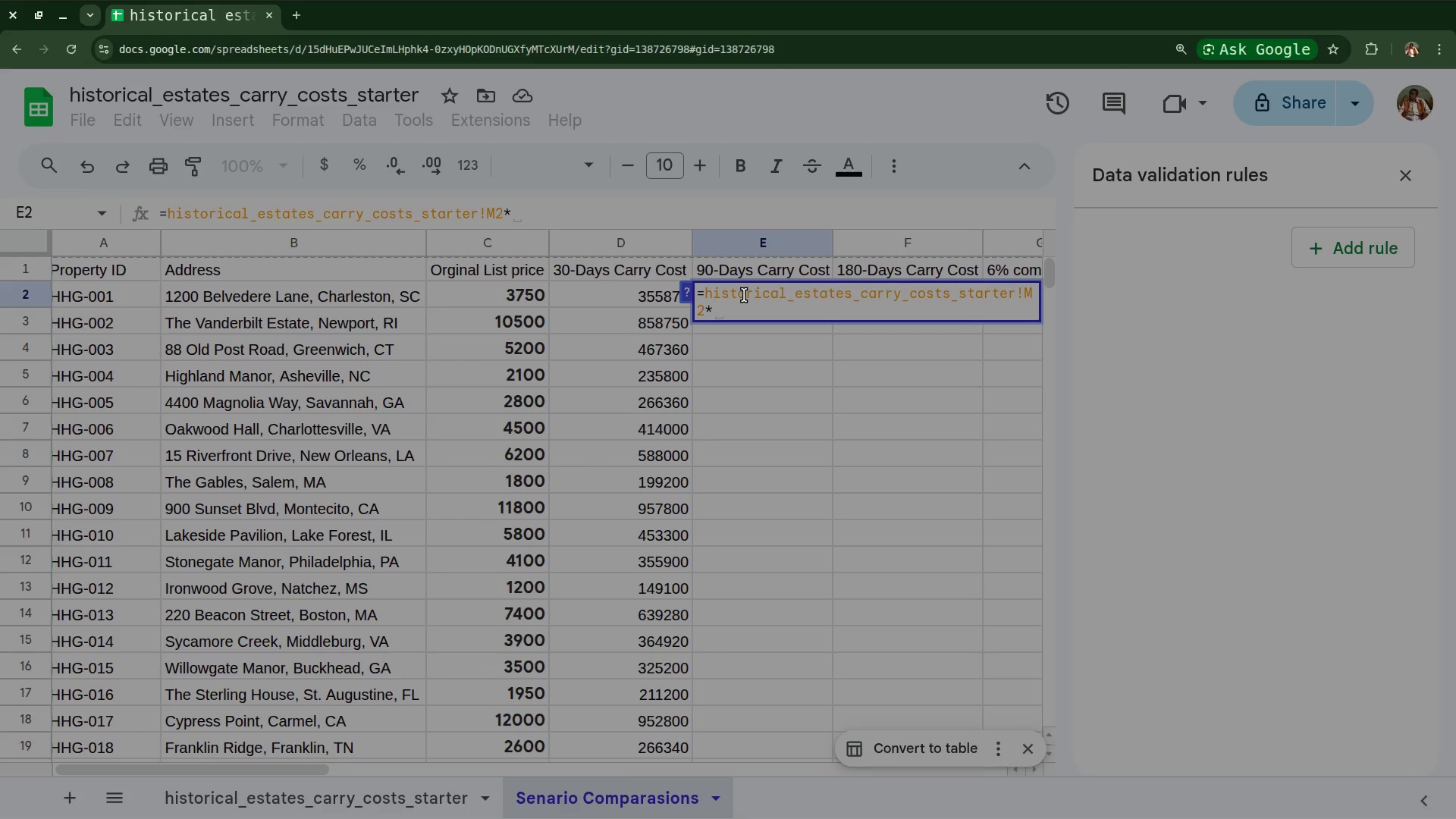 
type(90)
 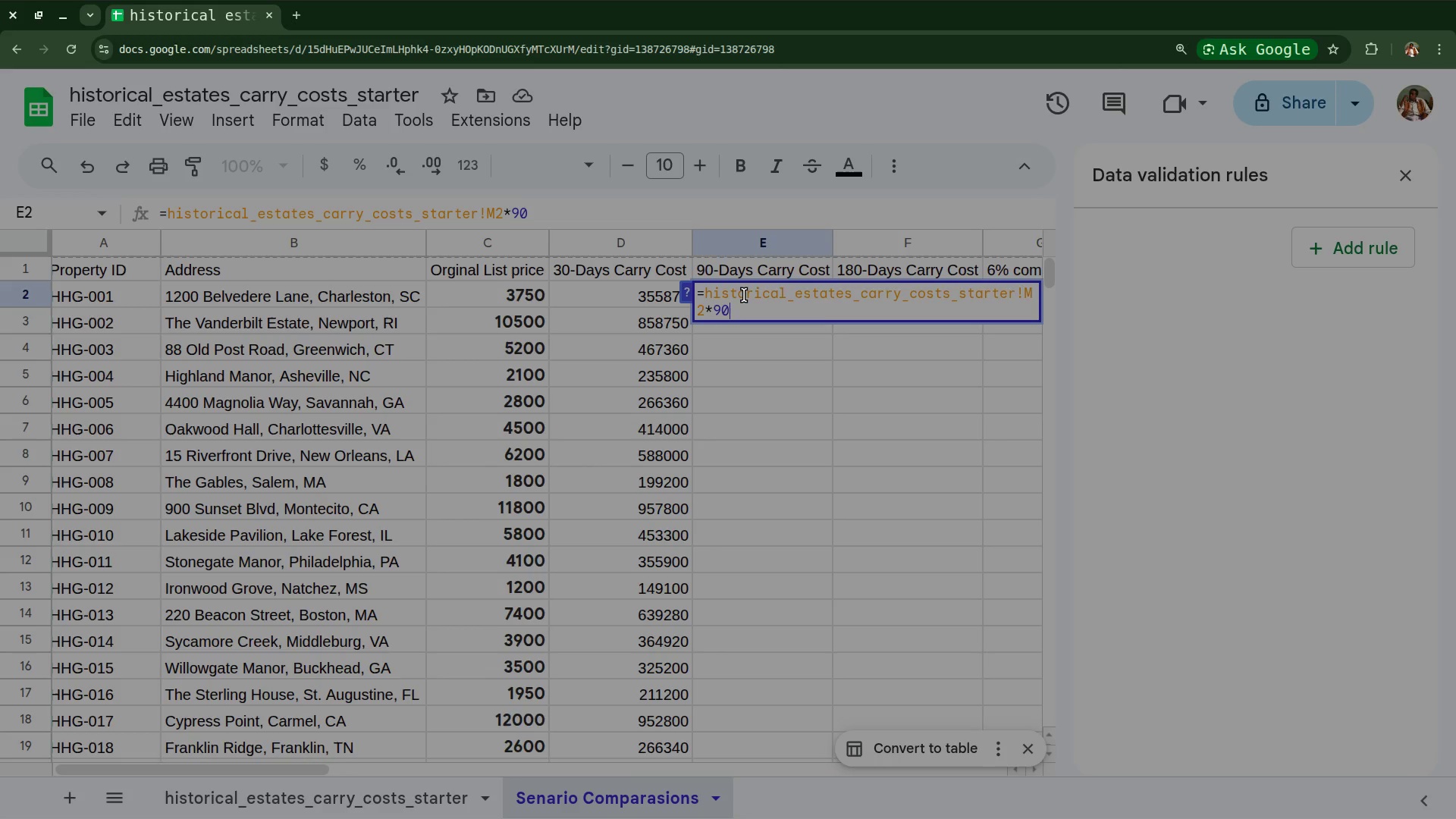 
key(Enter)
 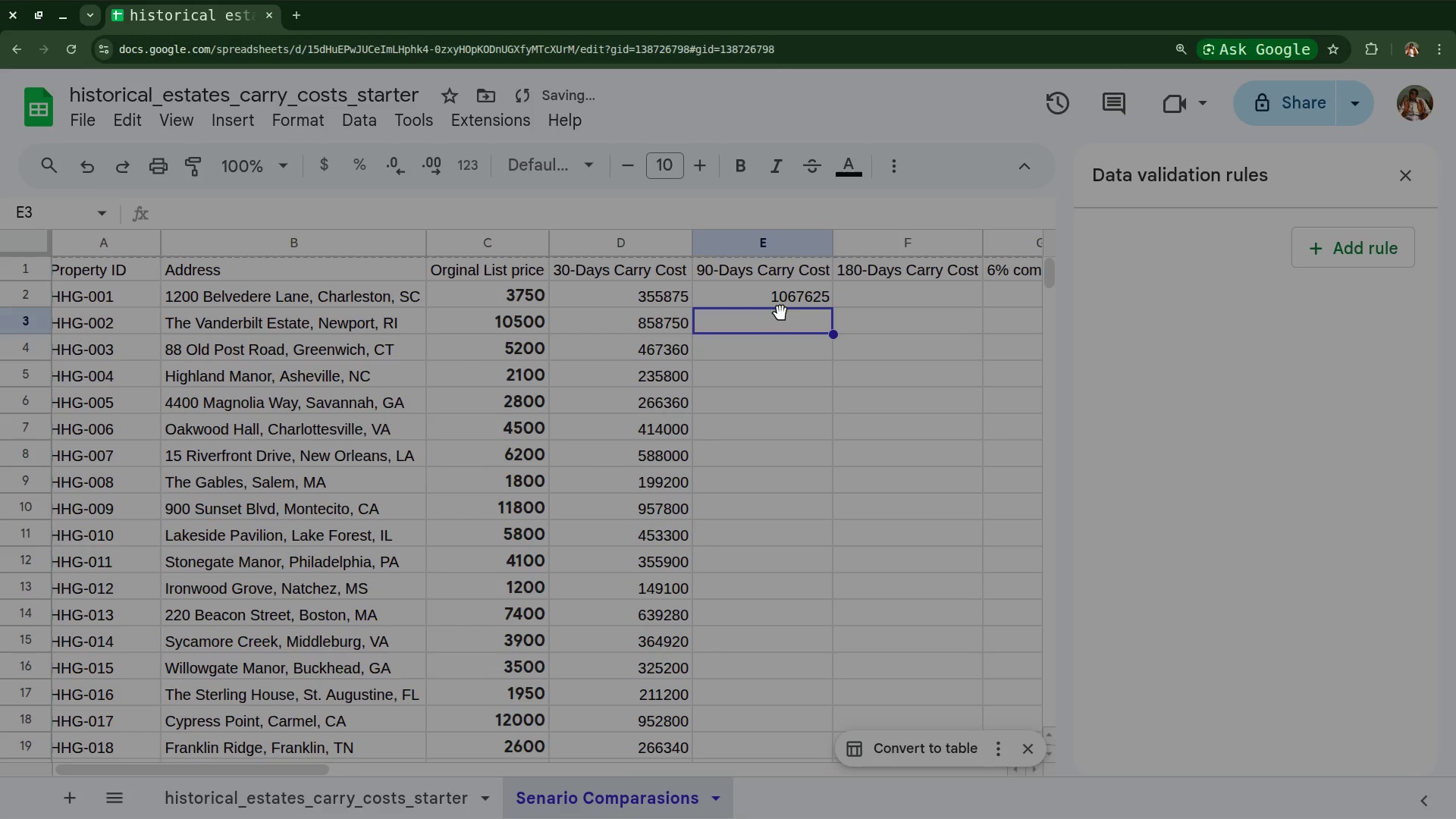 
left_click([785, 297])
 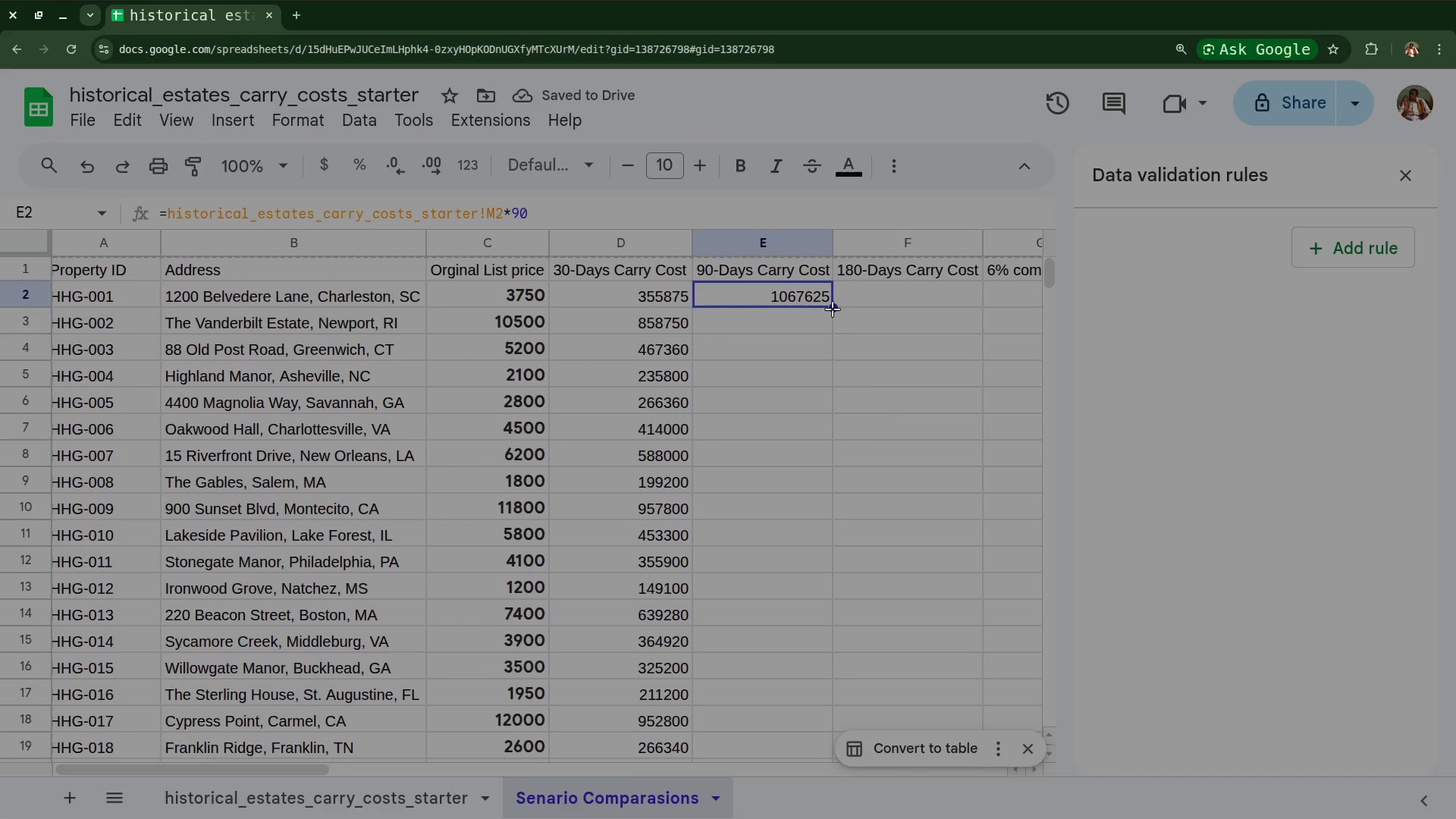 
left_click_drag(start_coordinate=[831, 312], to_coordinate=[837, 407])
 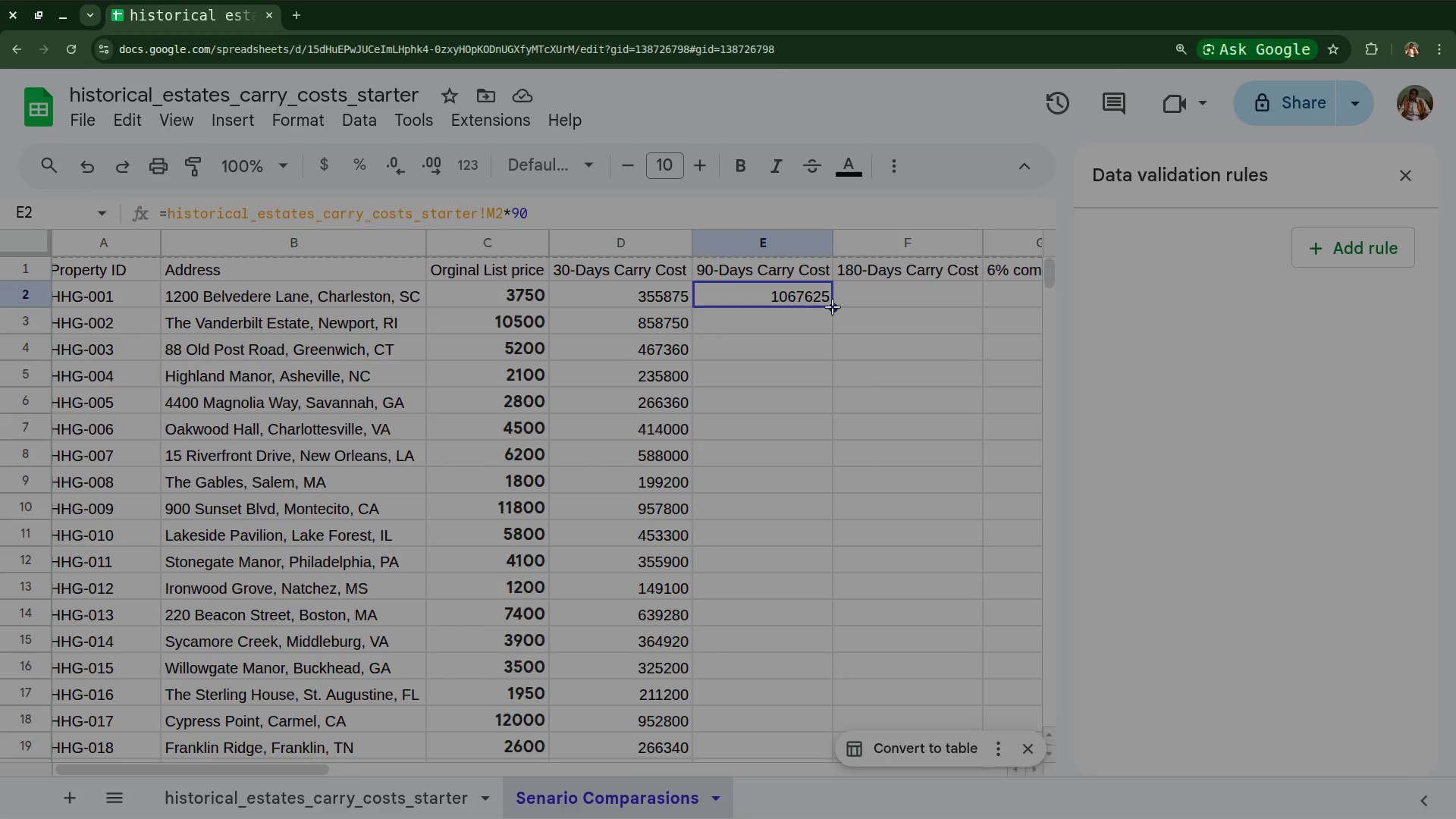 
left_click_drag(start_coordinate=[831, 305], to_coordinate=[786, 604])
 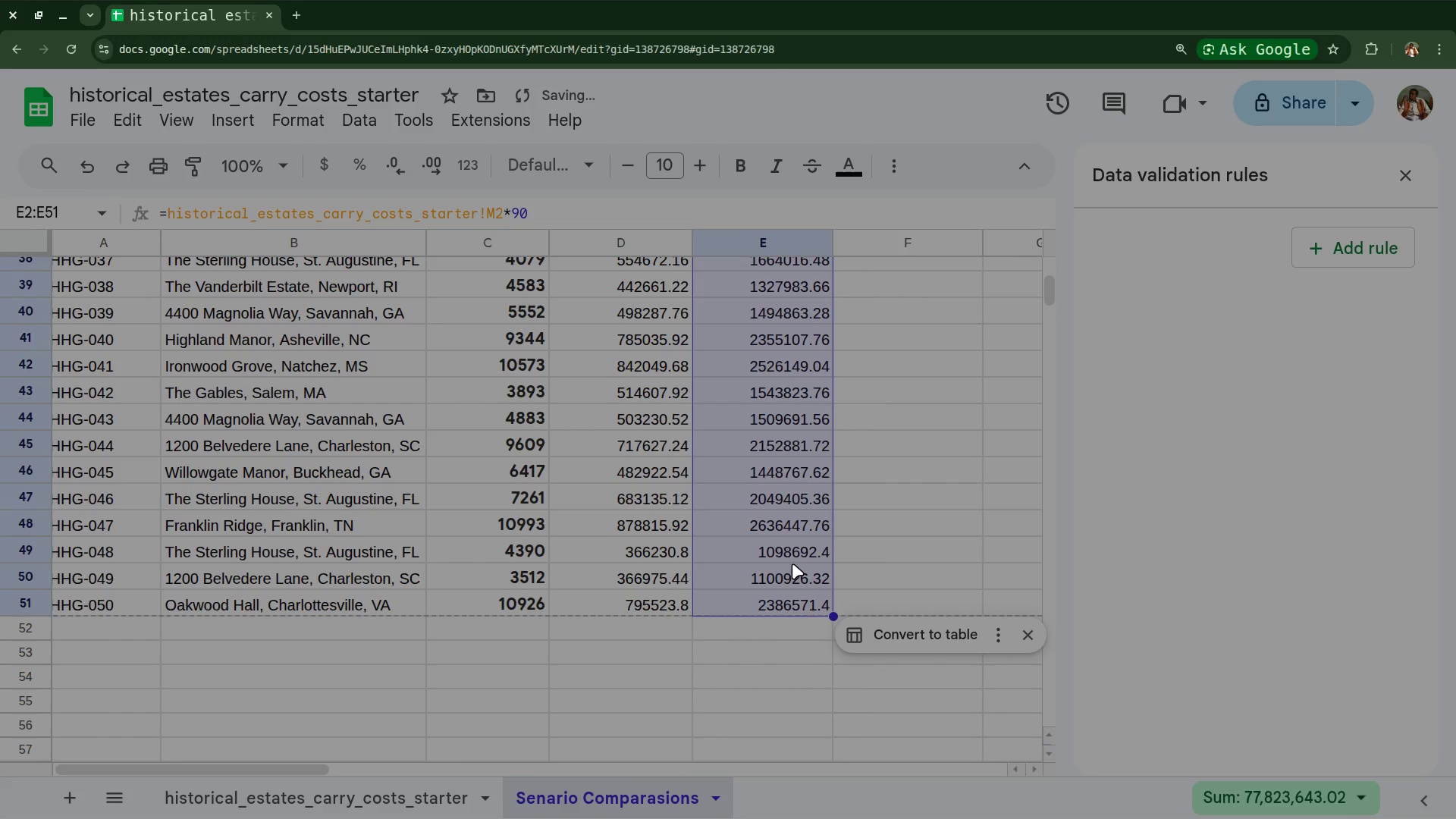 
scroll: coordinate [792, 563], scroll_direction: up, amount: 21.0
 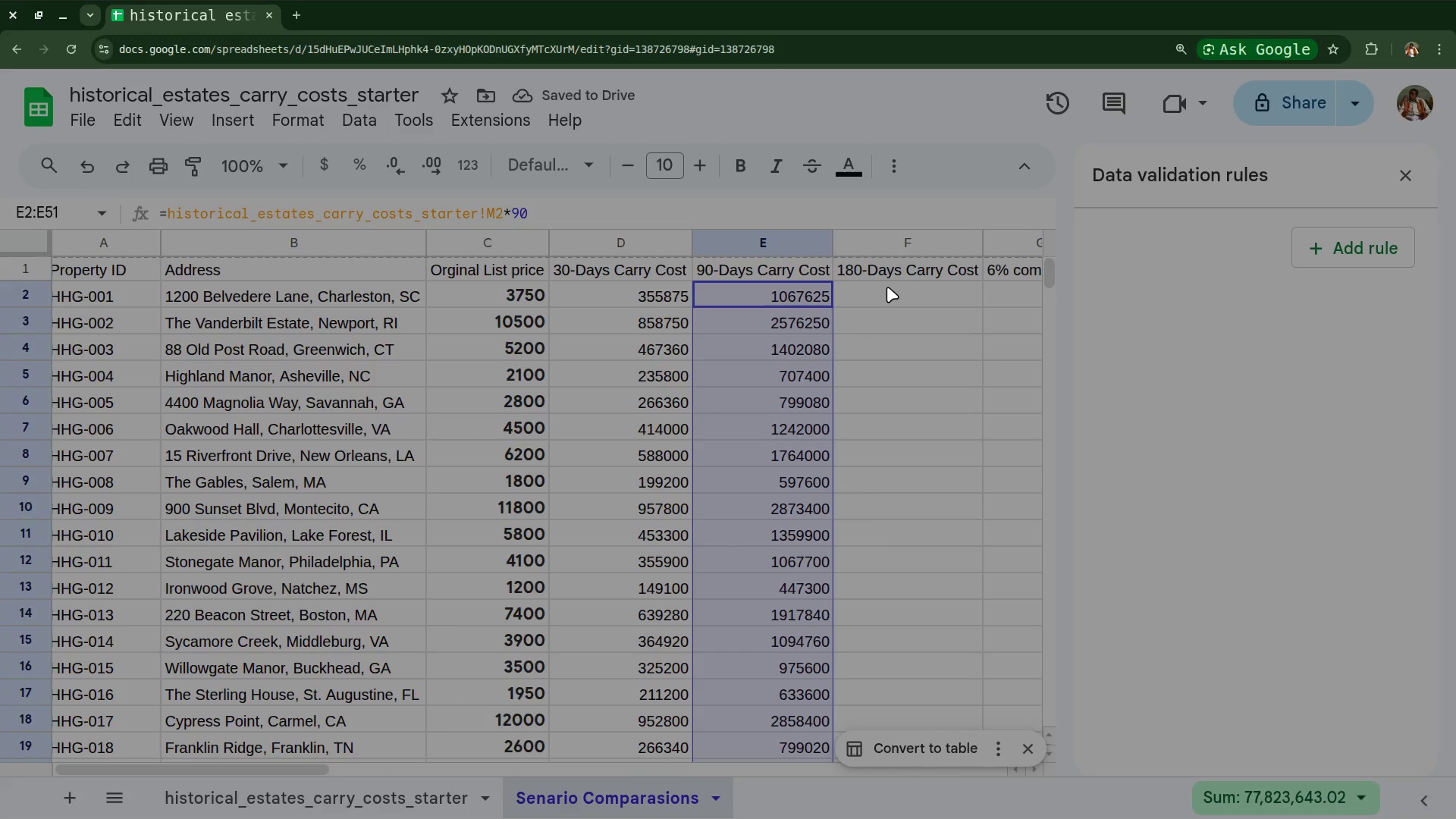 
left_click([887, 287])
 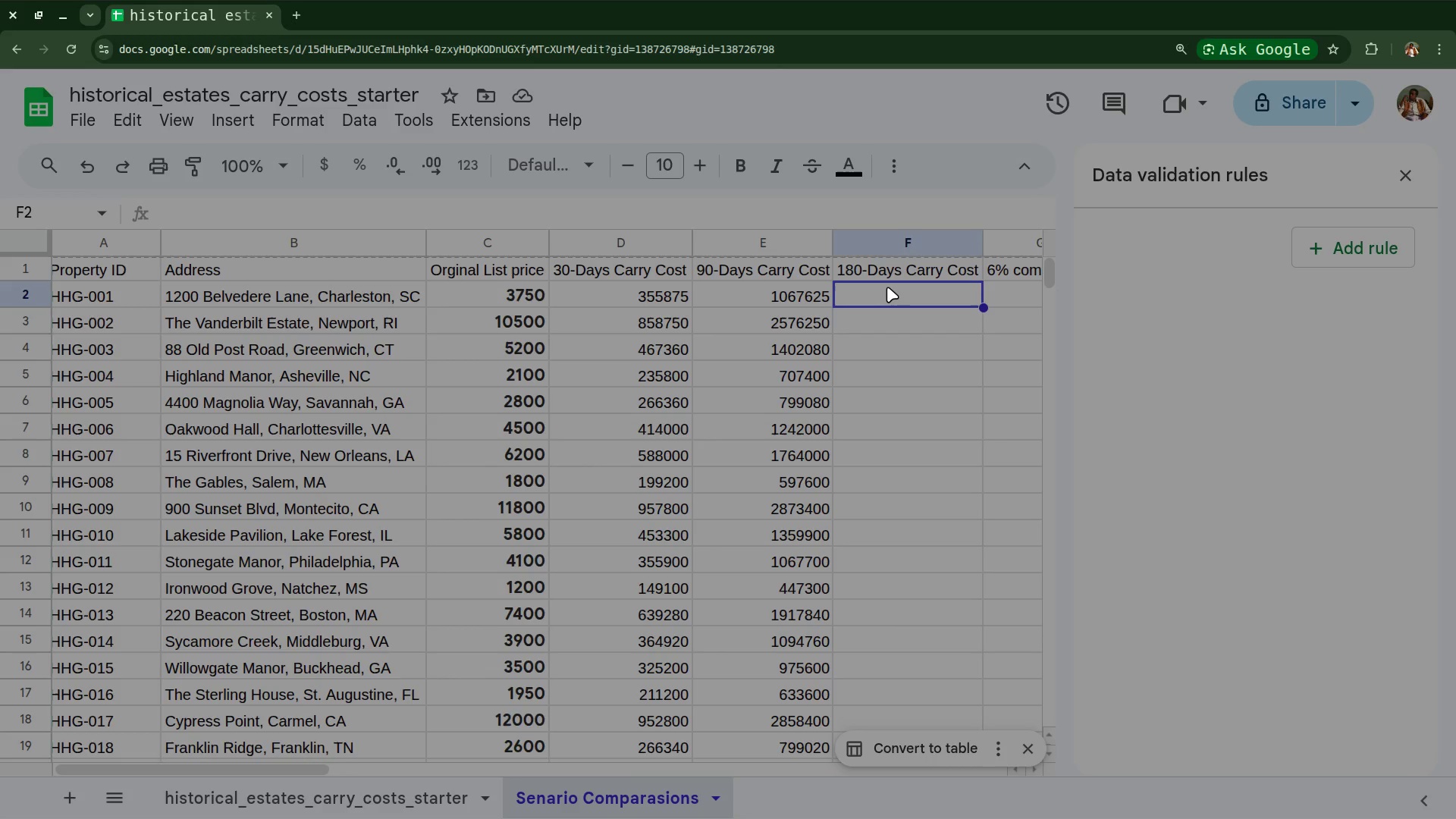 
wait(13.43)
 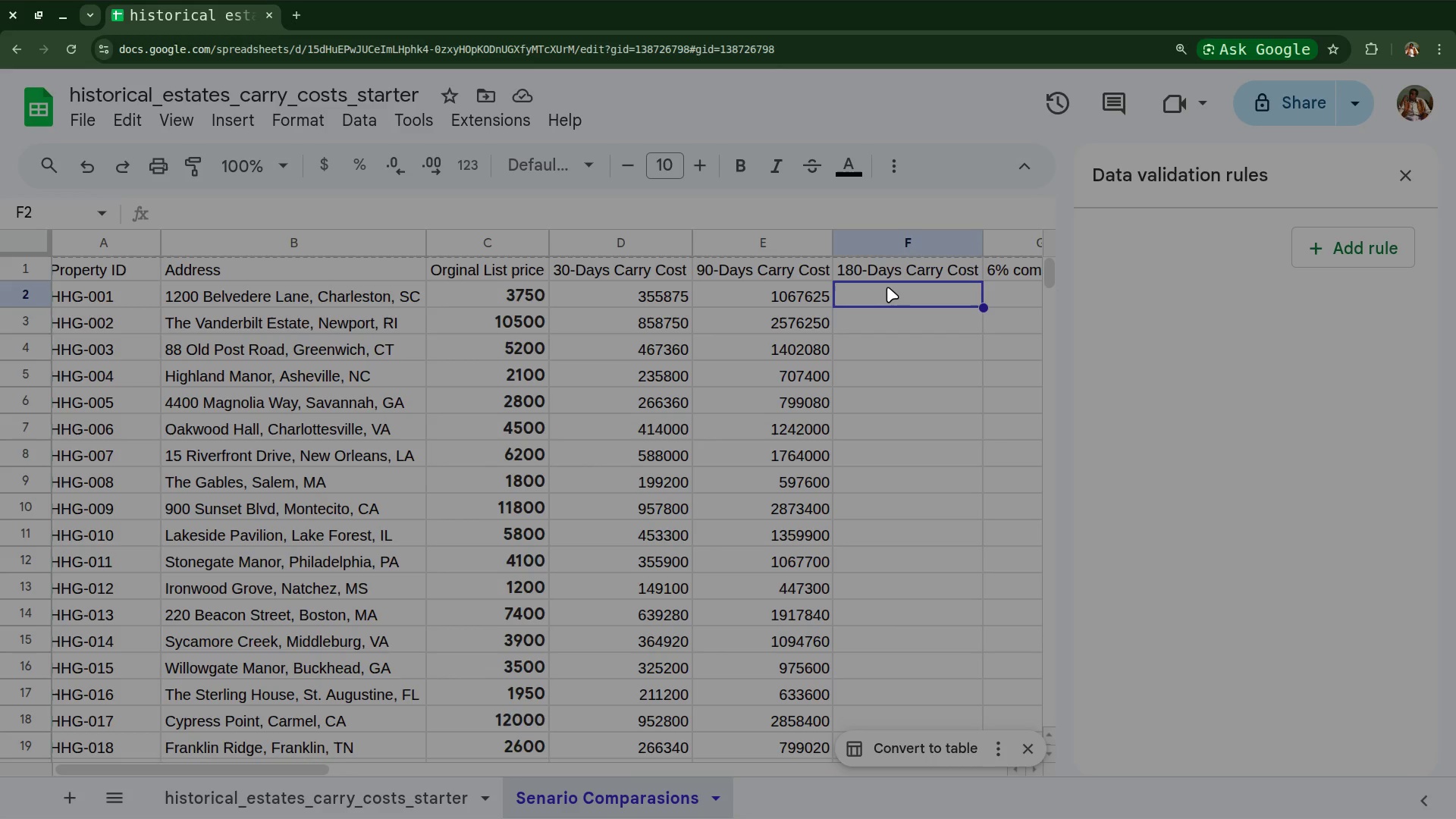 
key(Equal)
 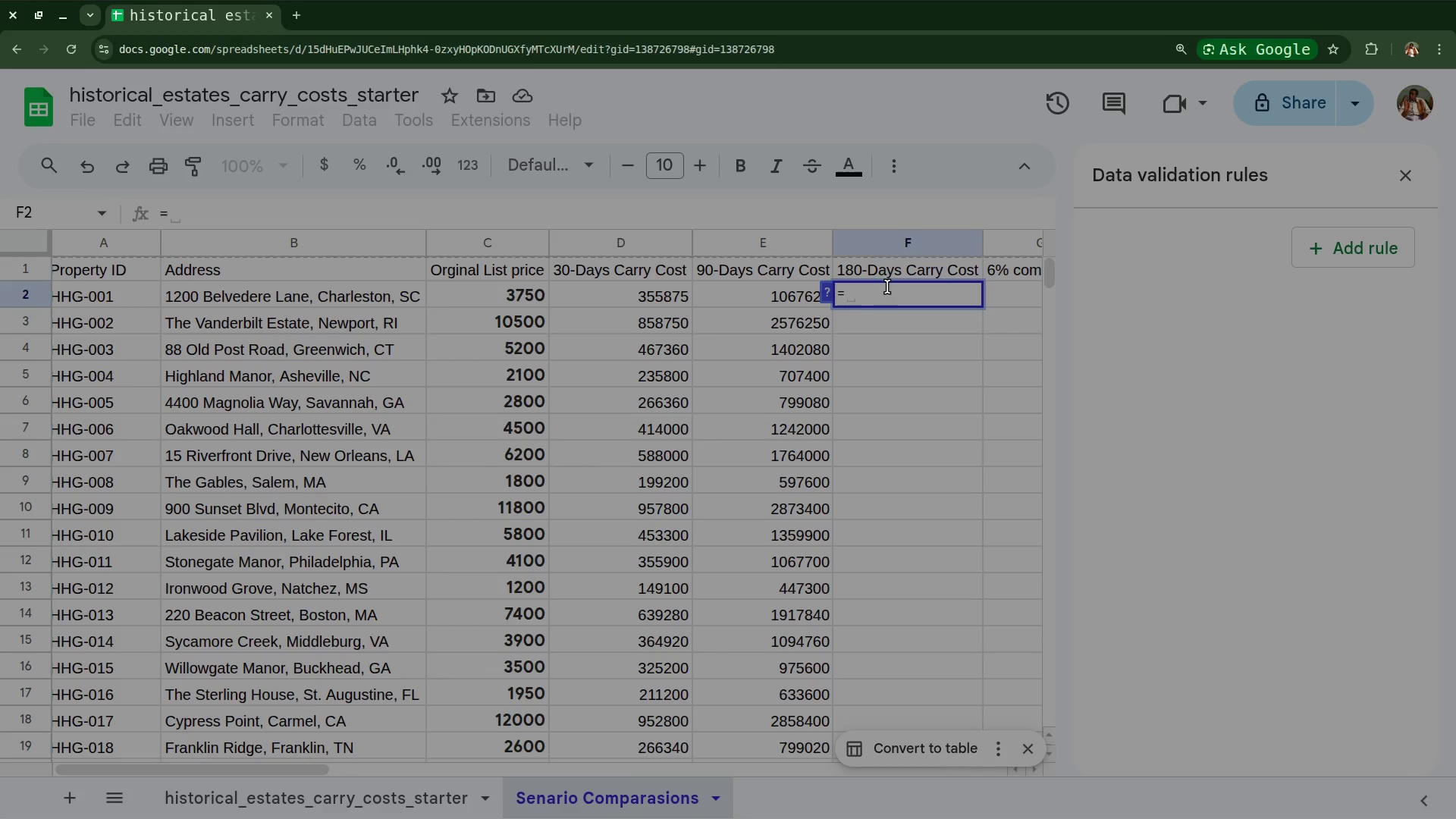 
key(Control+V)
 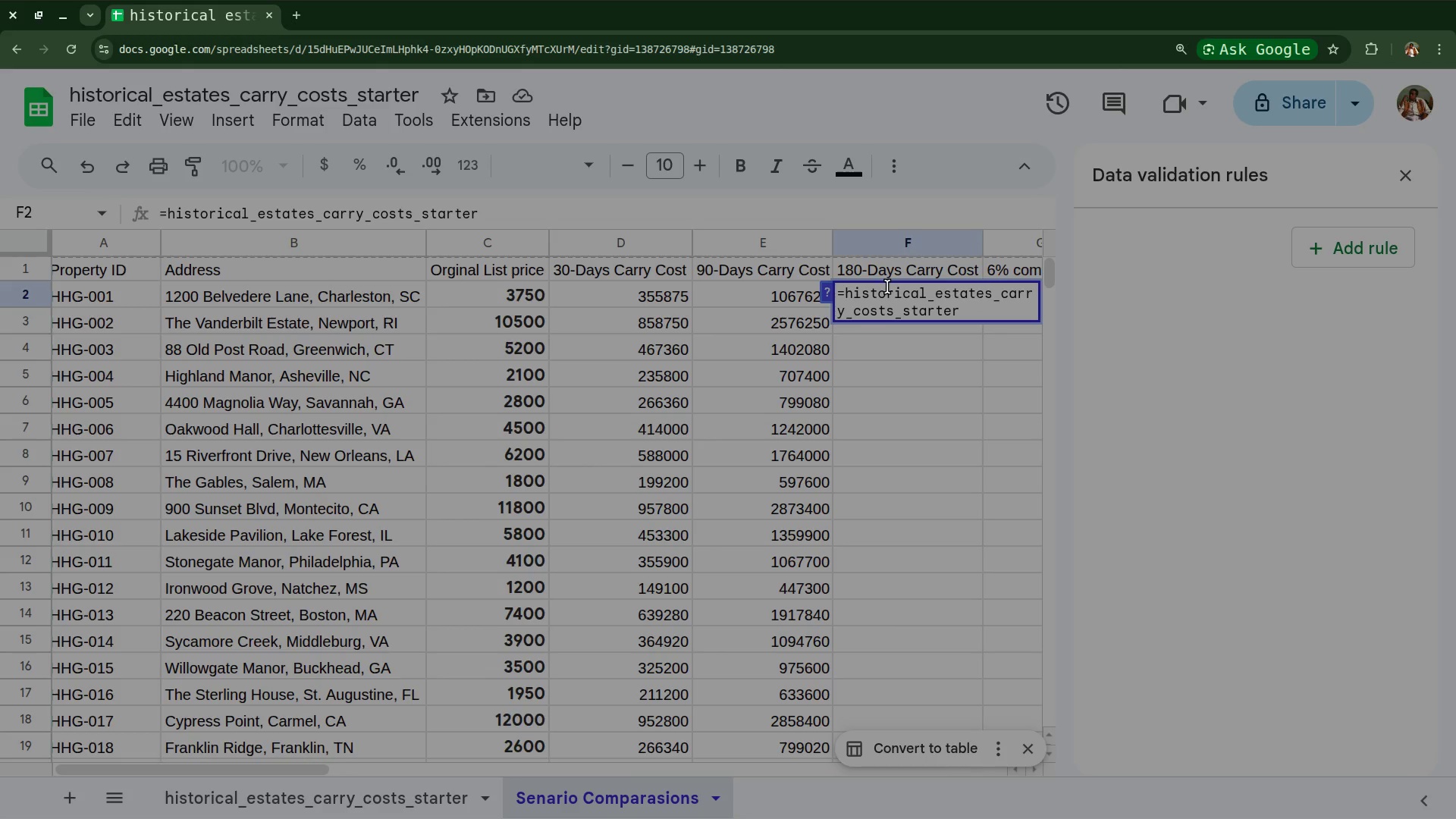 
wait(8.09)
 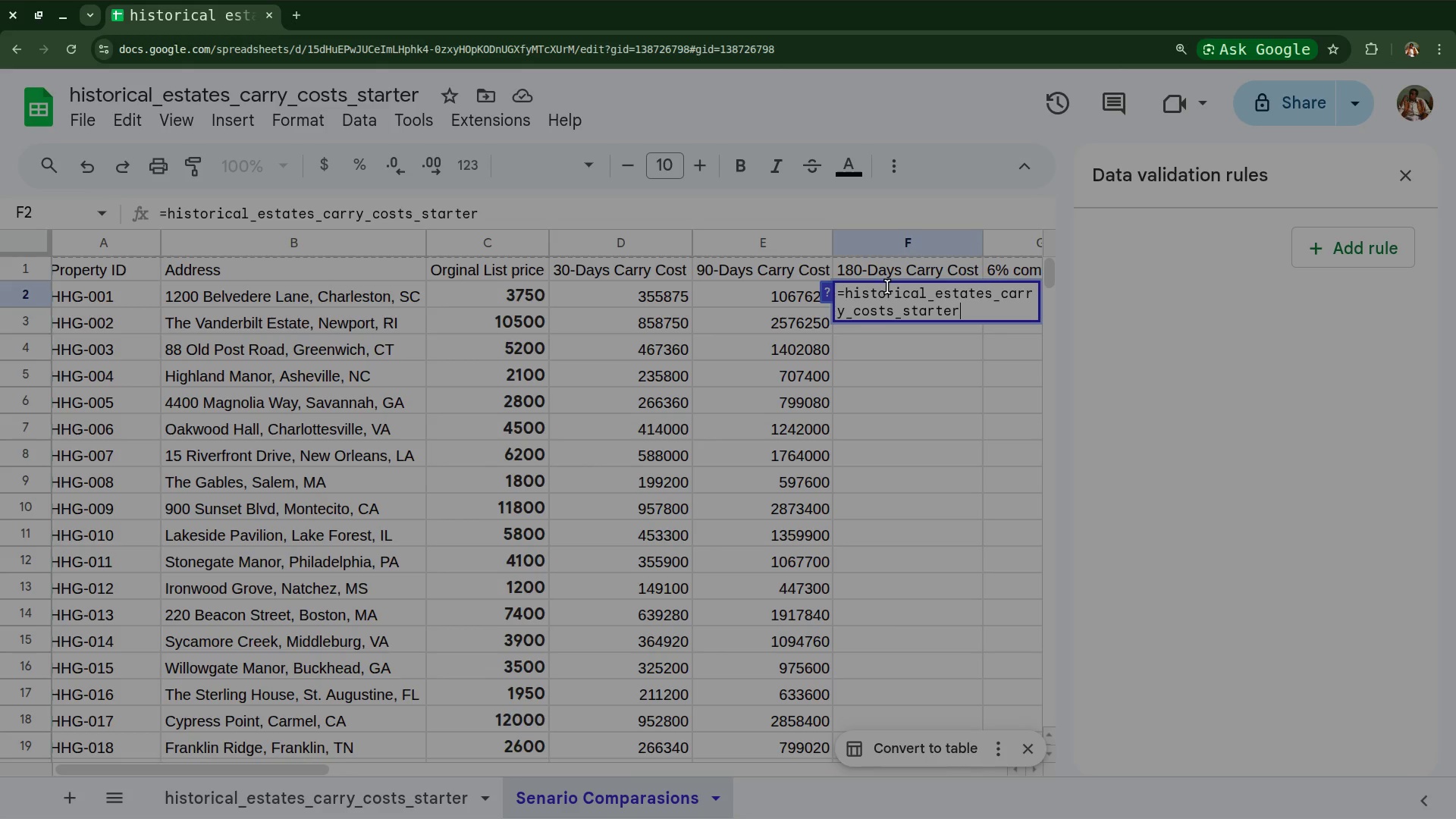 
key(Shift+M)
 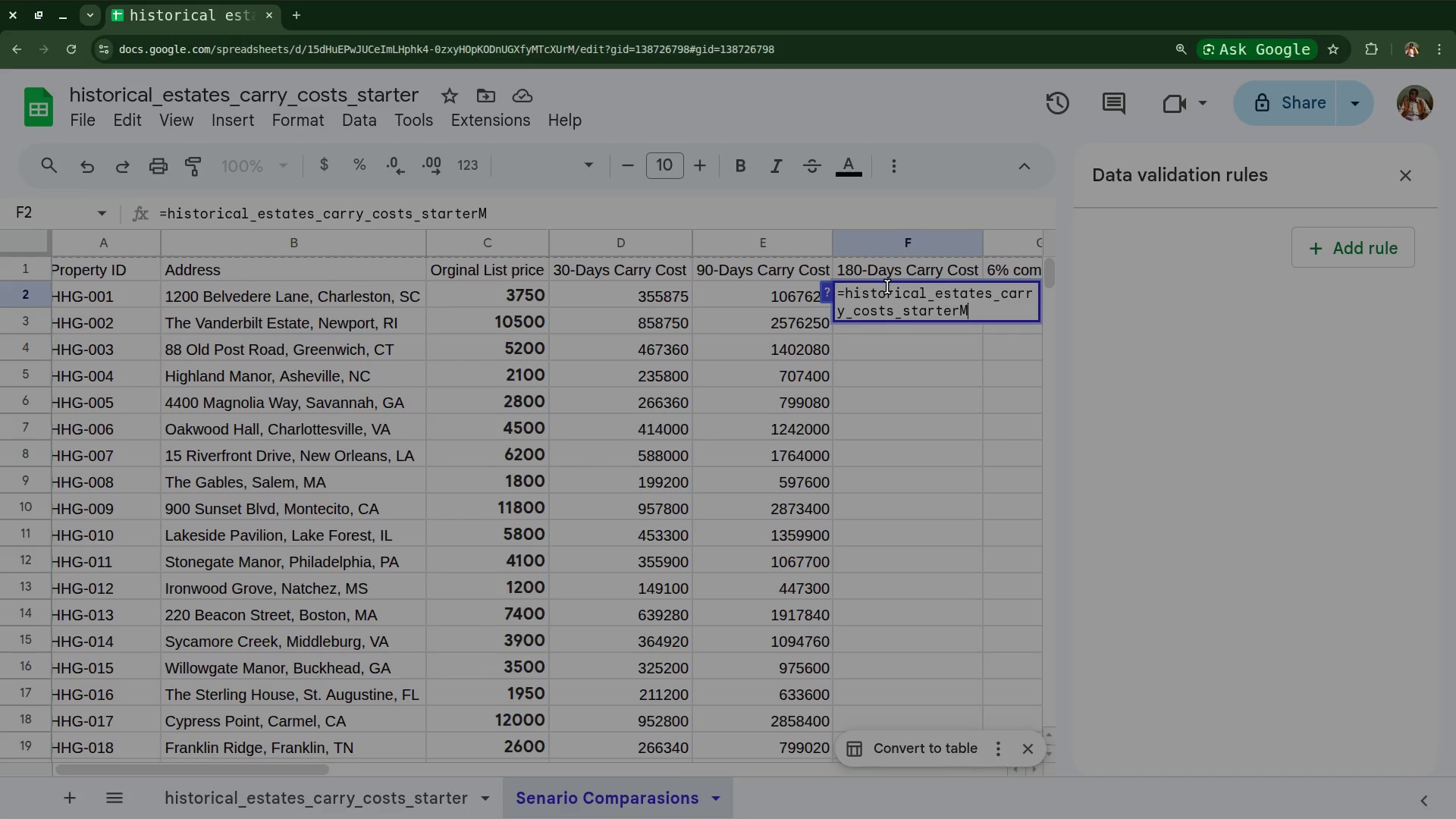 
key(Backspace)
type(!M2)
 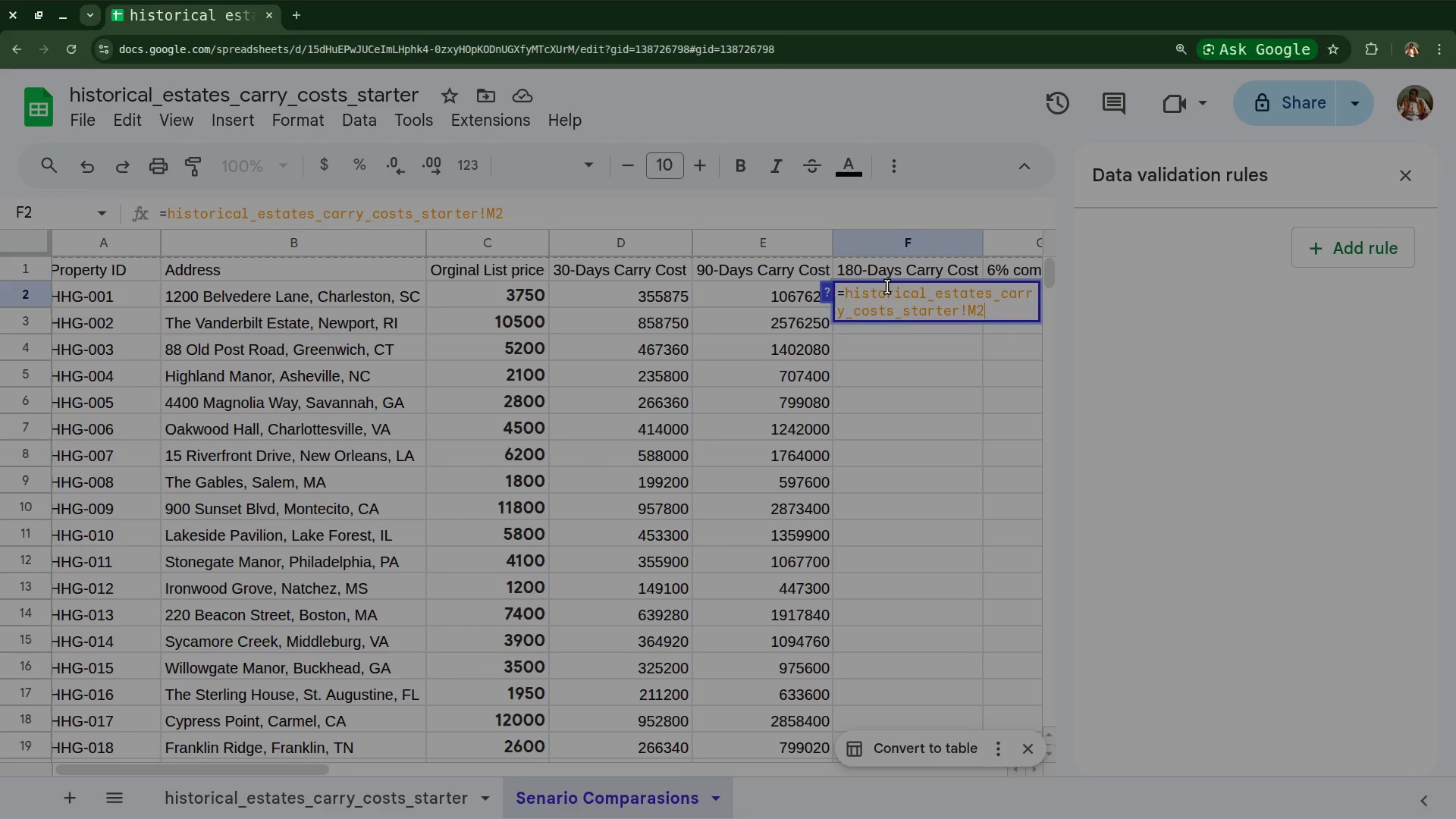 
wait(5.17)
 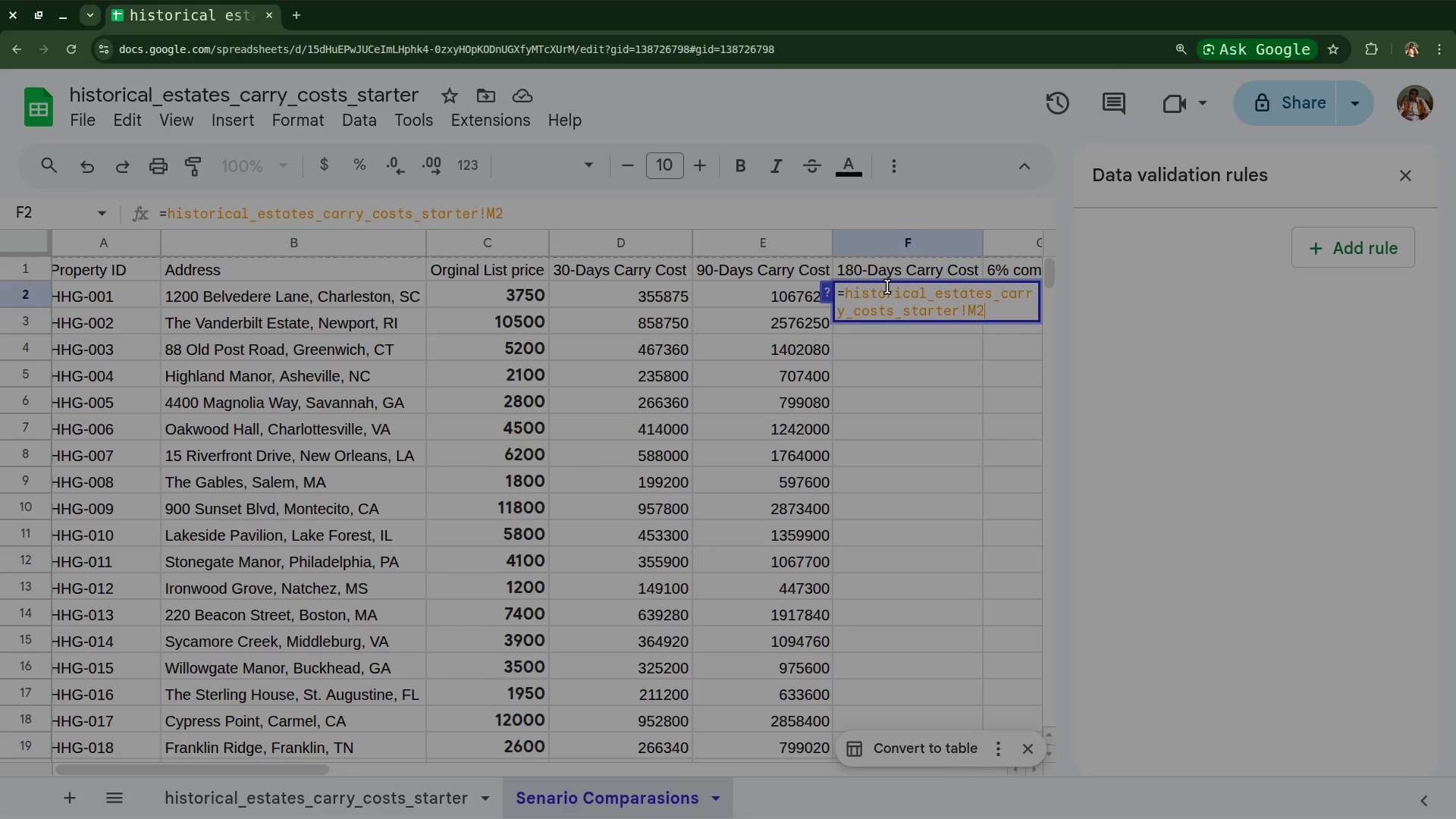 
key(8)
 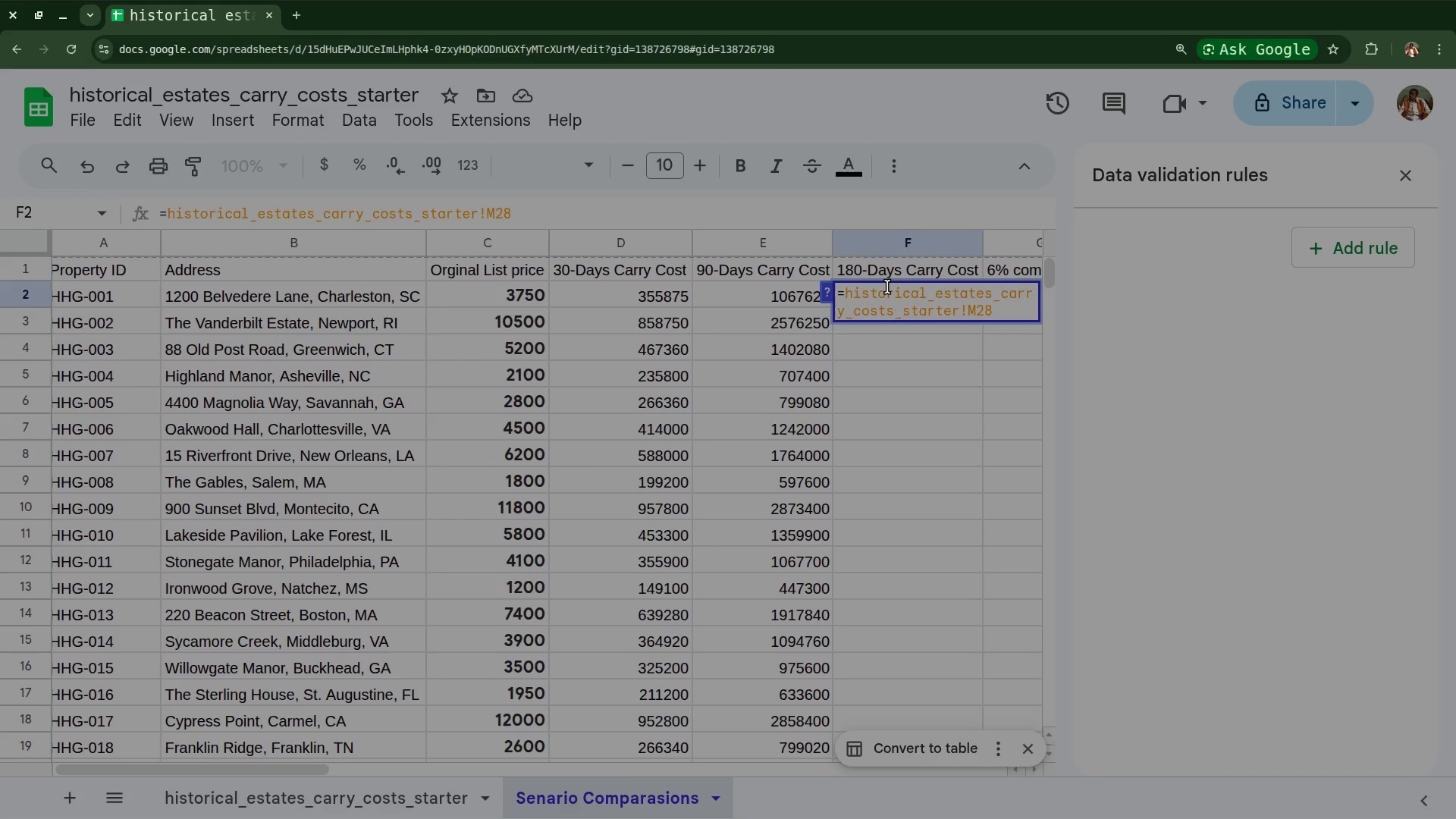 
key(Backspace)
 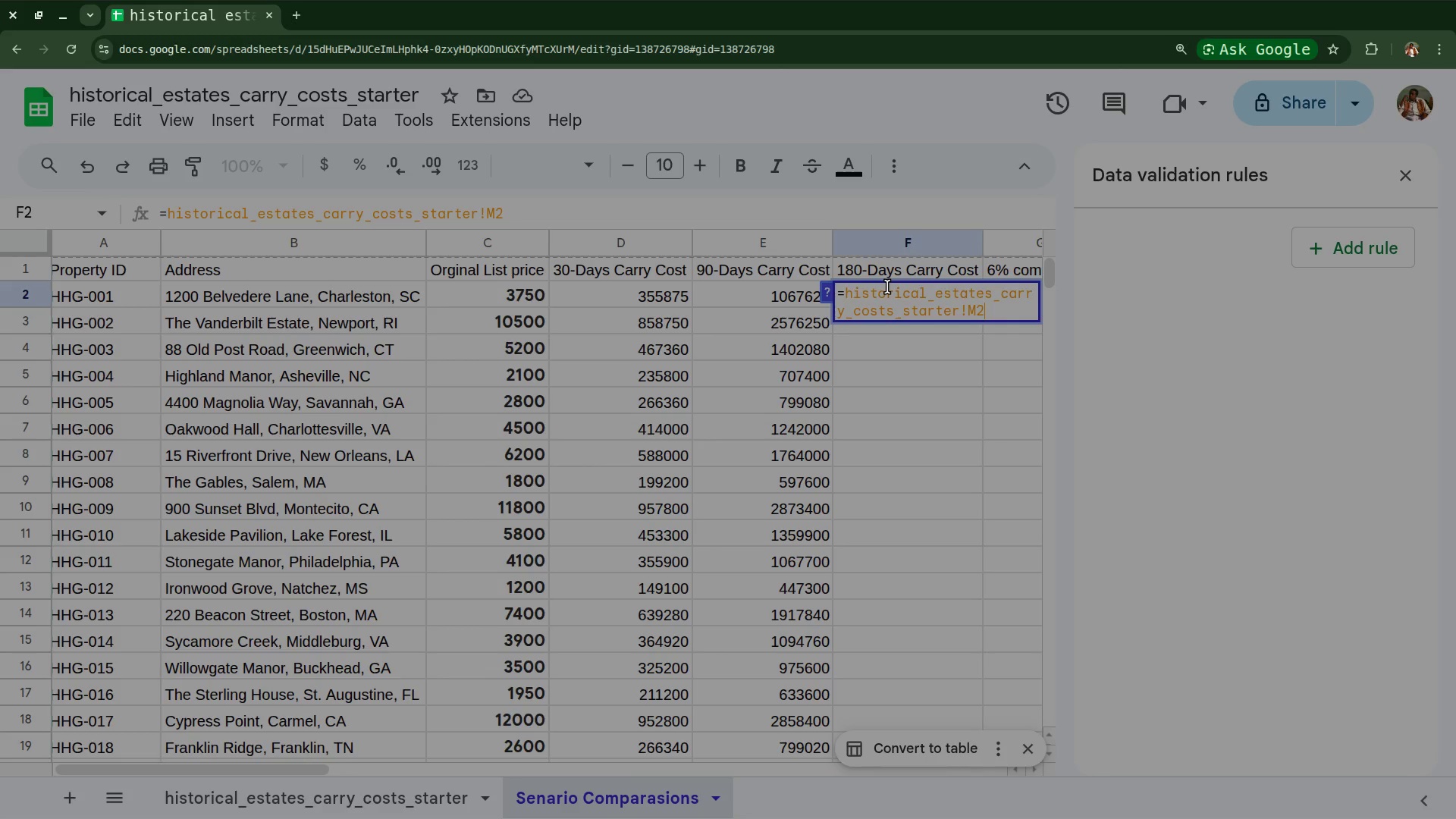 
key(Shift+8)
 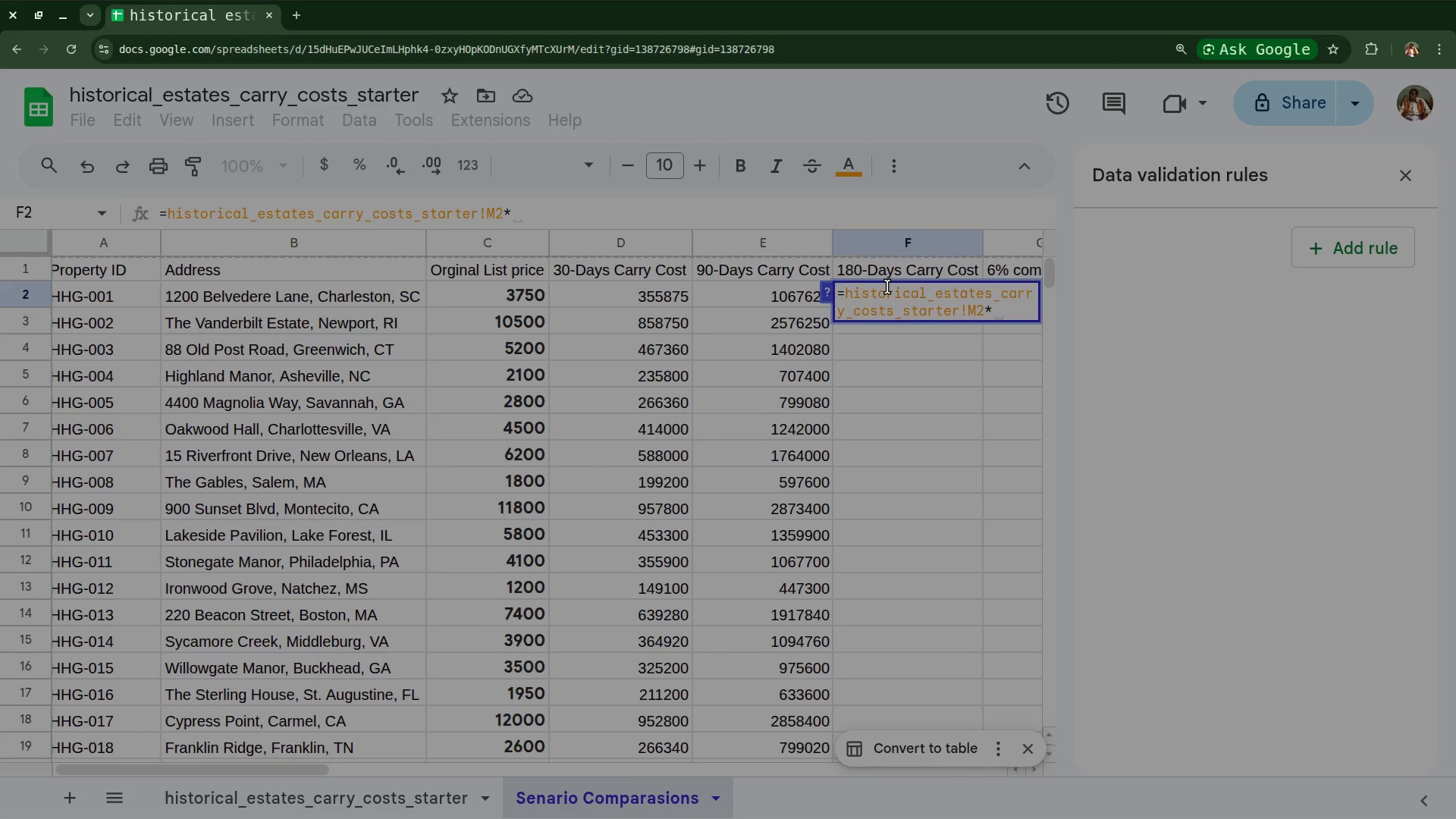 
wait(10.94)
 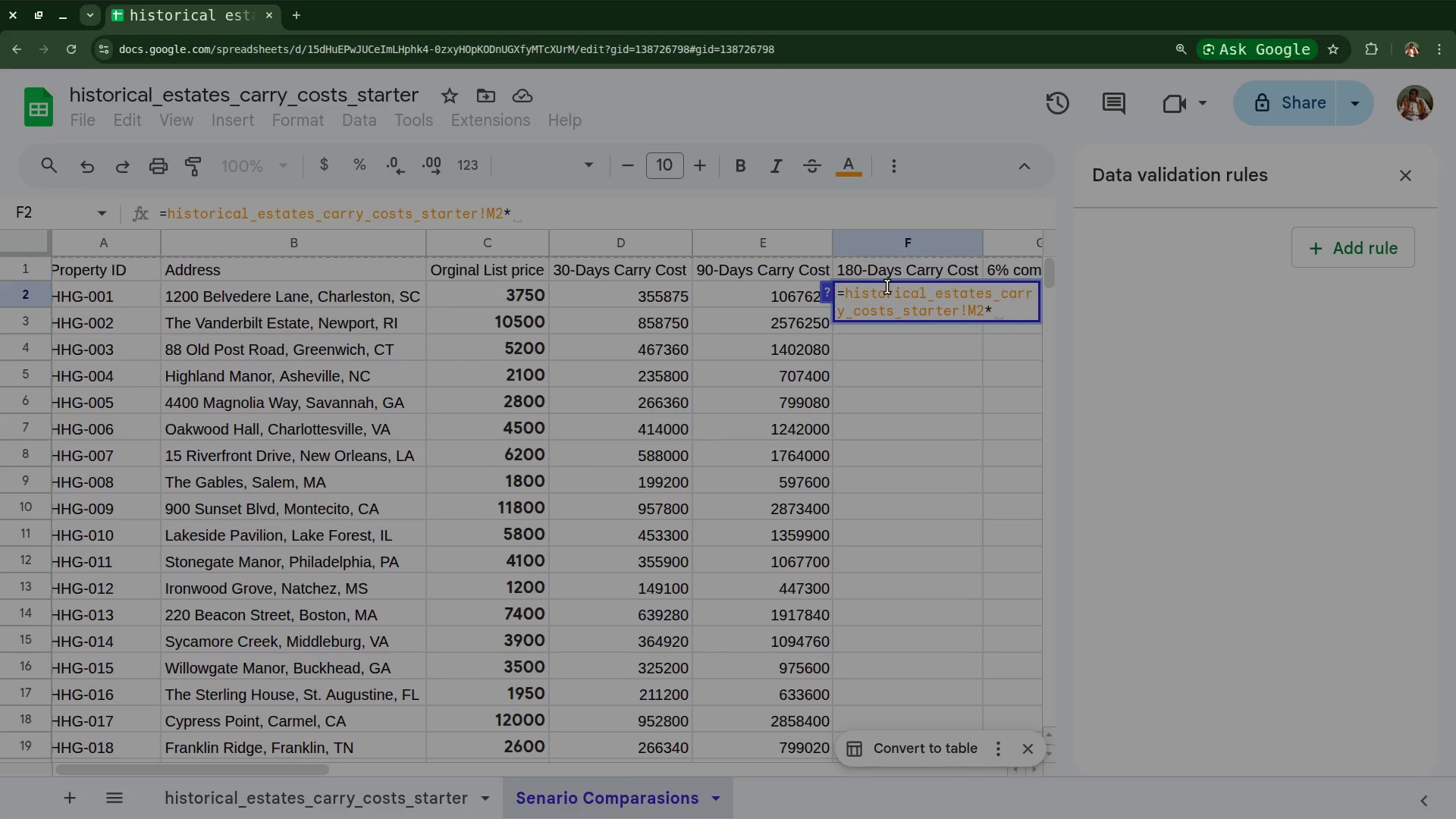 
type(180)
 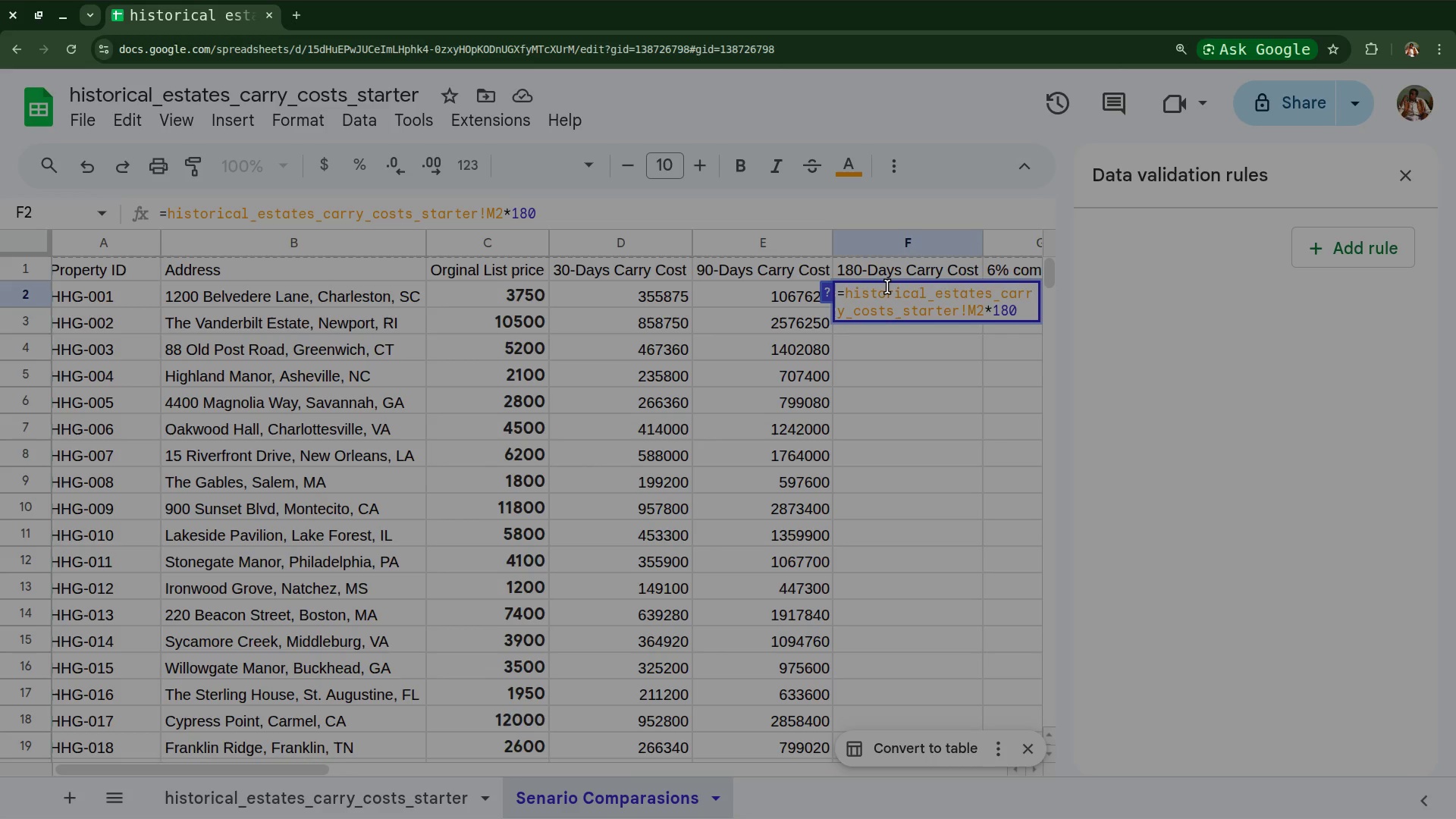 
key(Enter)
 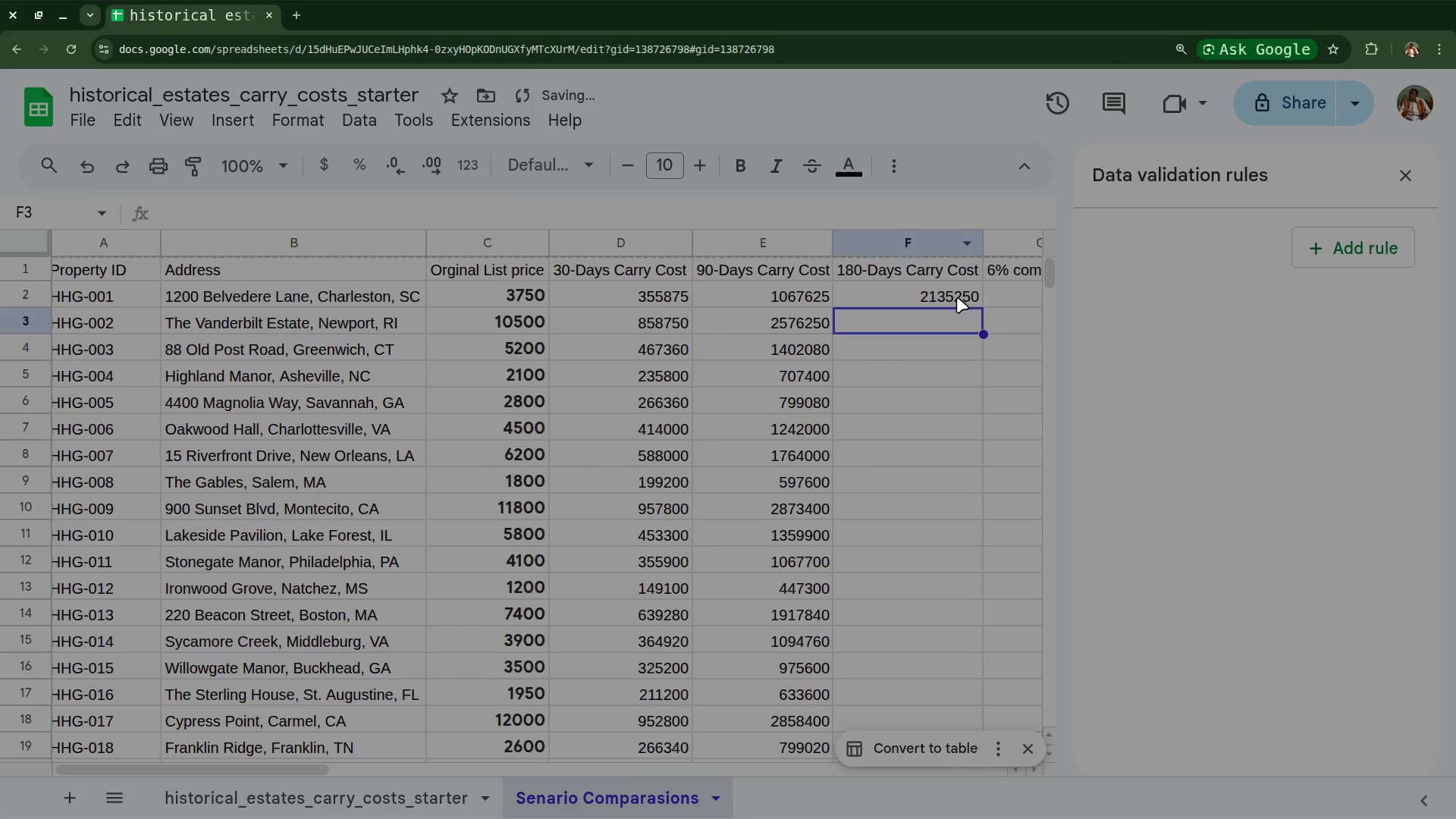 
left_click([955, 302])
 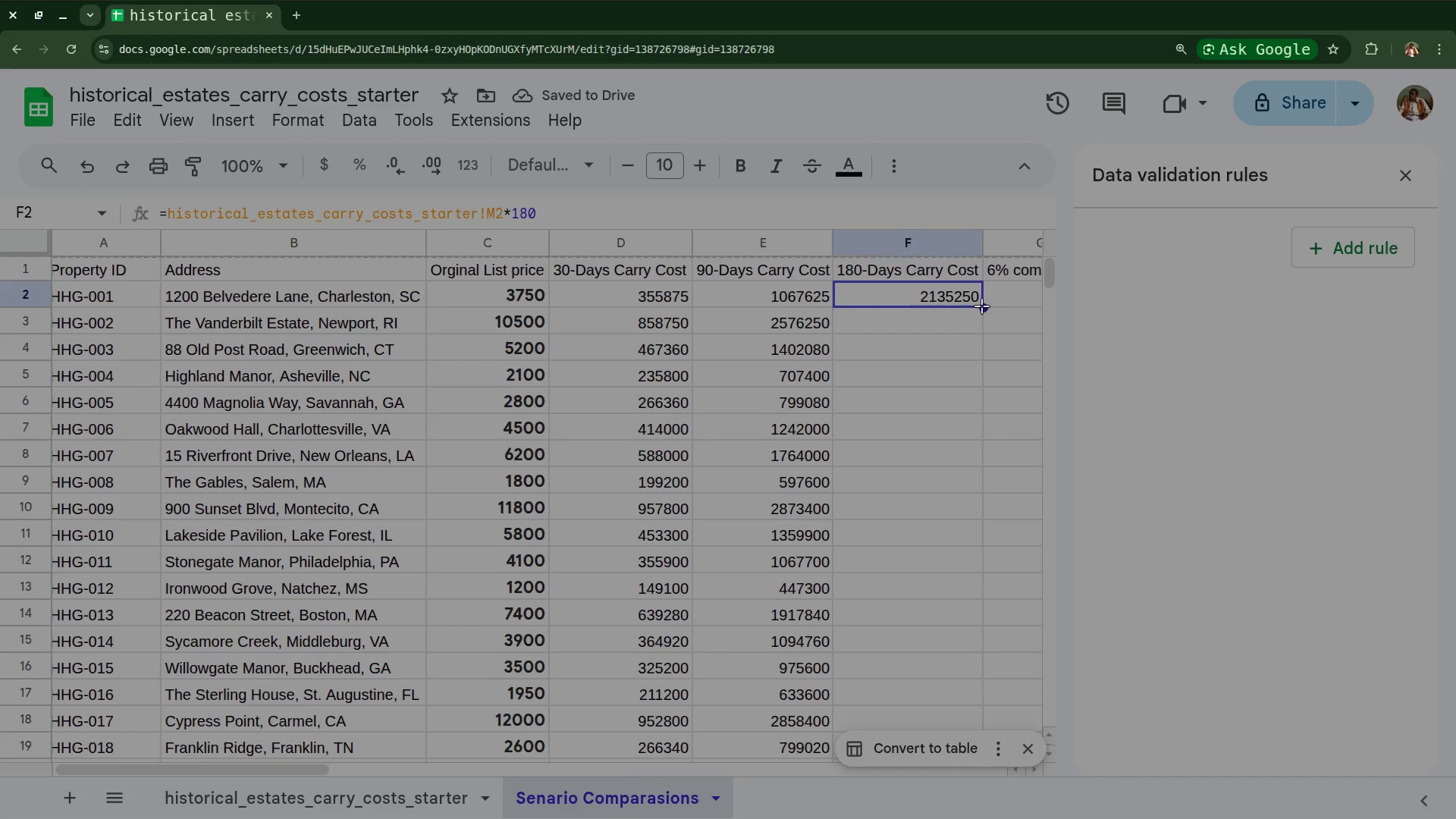 
left_click_drag(start_coordinate=[982, 306], to_coordinate=[967, 584])
 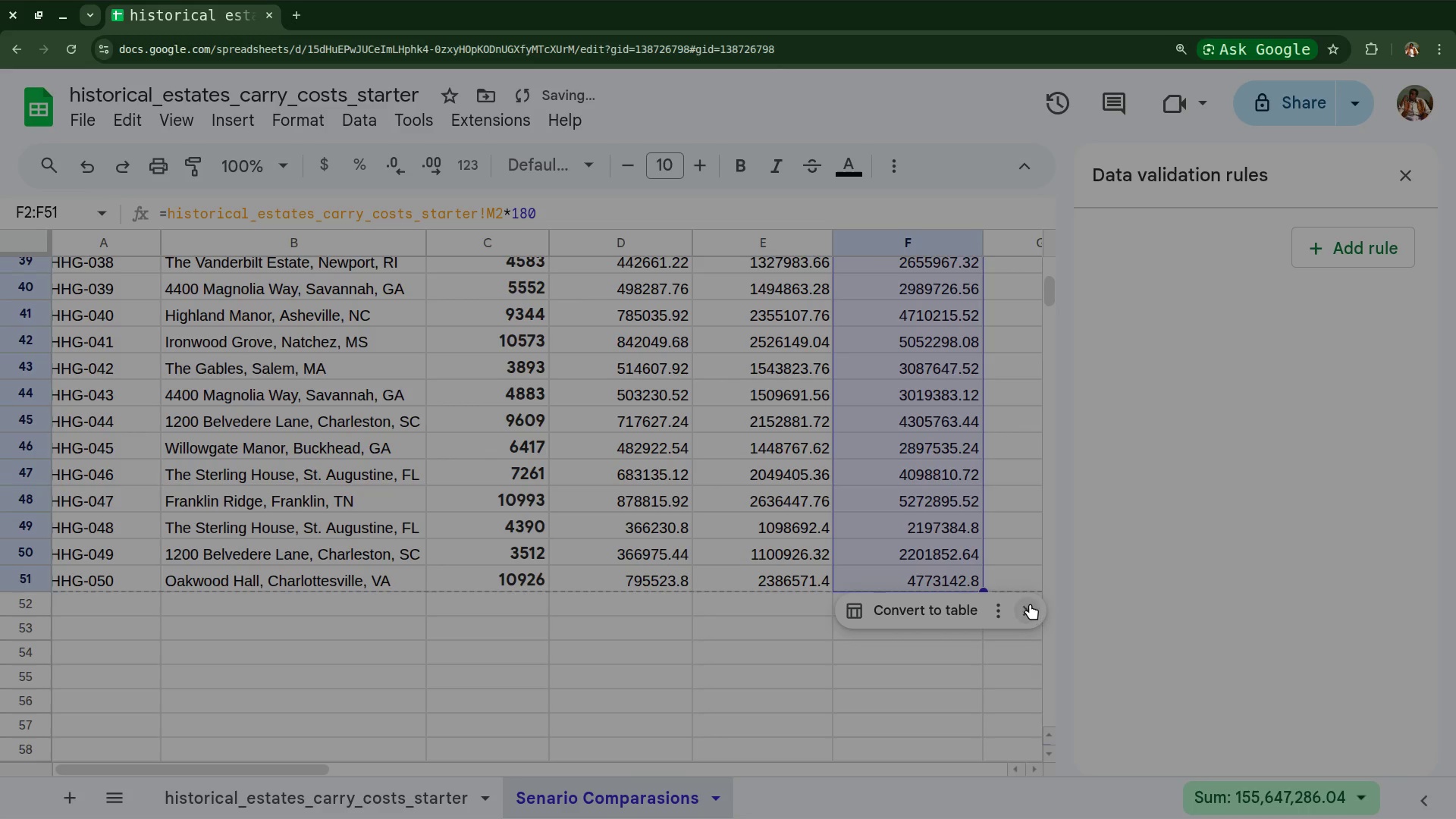 
left_click([1030, 604])
 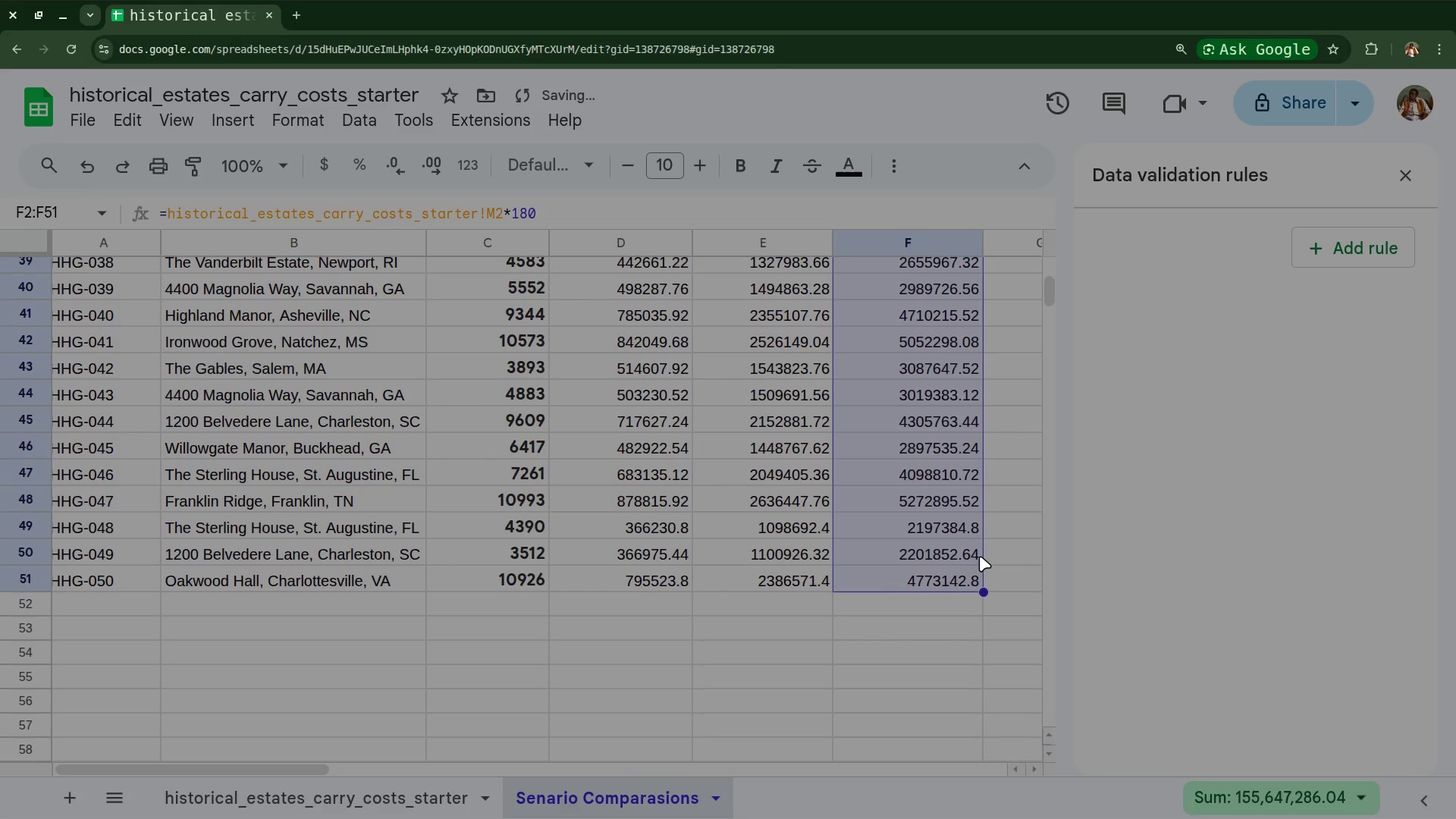 
scroll: coordinate [980, 556], scroll_direction: up, amount: 14.0
 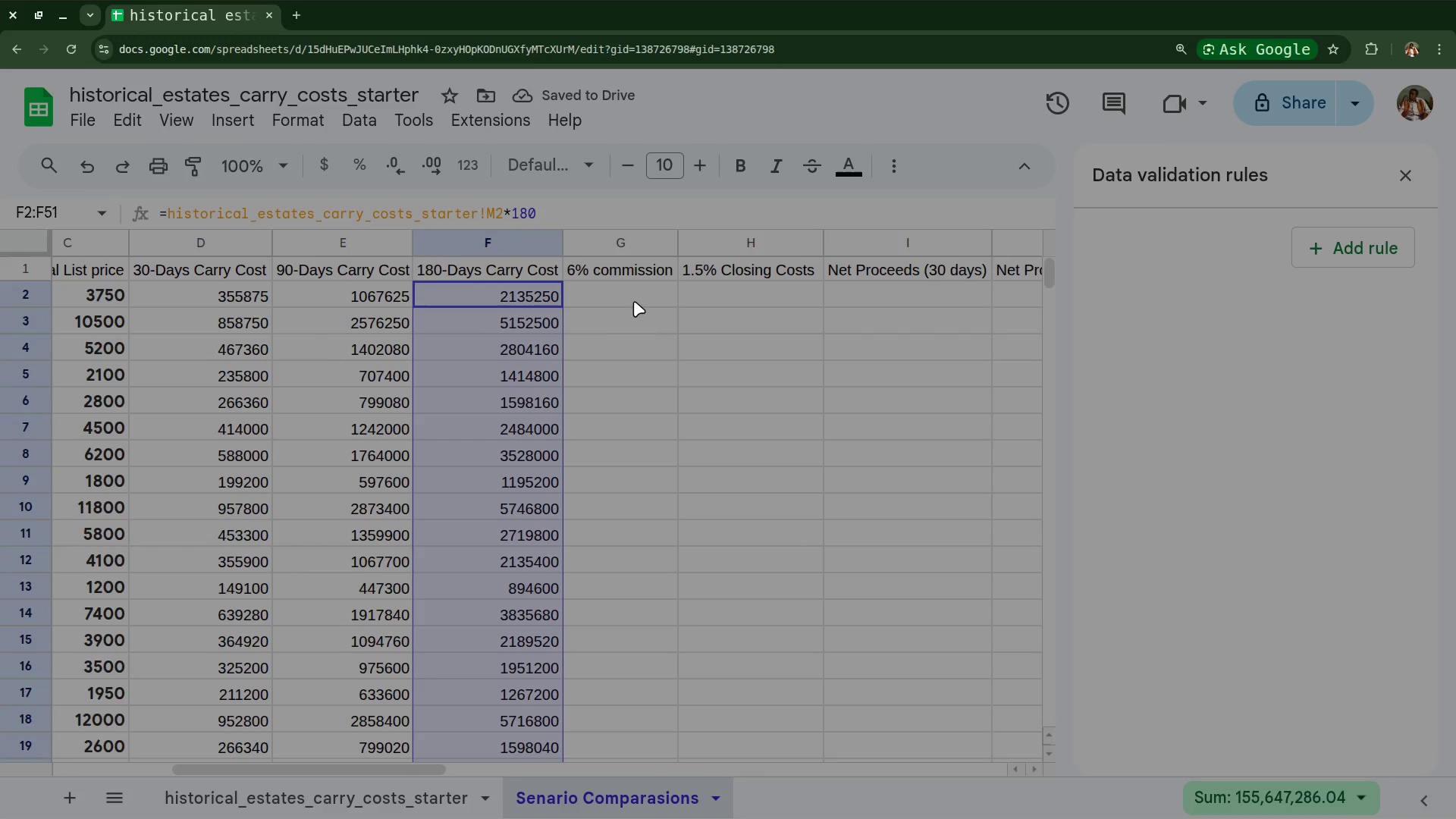 
left_click([629, 290])
 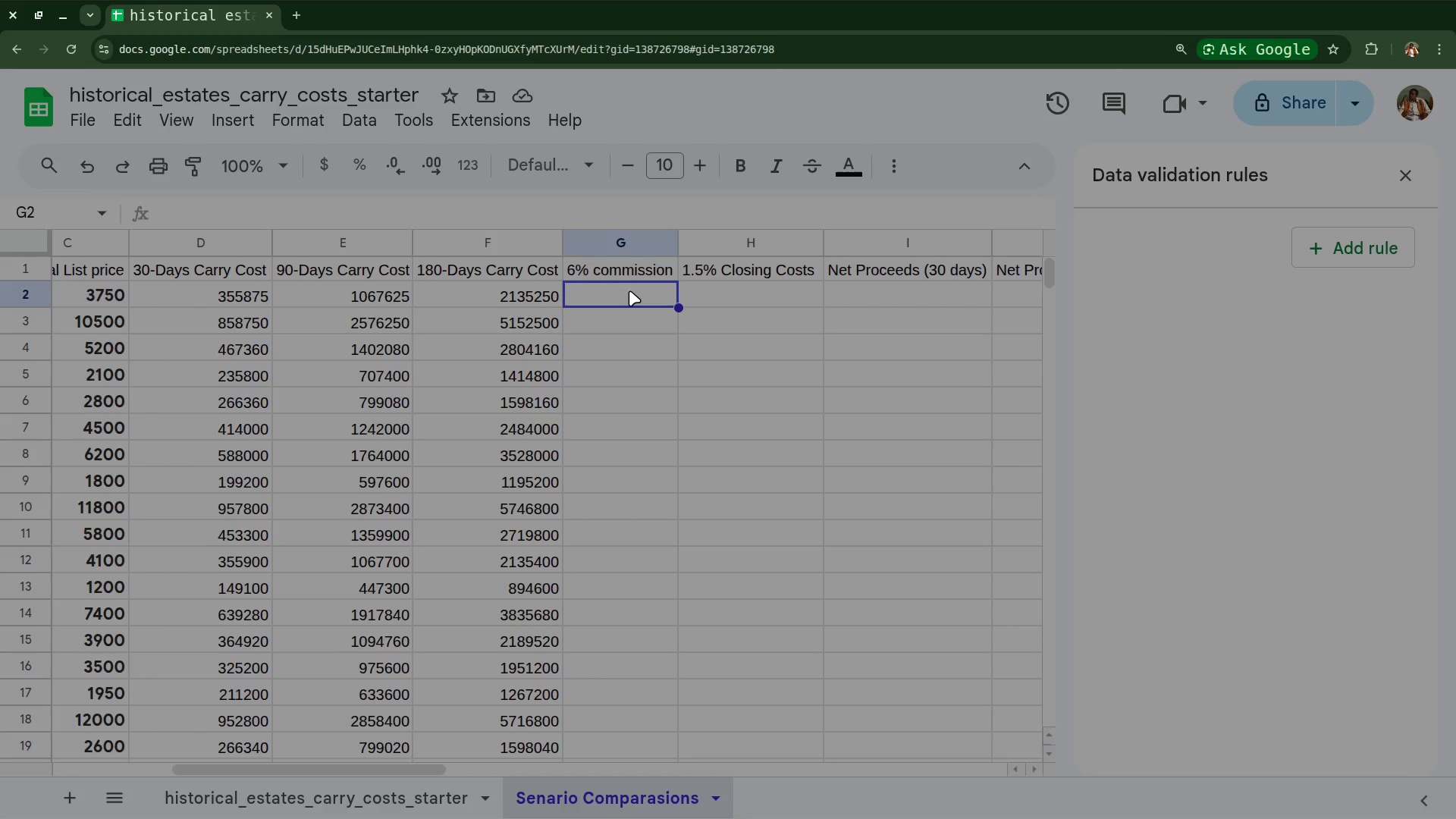 
wait(11.71)
 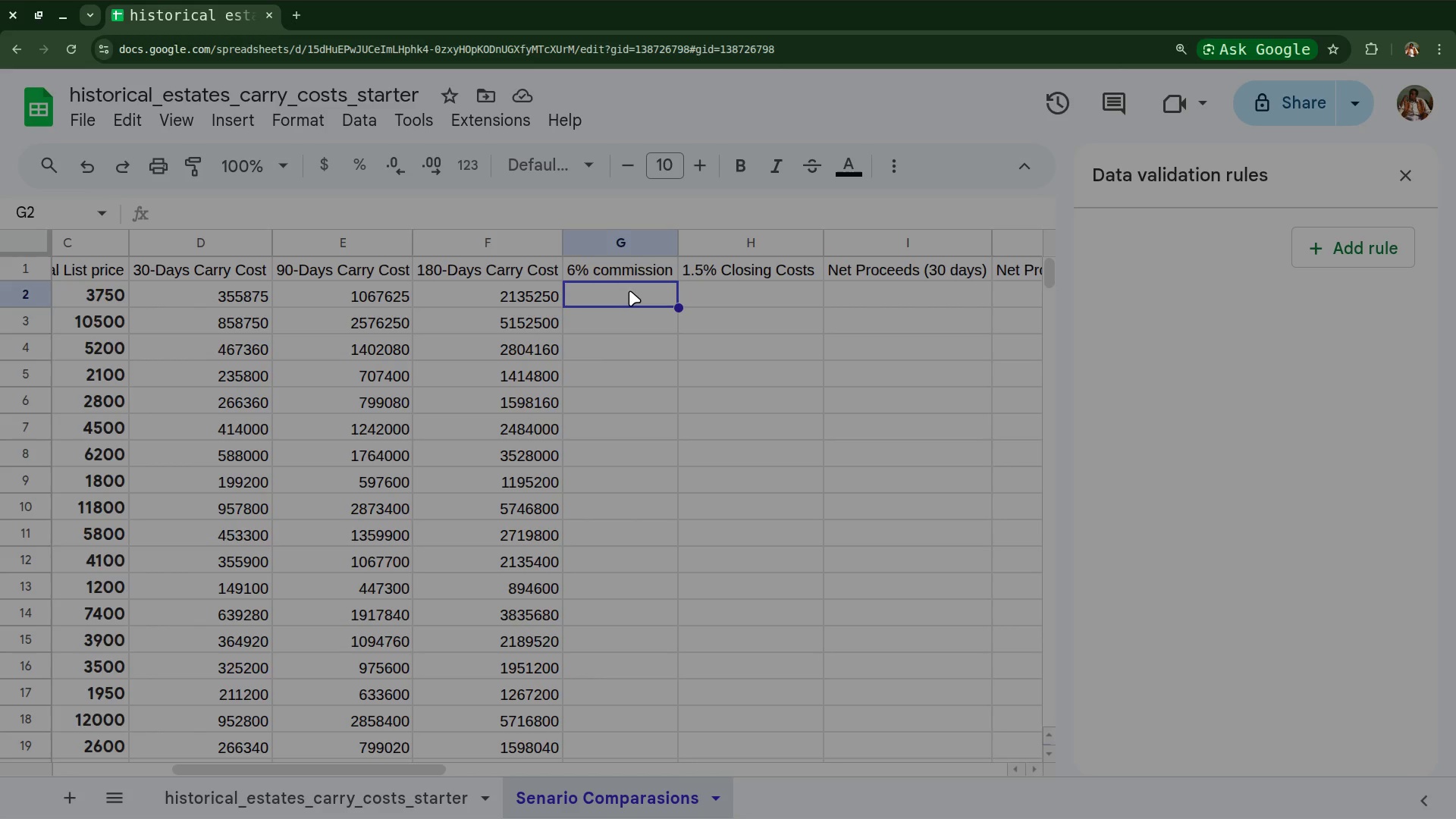 
hold_key(key=ShiftLeft, duration=0.53)
 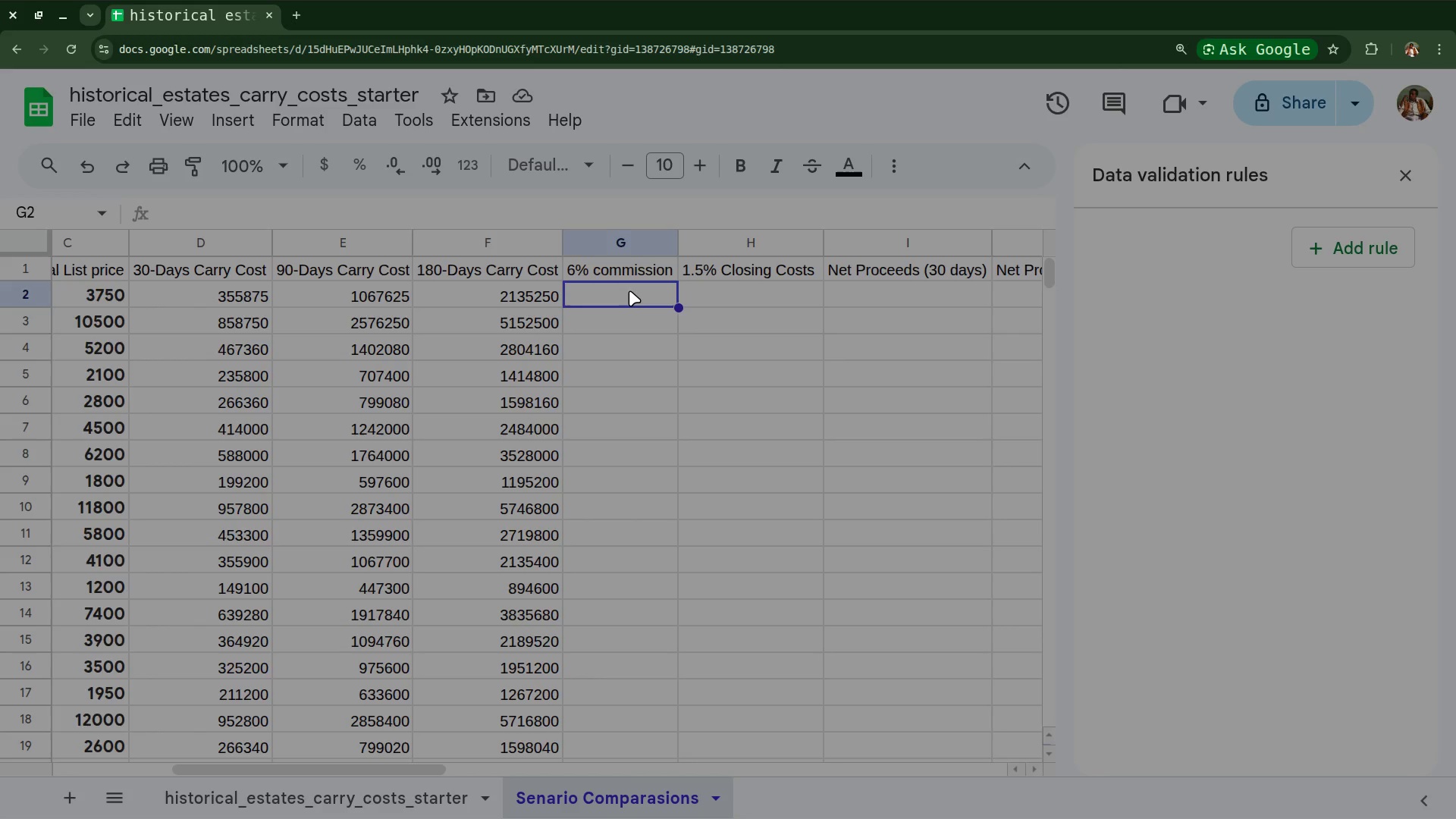 
type(=C2)
 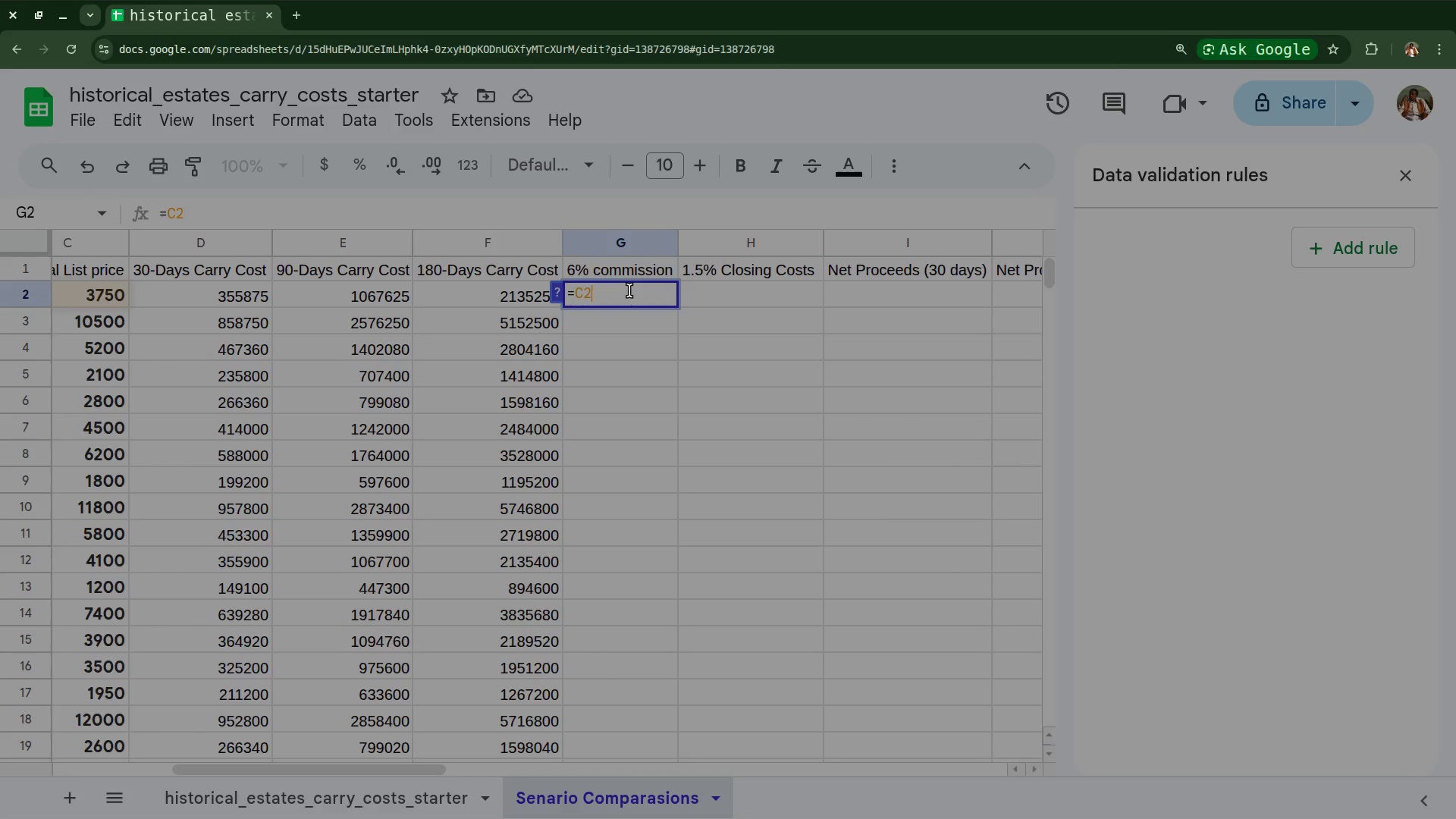 
wait(5.9)
 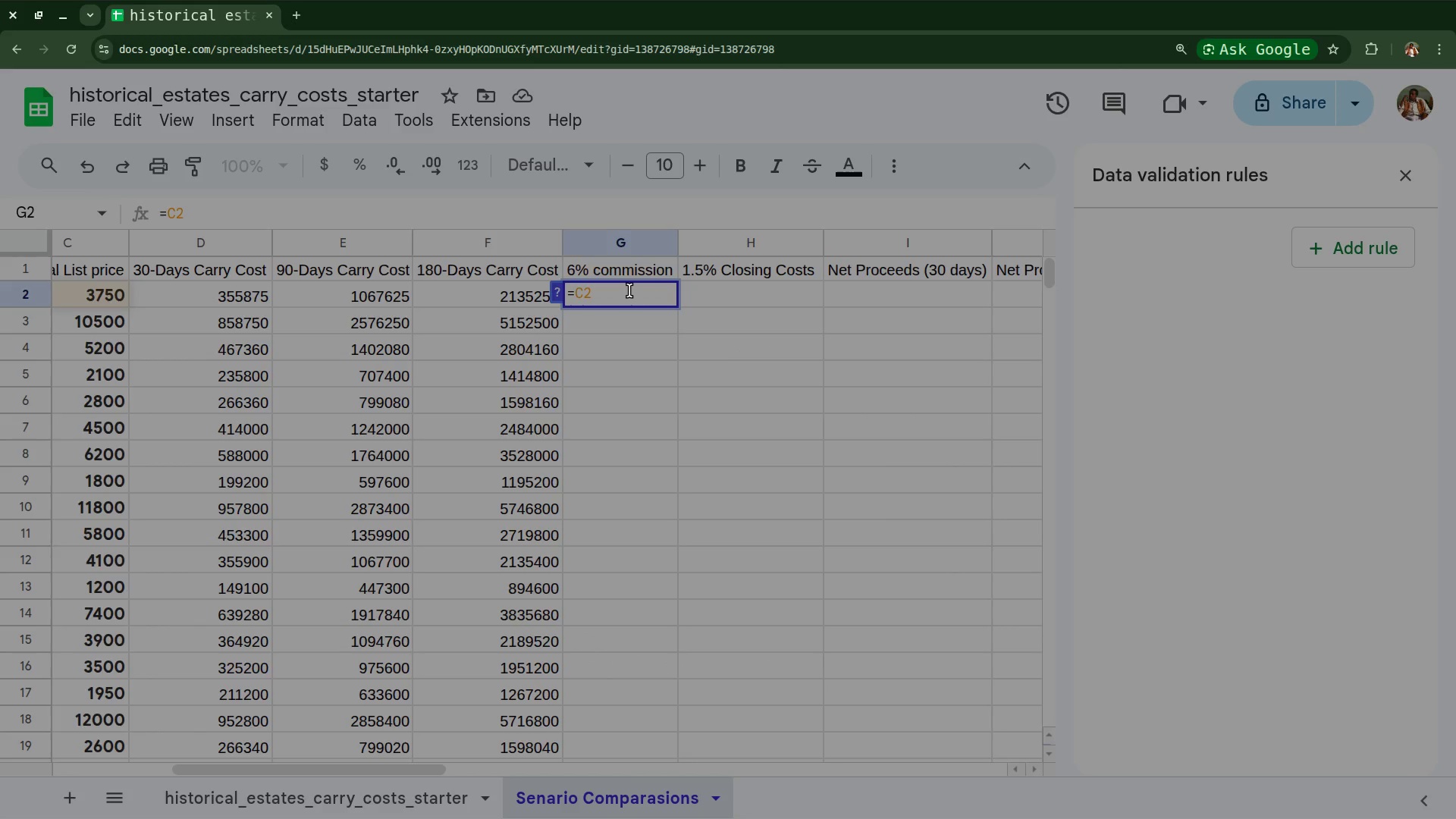 
hold_key(key=ShiftLeft, duration=0.93)
 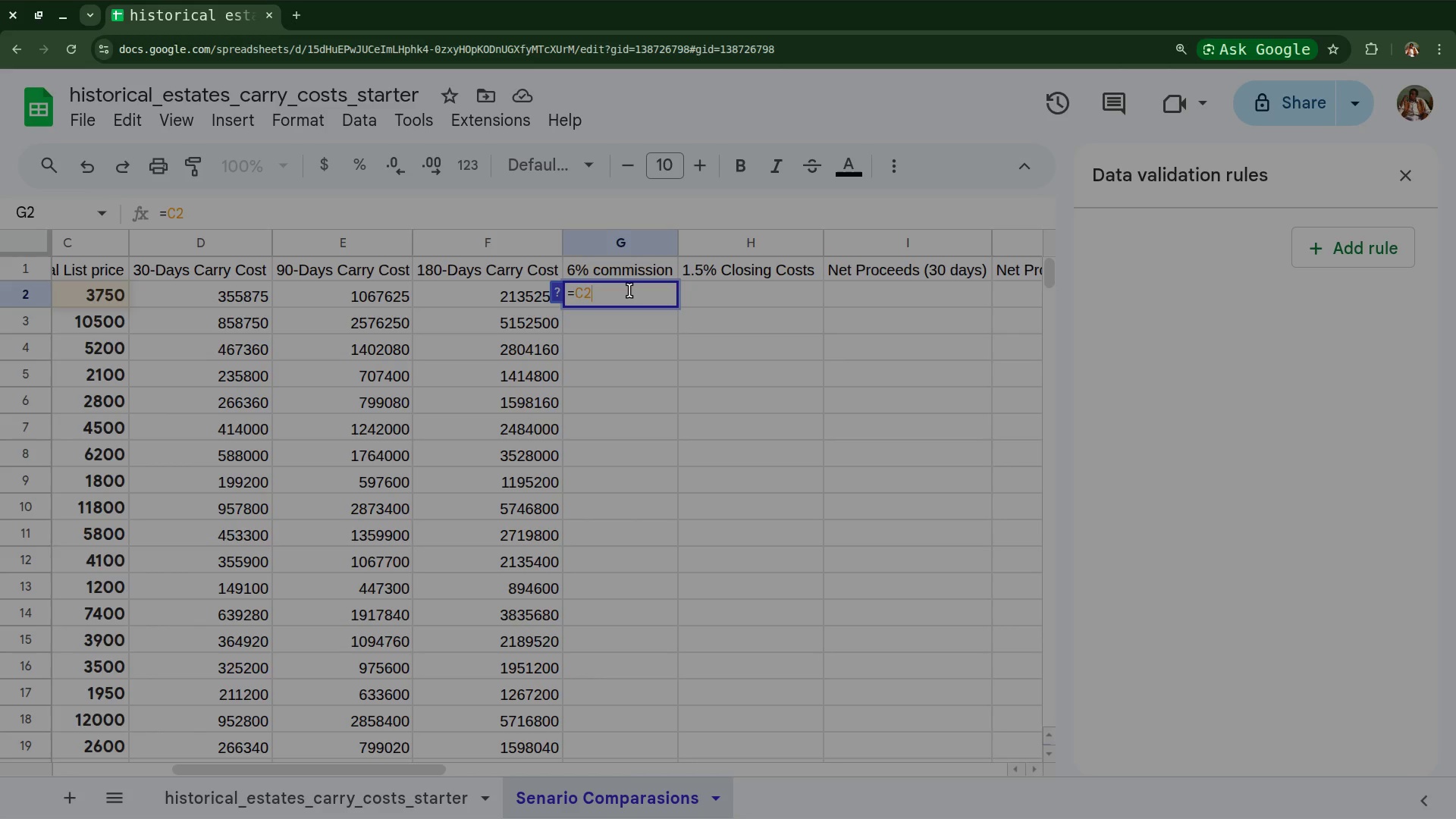 
type(*0.6)
 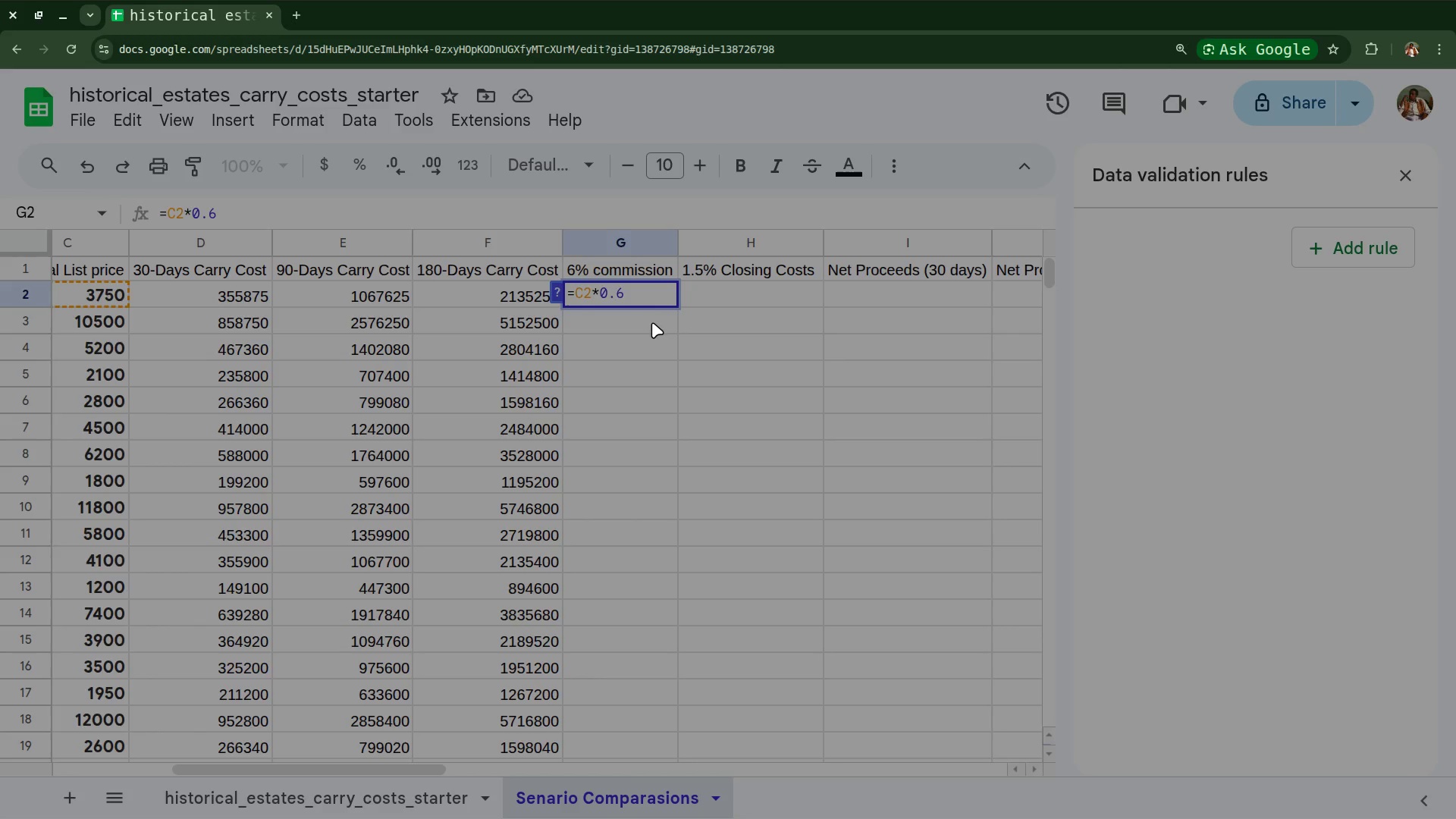 
left_click([652, 322])
 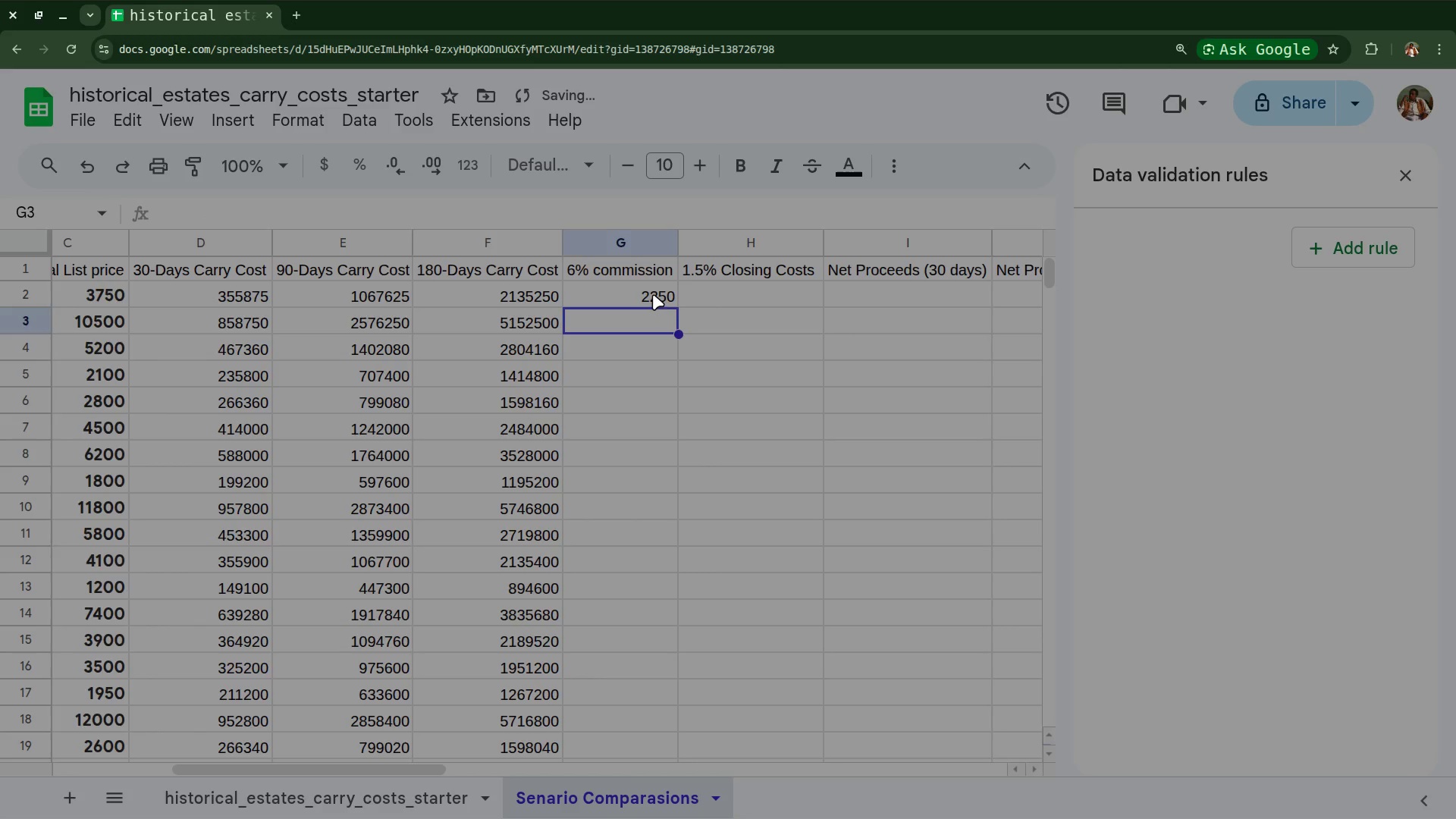 
left_click([653, 293])
 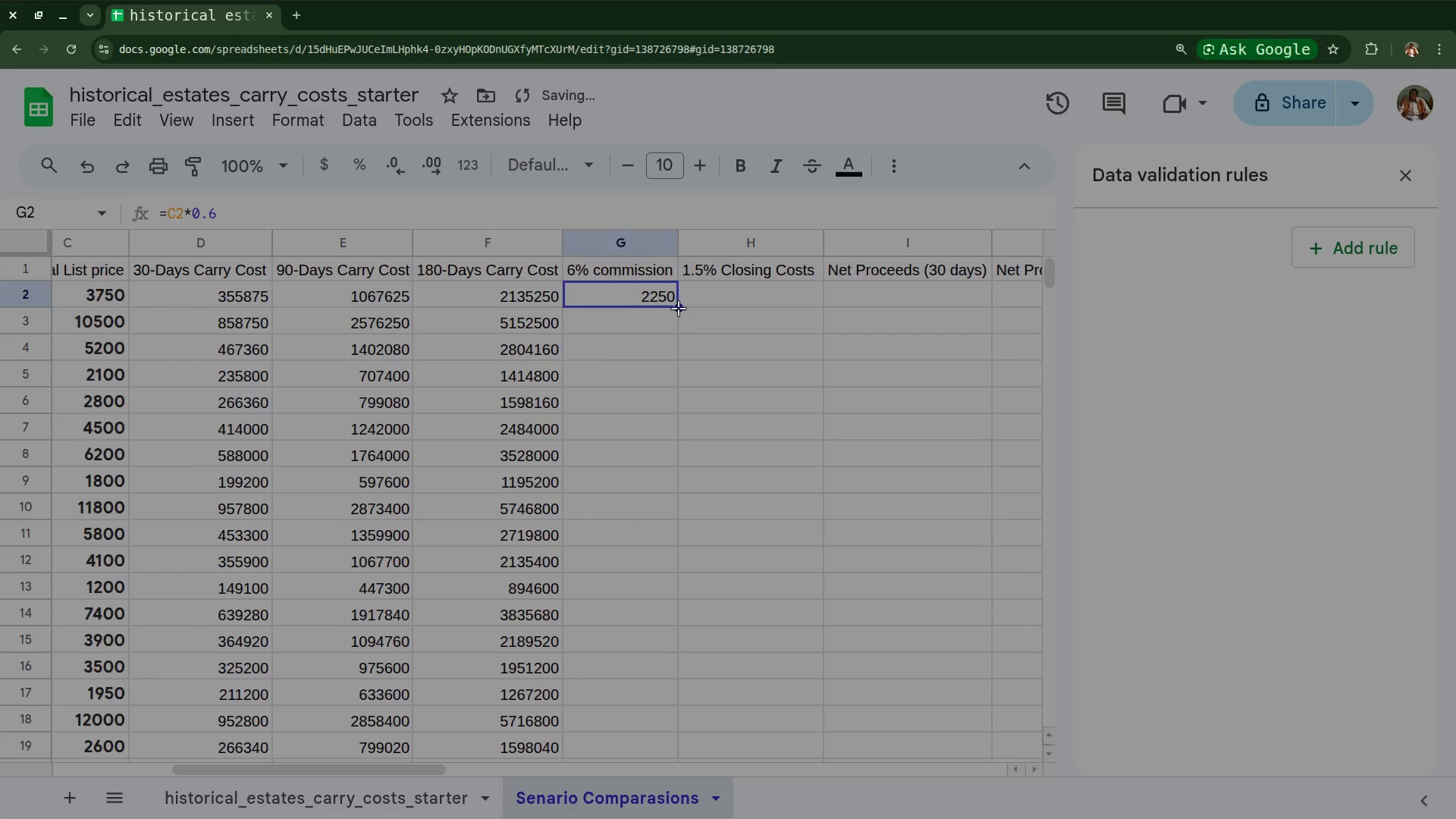 
left_click_drag(start_coordinate=[679, 309], to_coordinate=[668, 578])
 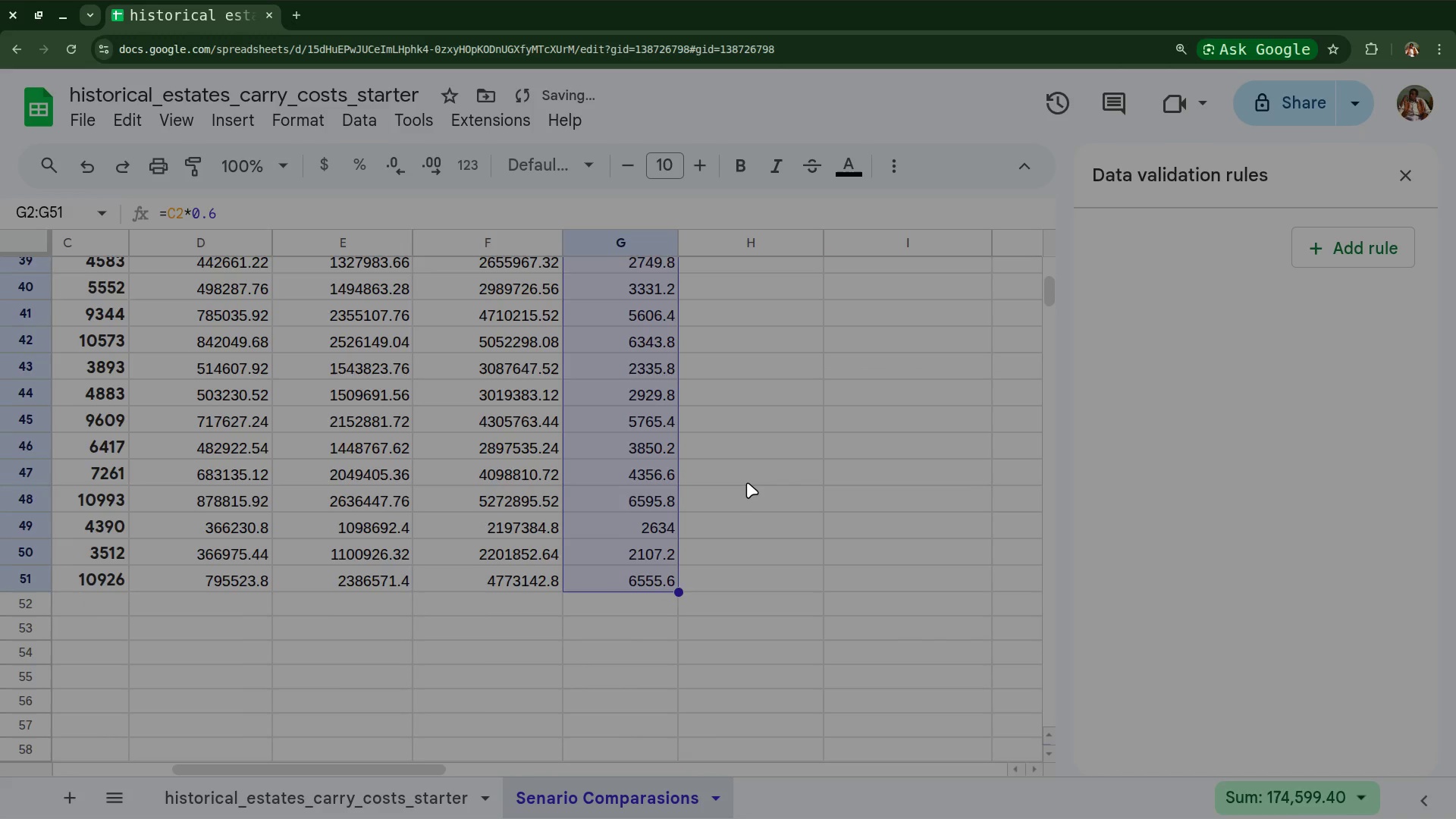 
scroll: coordinate [747, 482], scroll_direction: up, amount: 19.0
 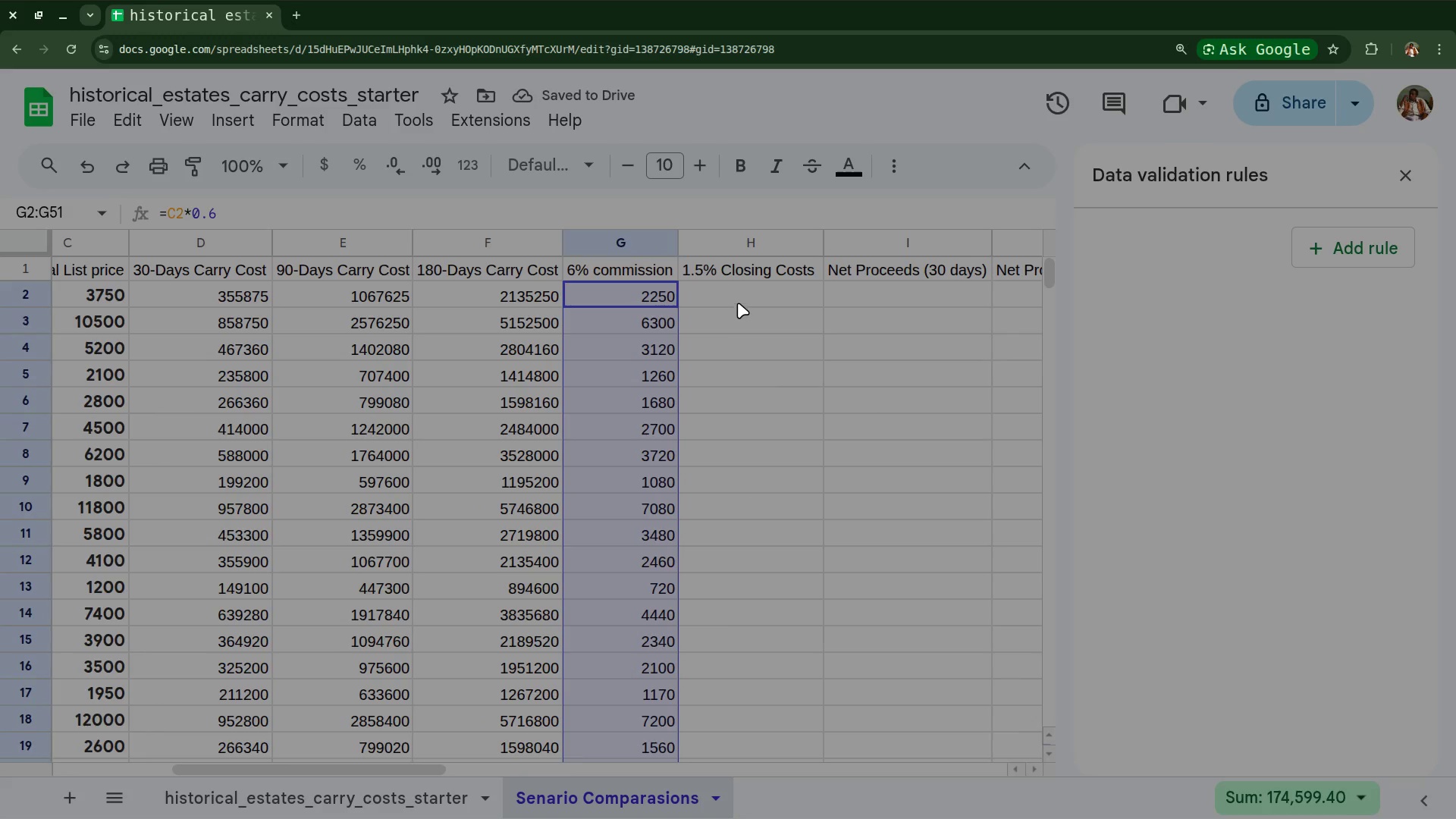 
left_click([738, 300])
 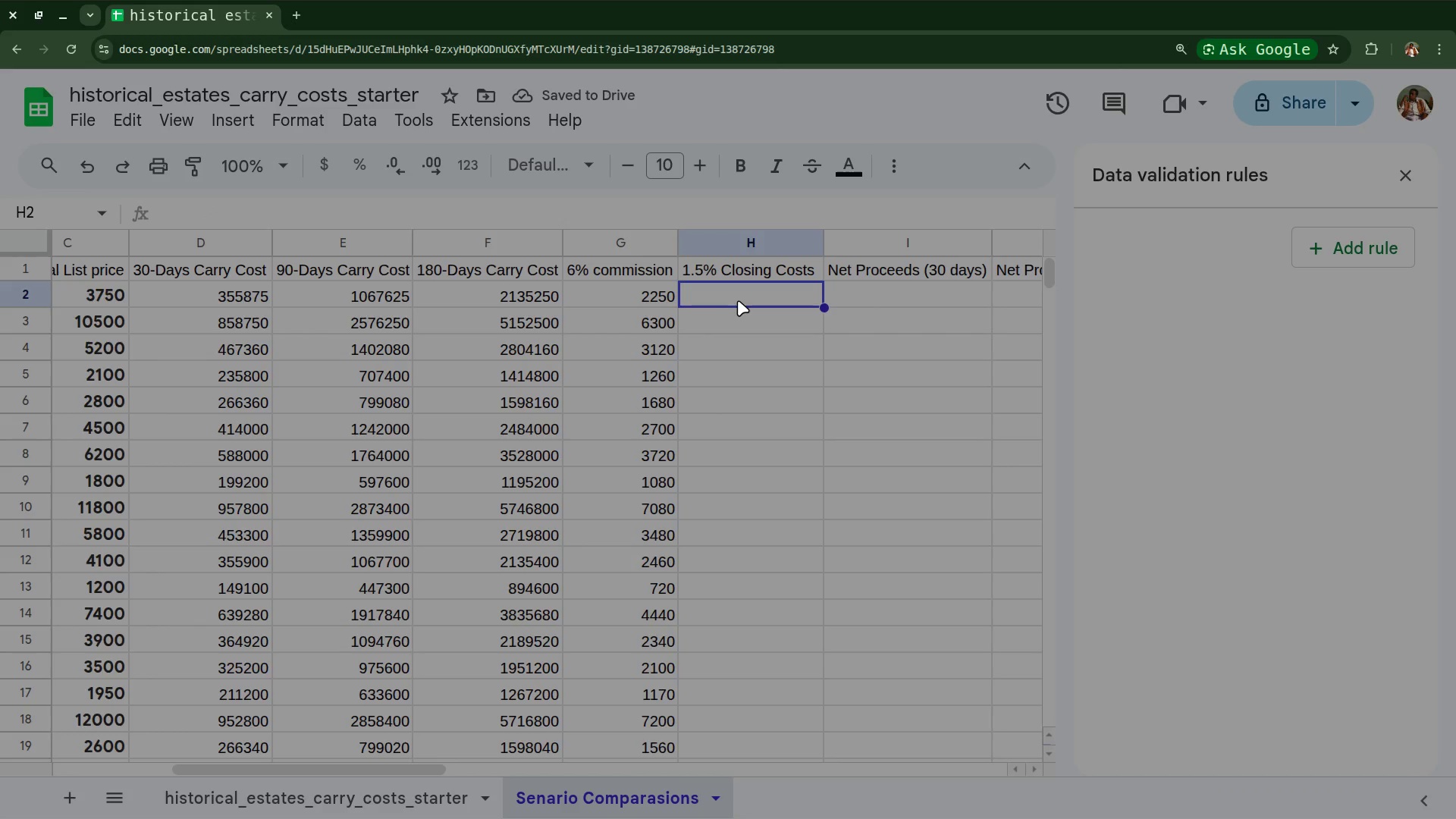 
hold_key(key=ShiftLeft, duration=0.7)
 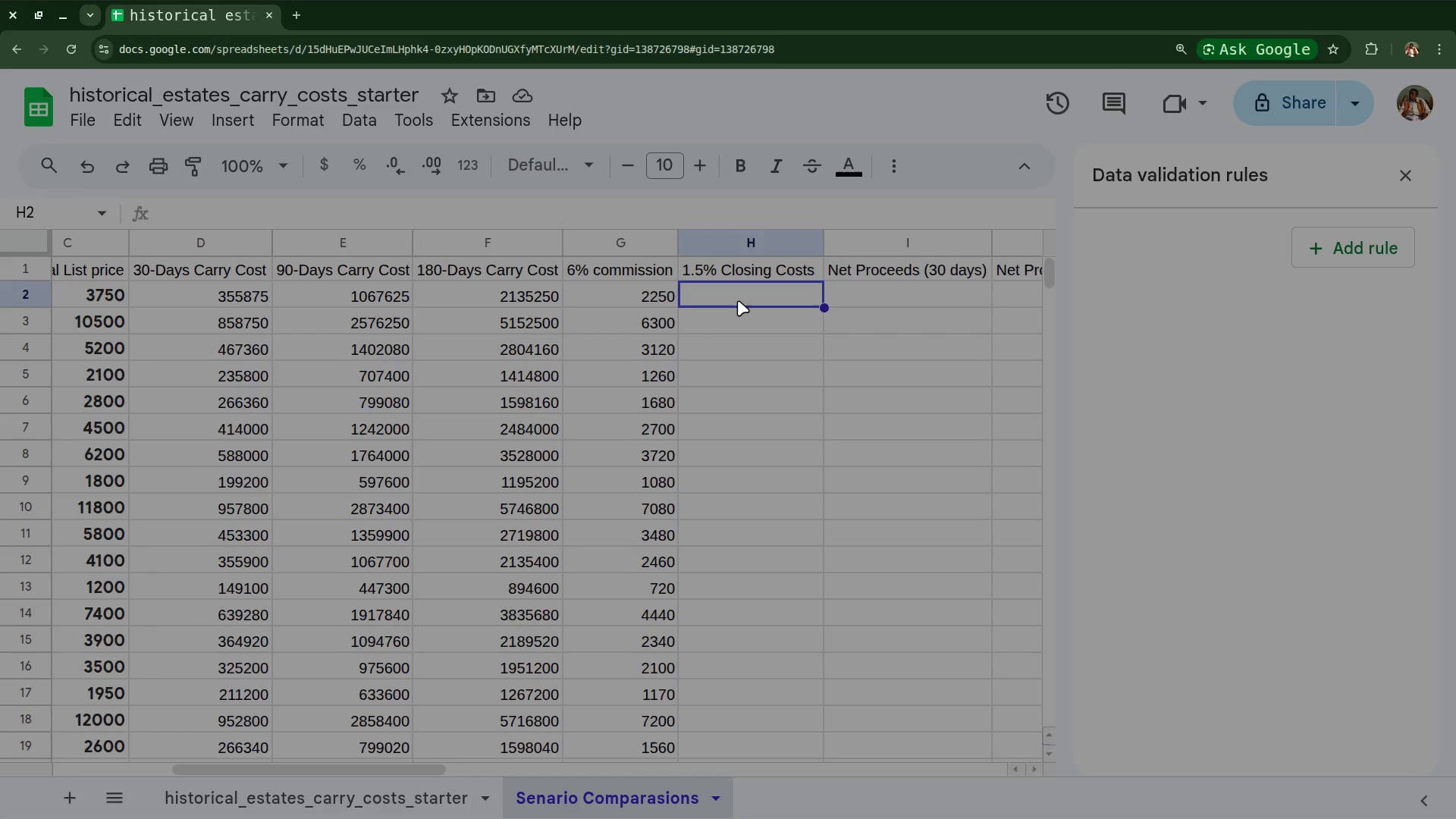 
key(Equal)
 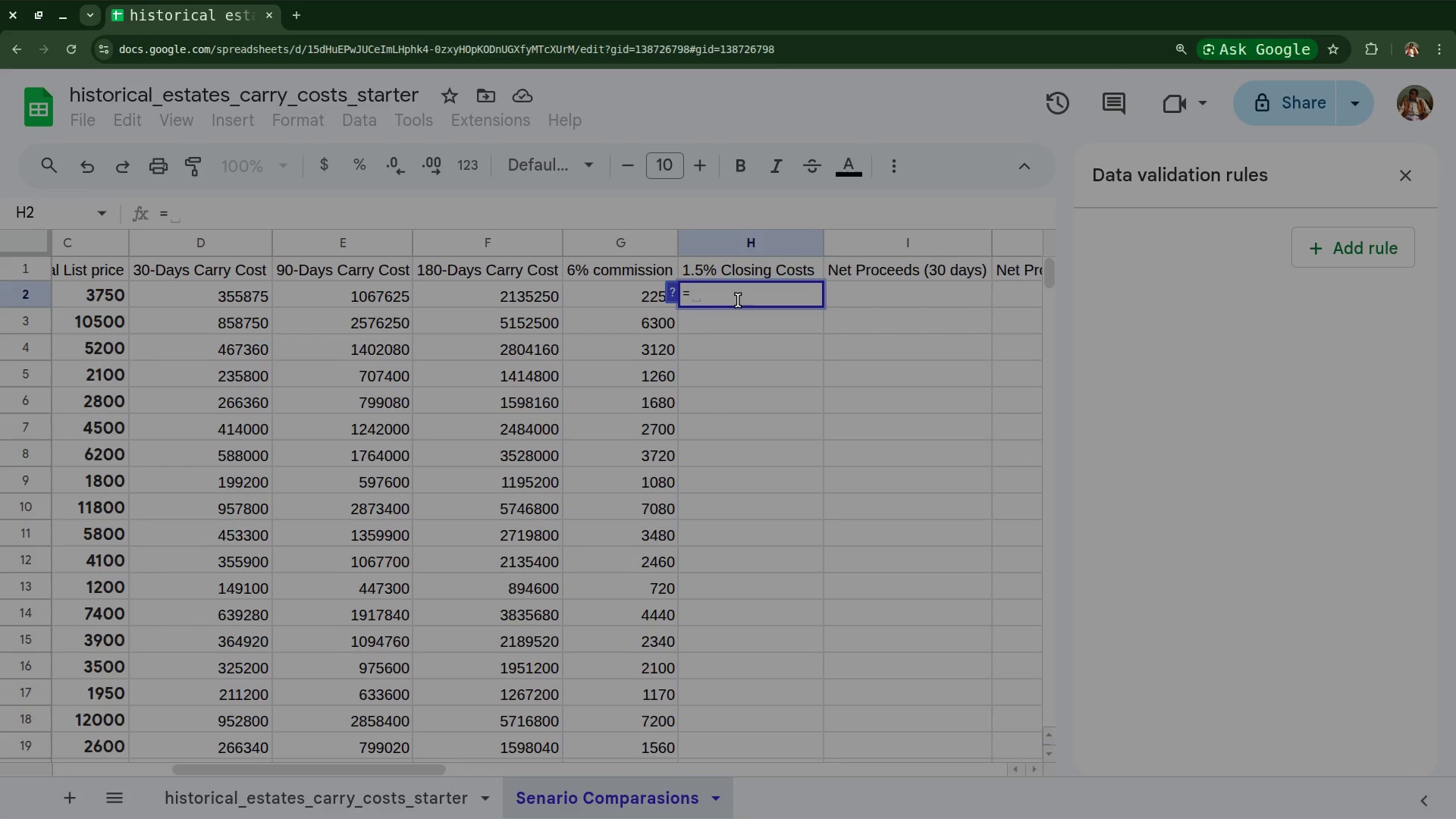 
wait(10.15)
 